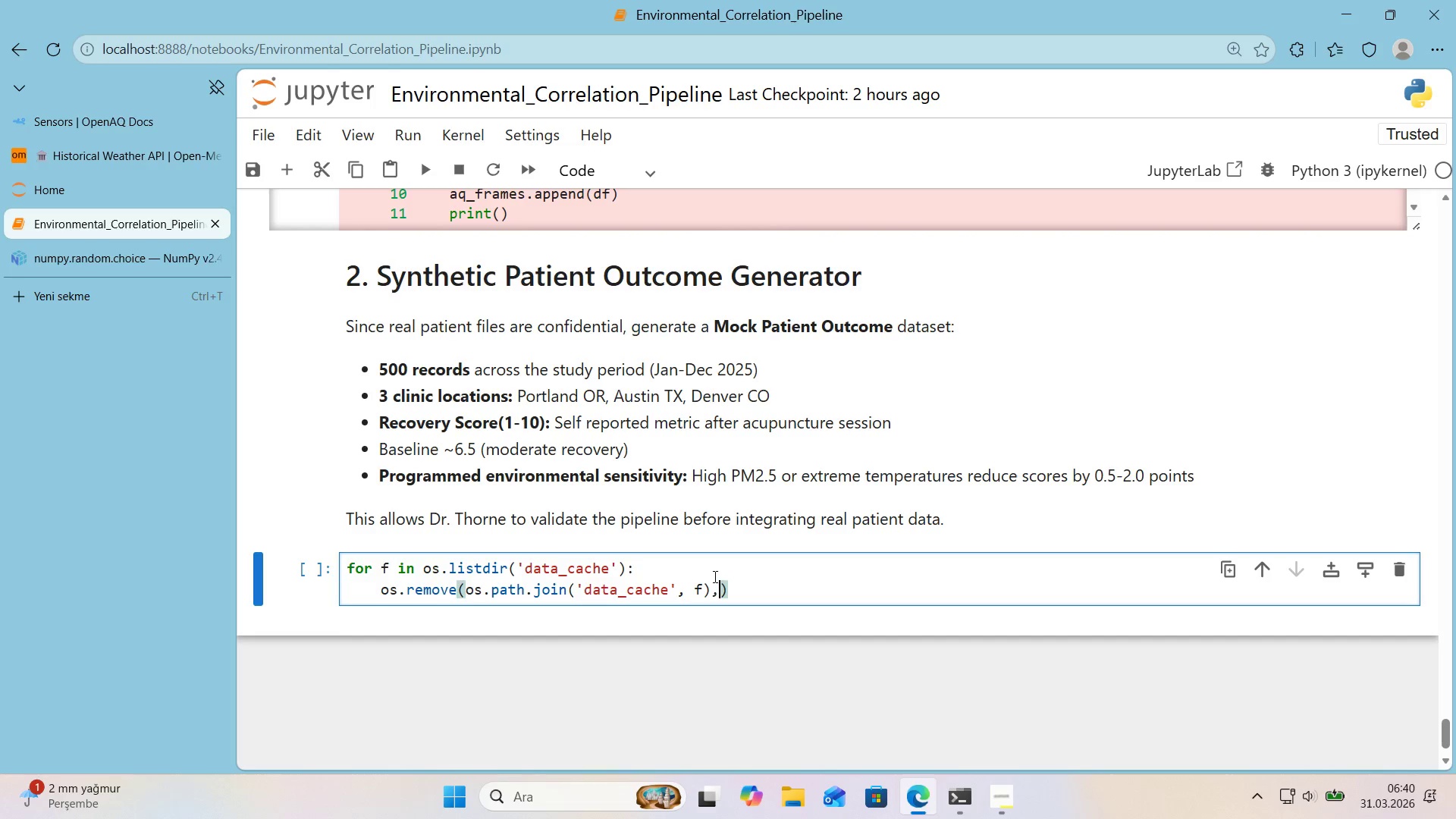 
key(Backspace)
 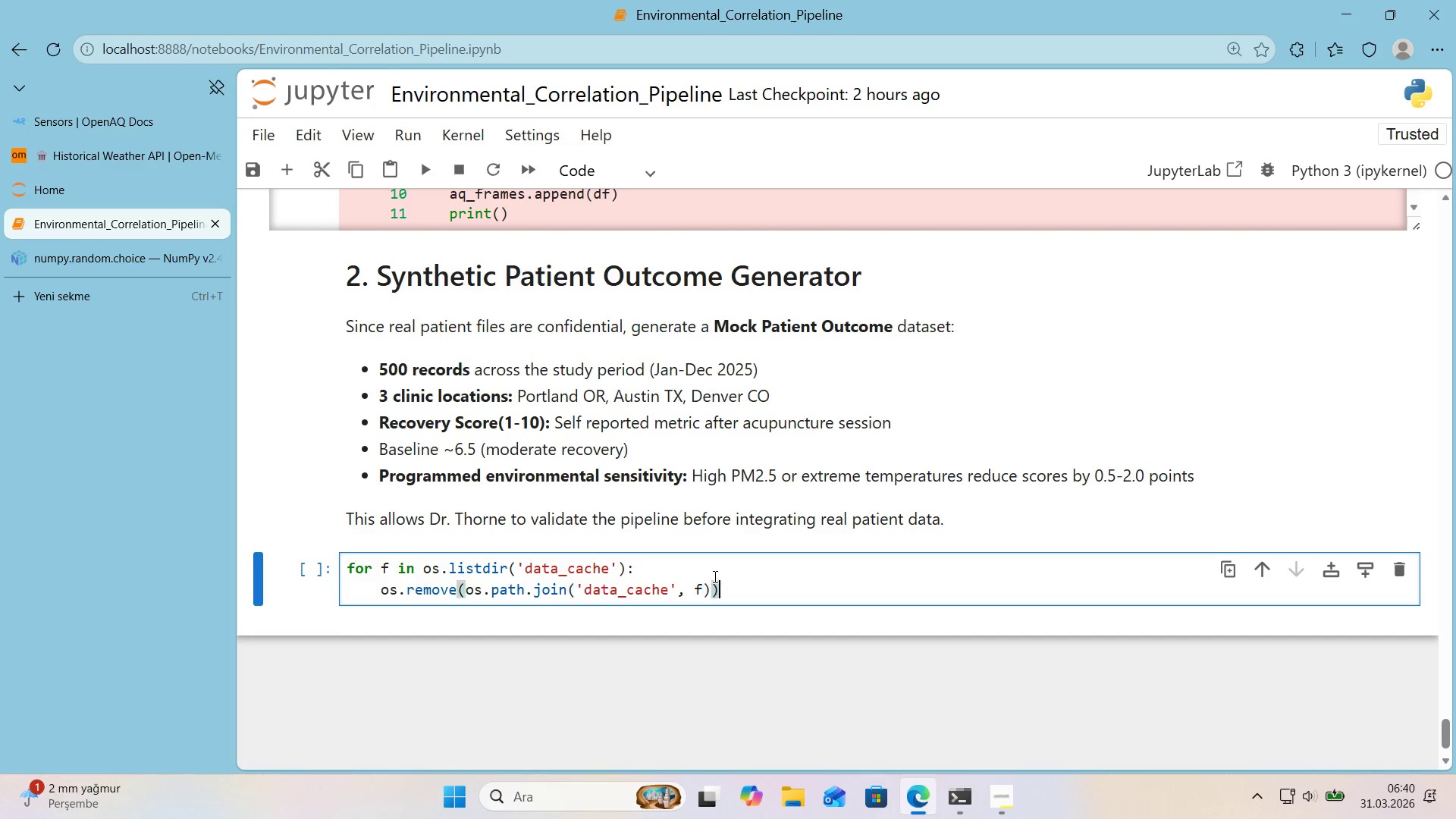 
key(ArrowRight)
 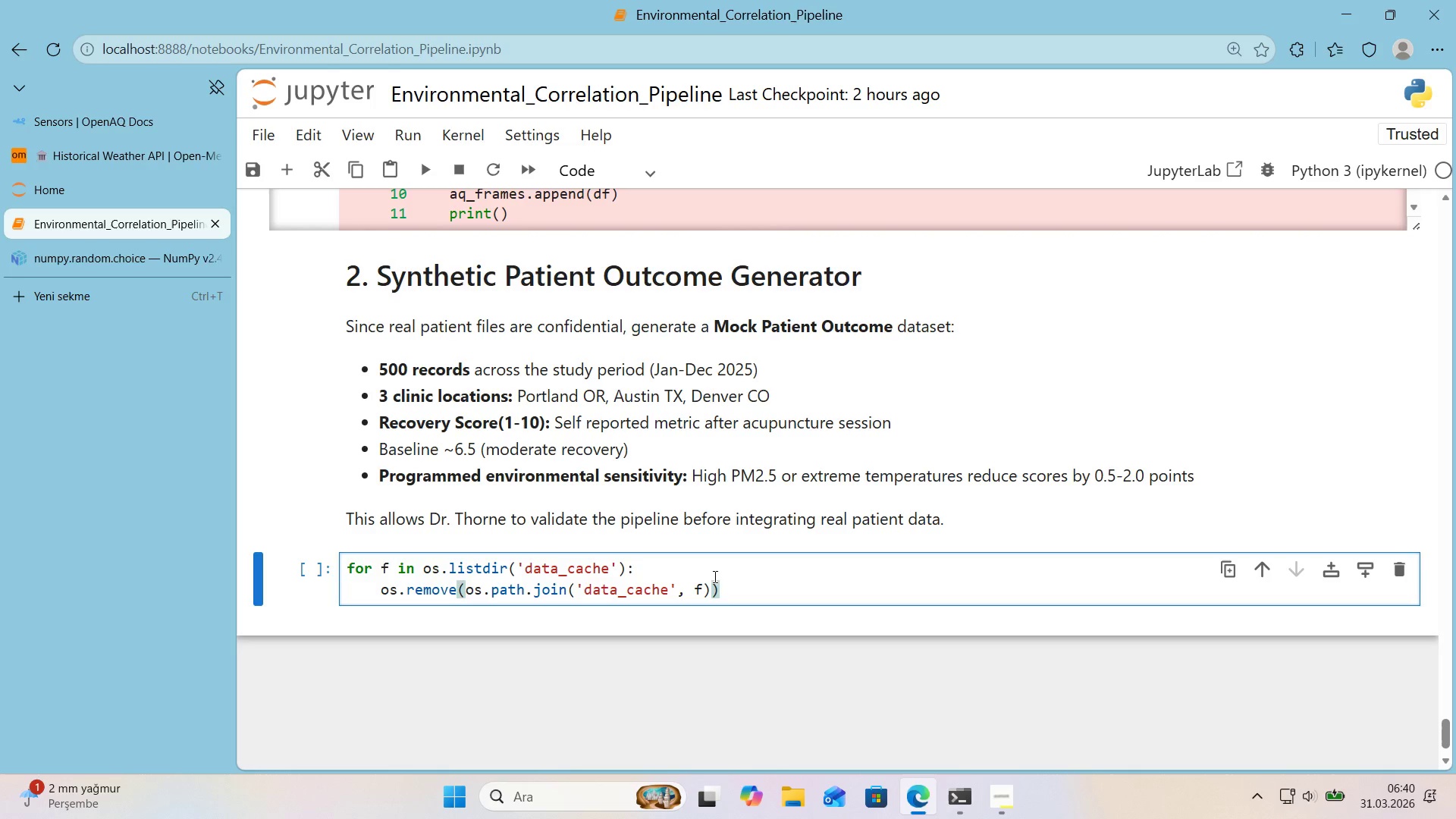 
key(Enter)
 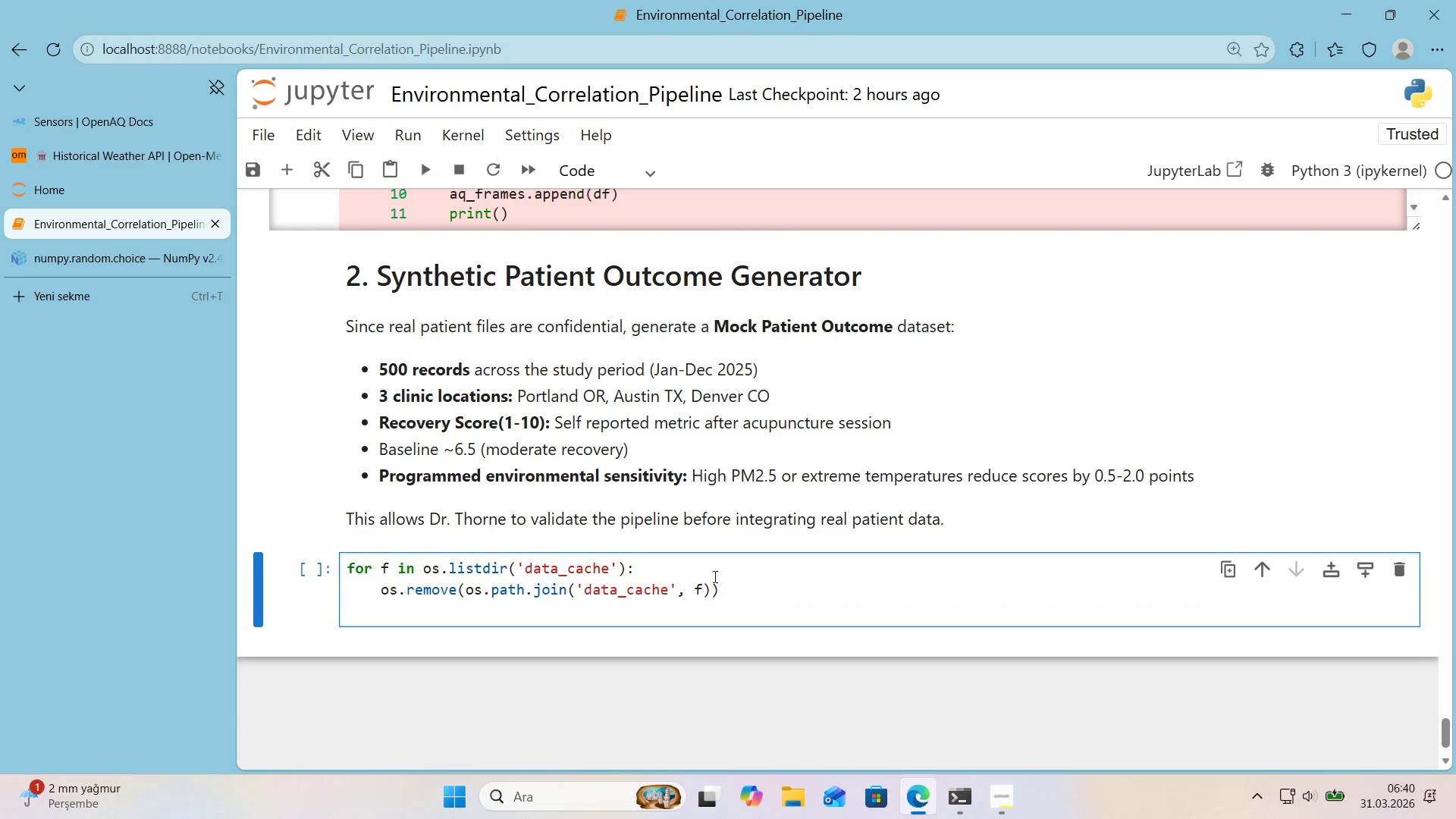 
key(Backspace)
type(pr'nt*()
 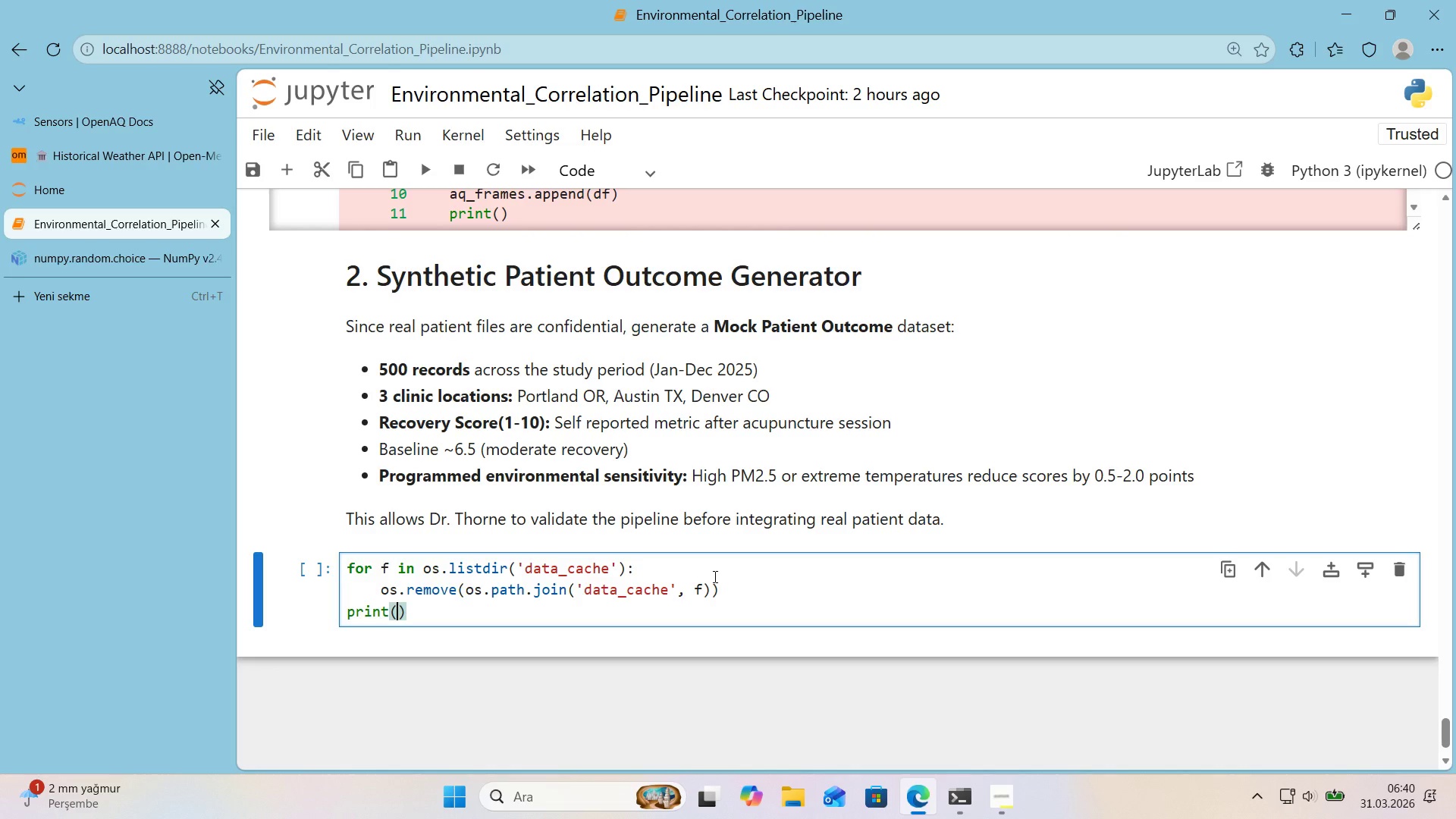 
 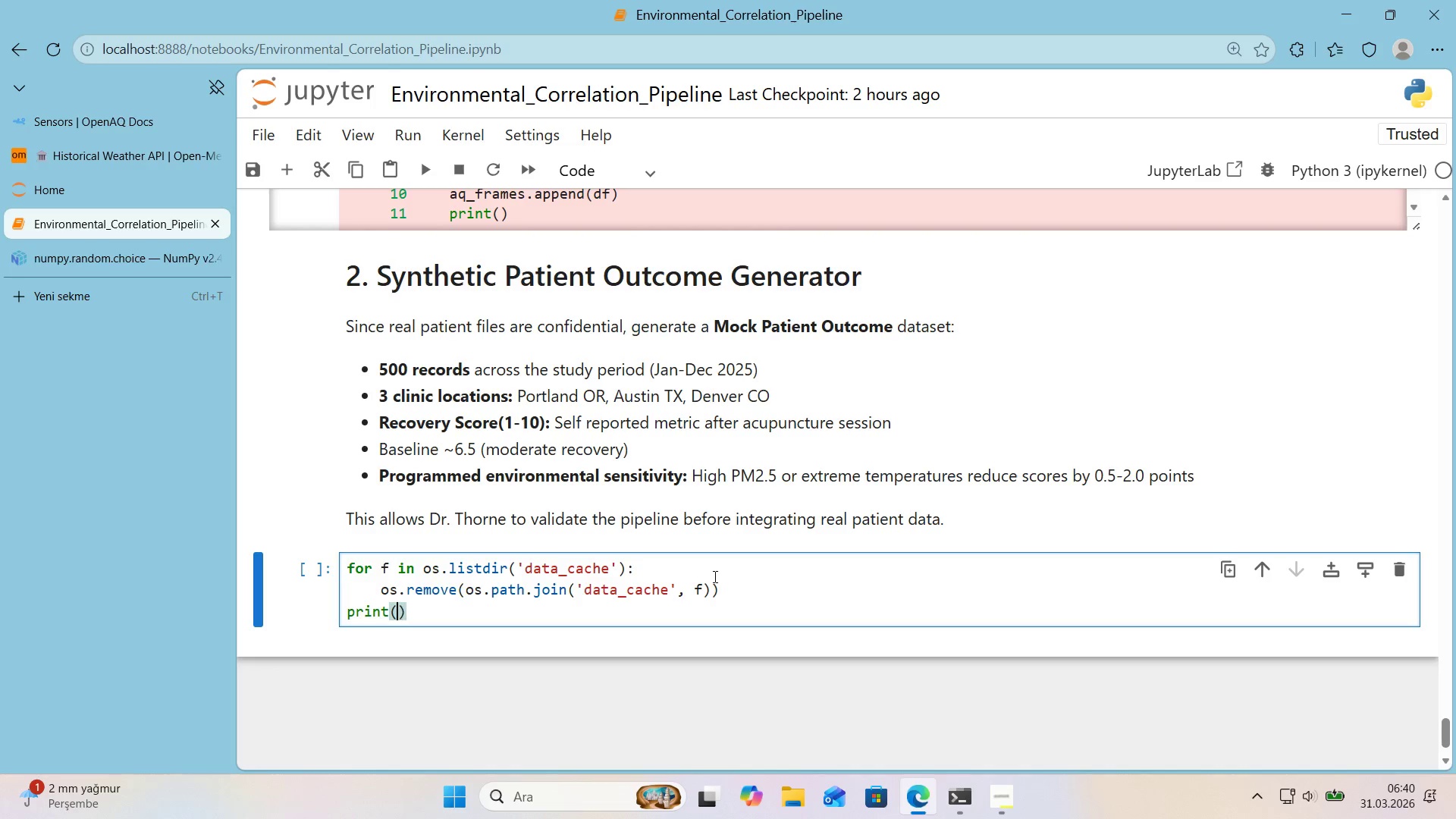 
key(ArrowLeft)
 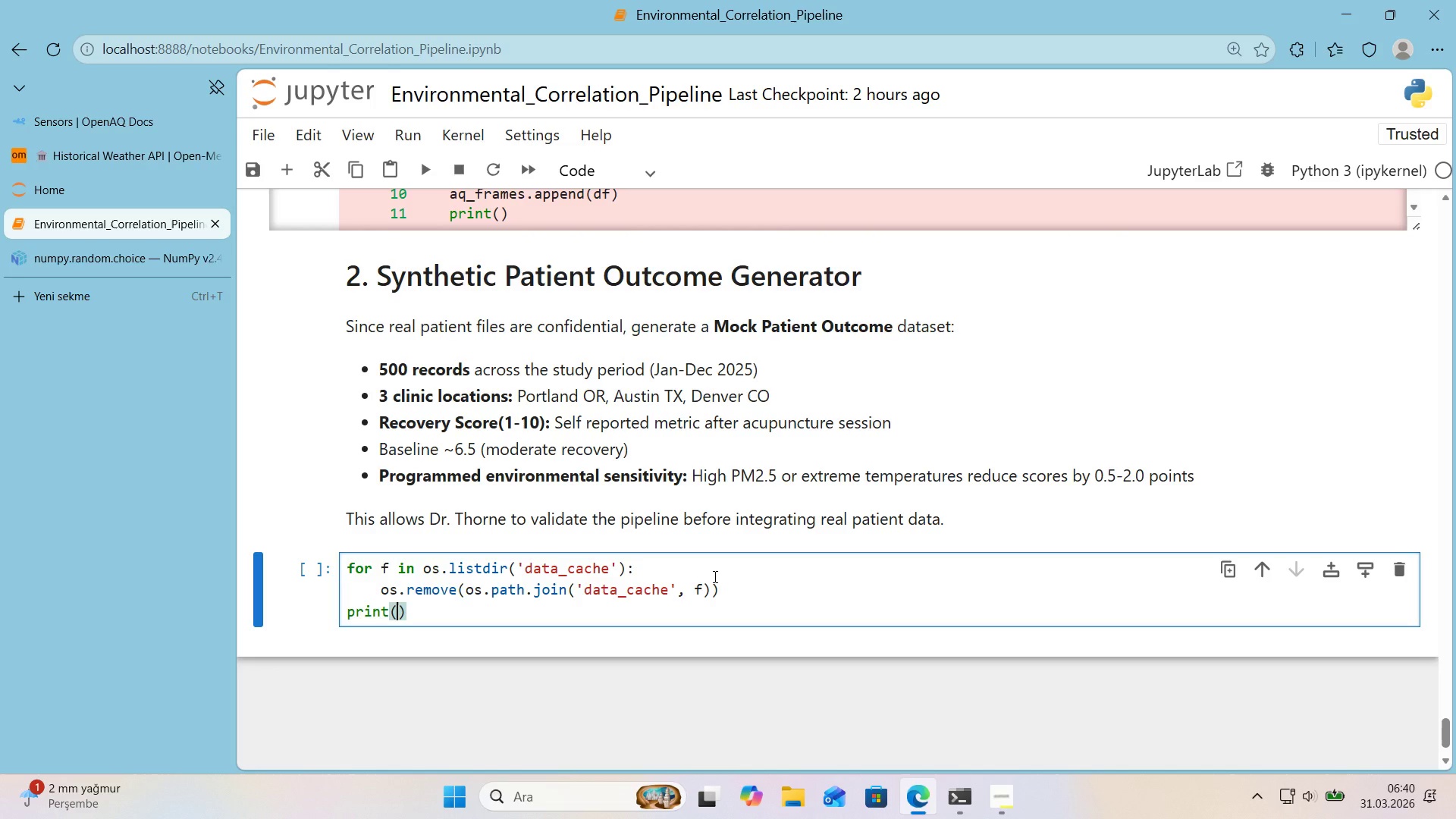 
type(@@)
 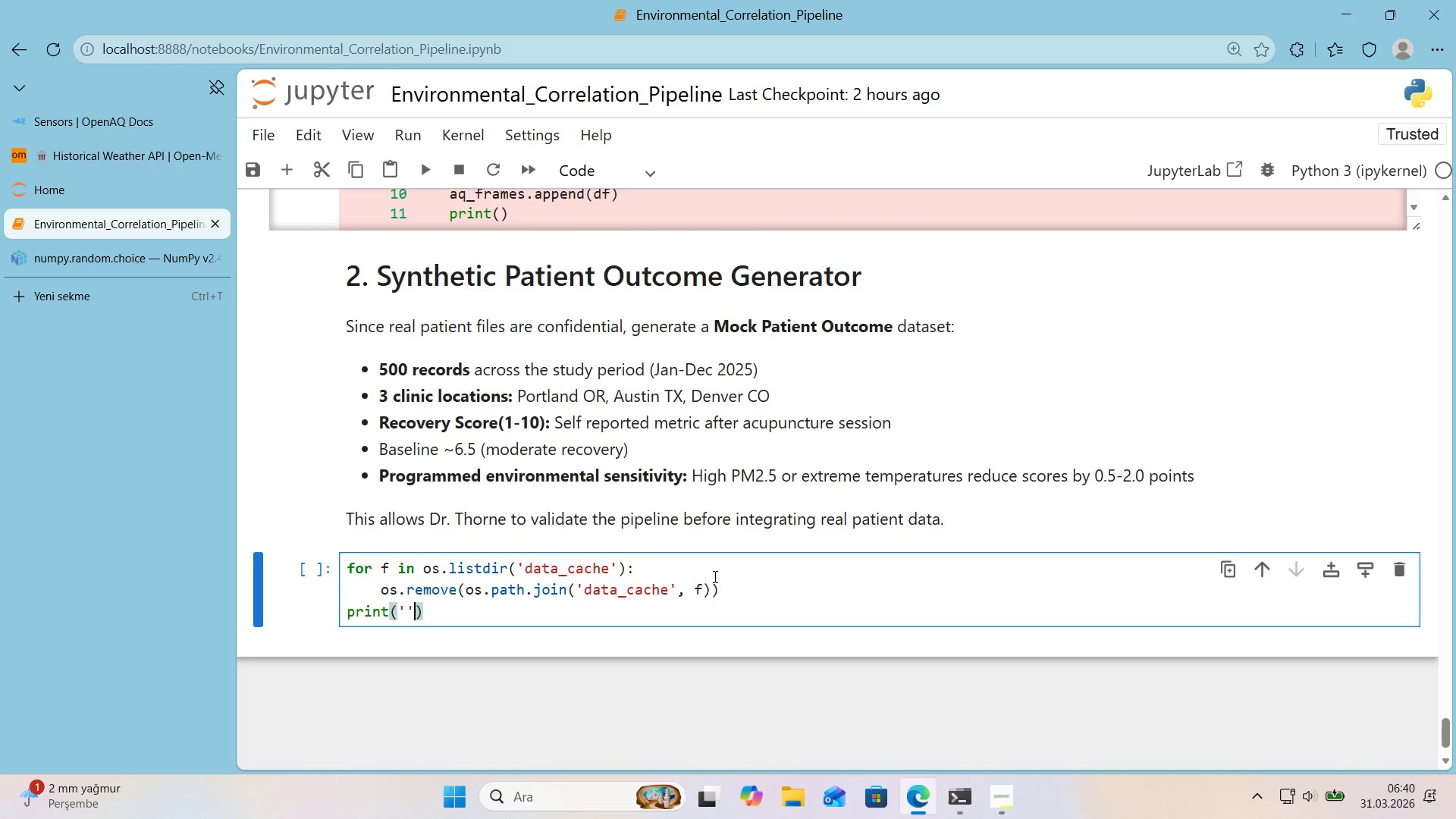 
key(ArrowLeft)
 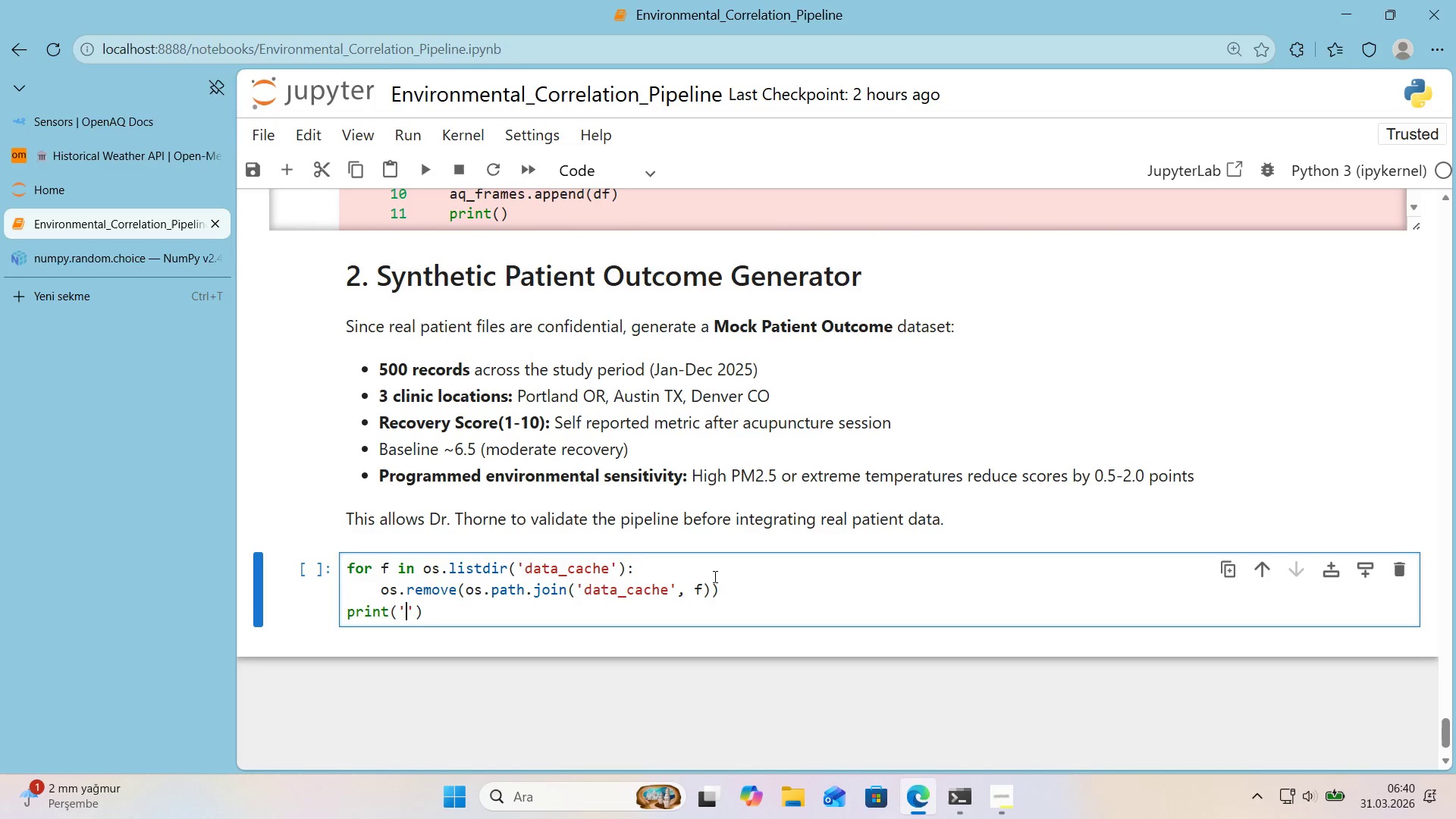 
type(All r)
key(Backspace)
type(cache cleared)
 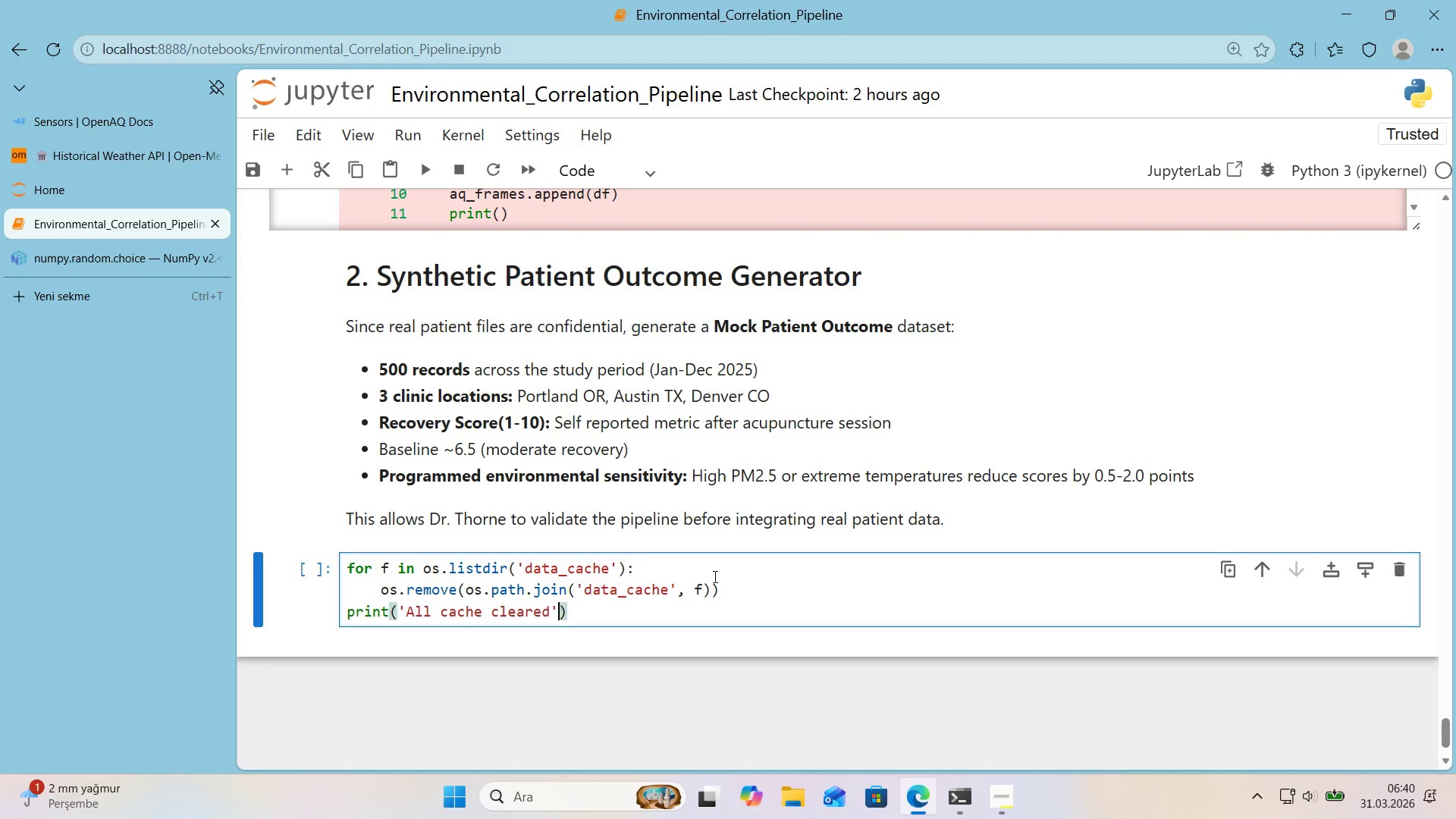 
key(ArrowRight)
 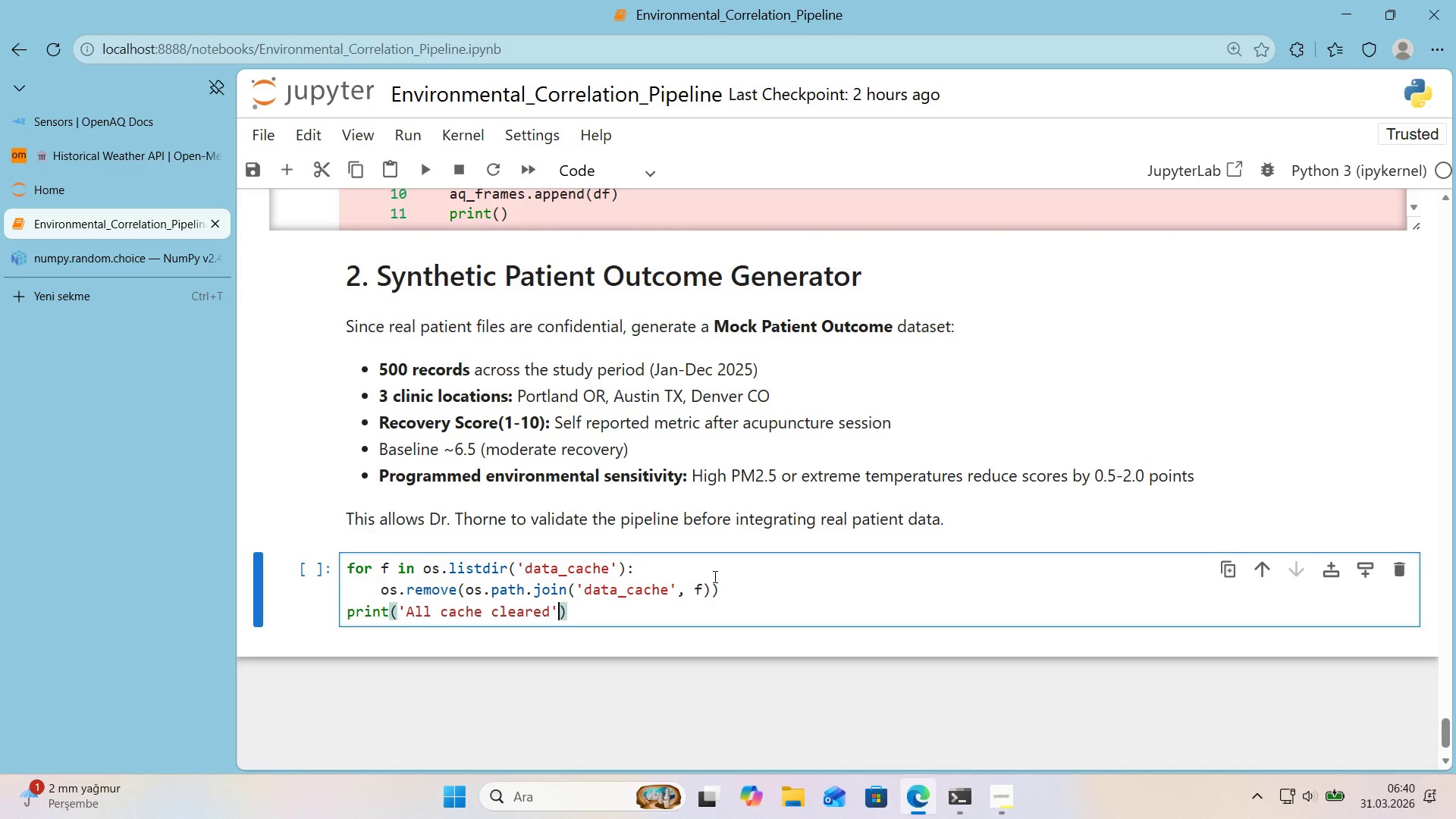 
key(ArrowRight)
 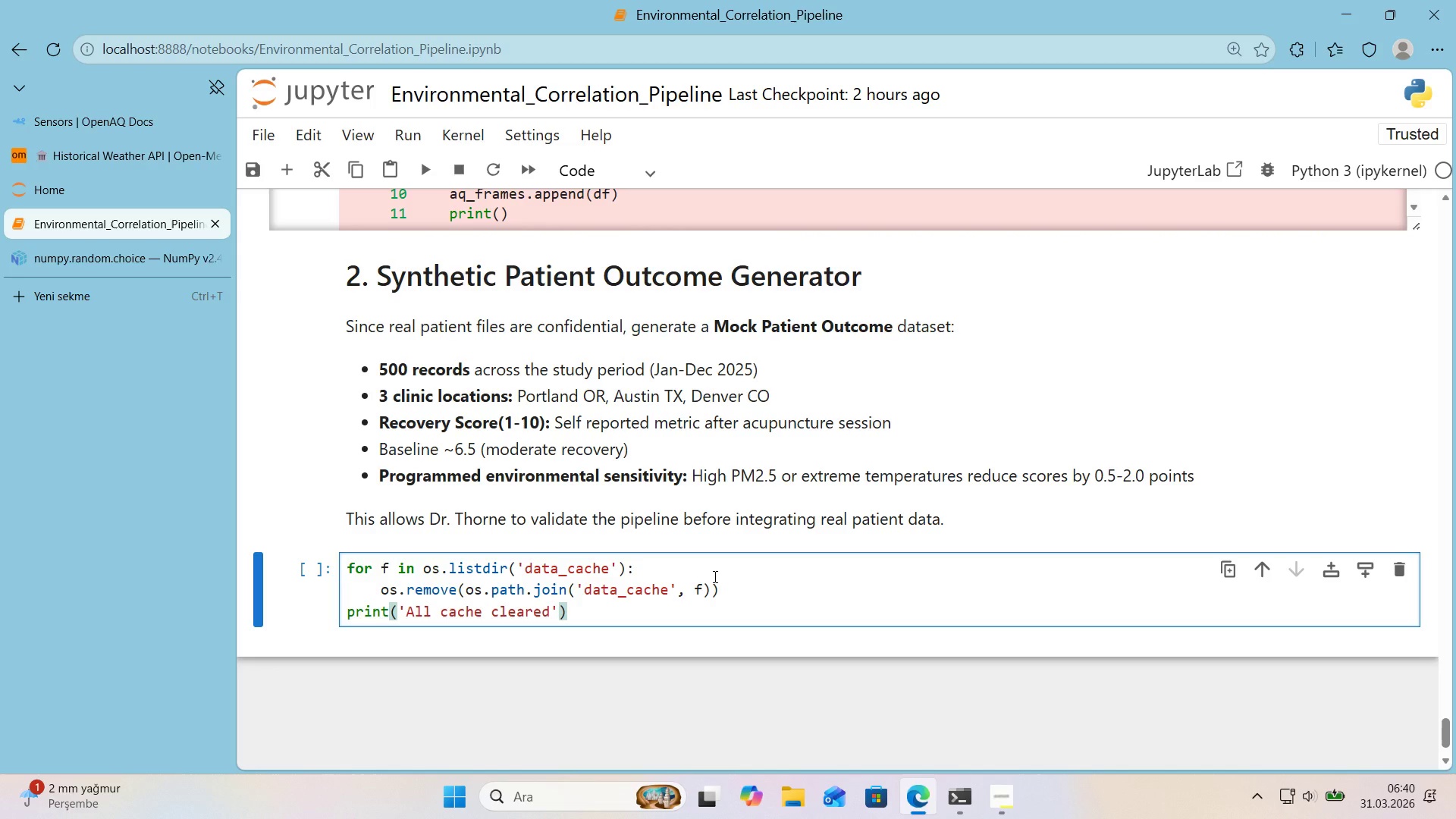 
key(Shift+Enter)
 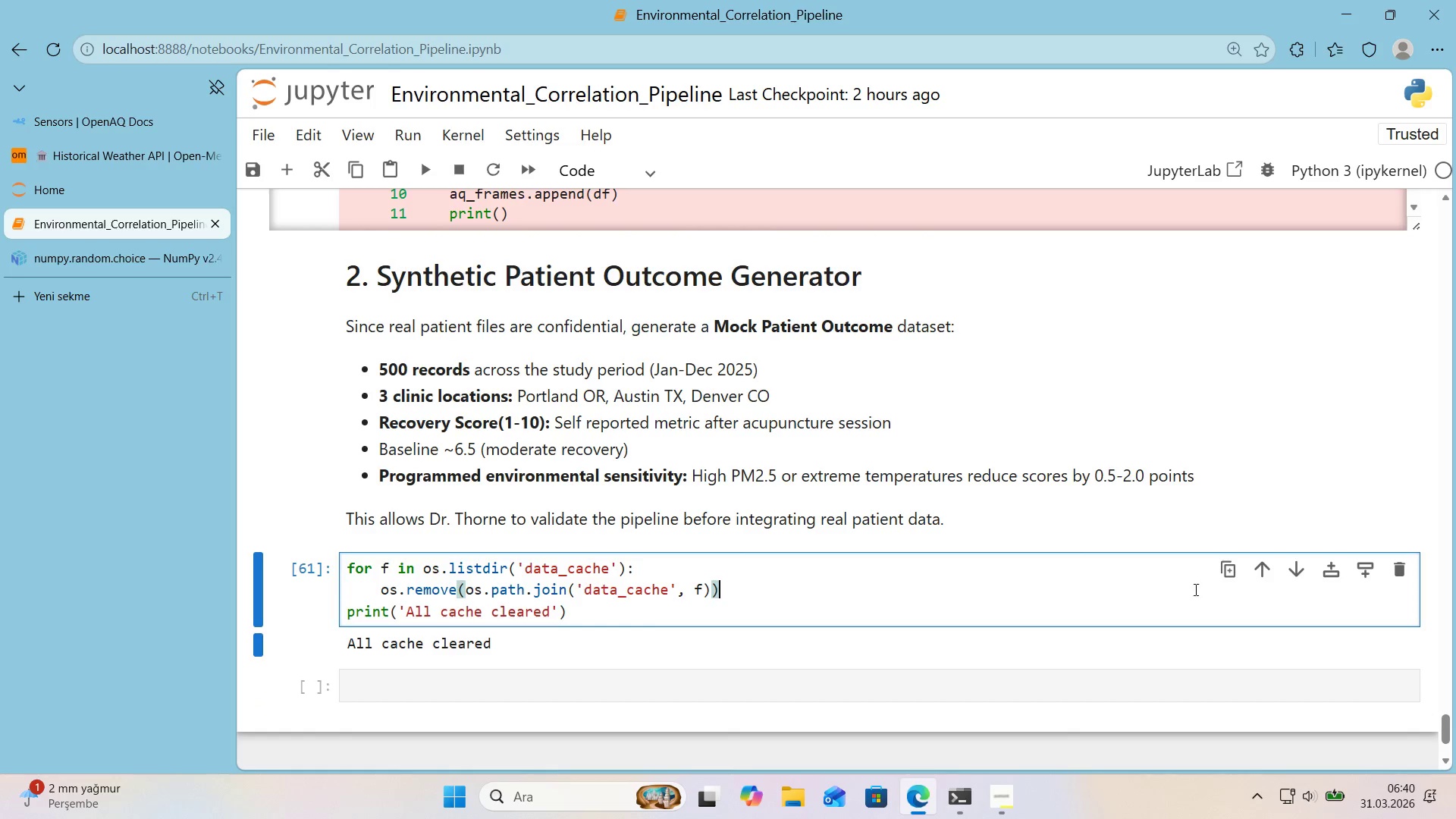 
left_click([1392, 574])
 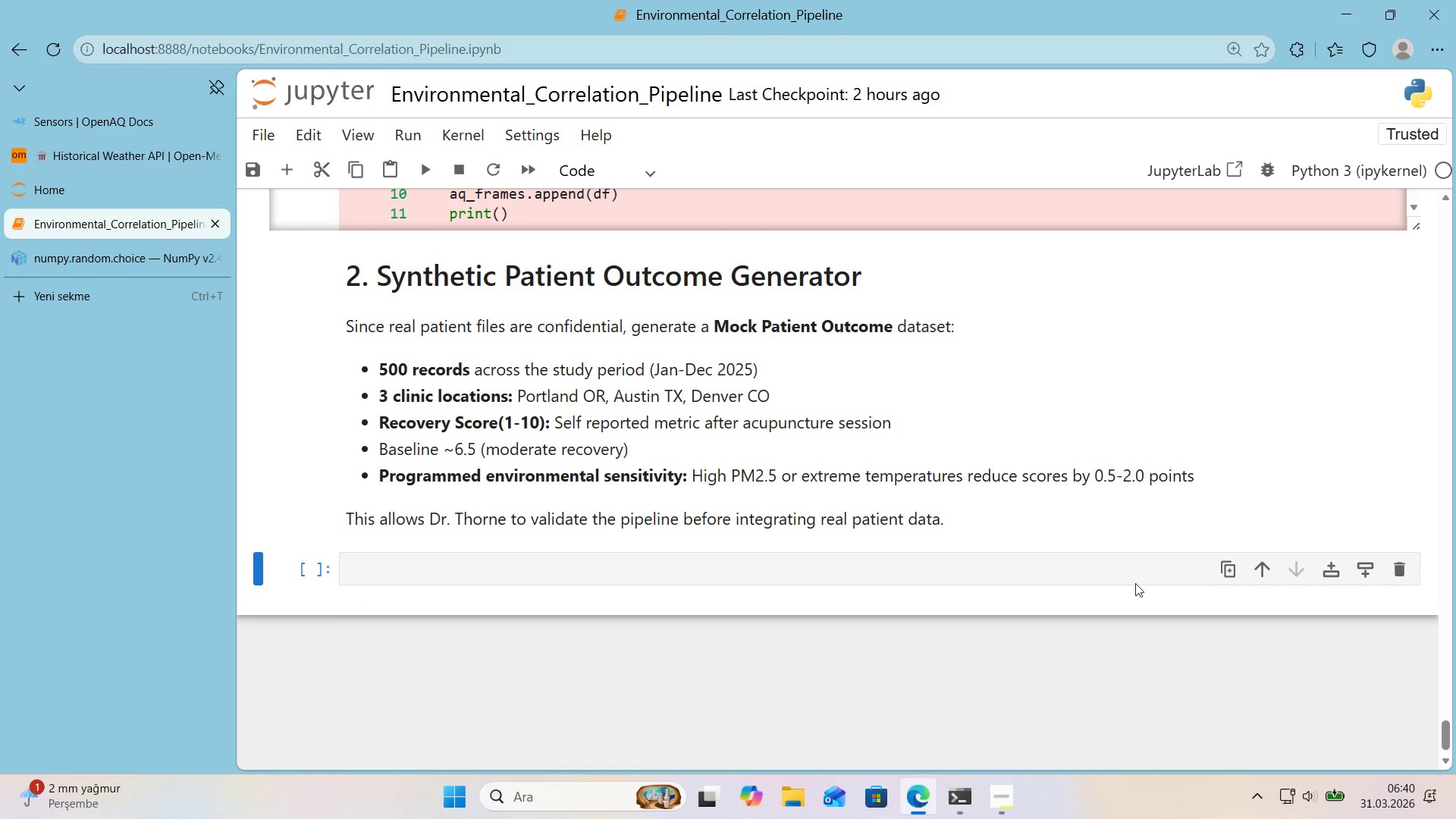 
left_click([1135, 579])
 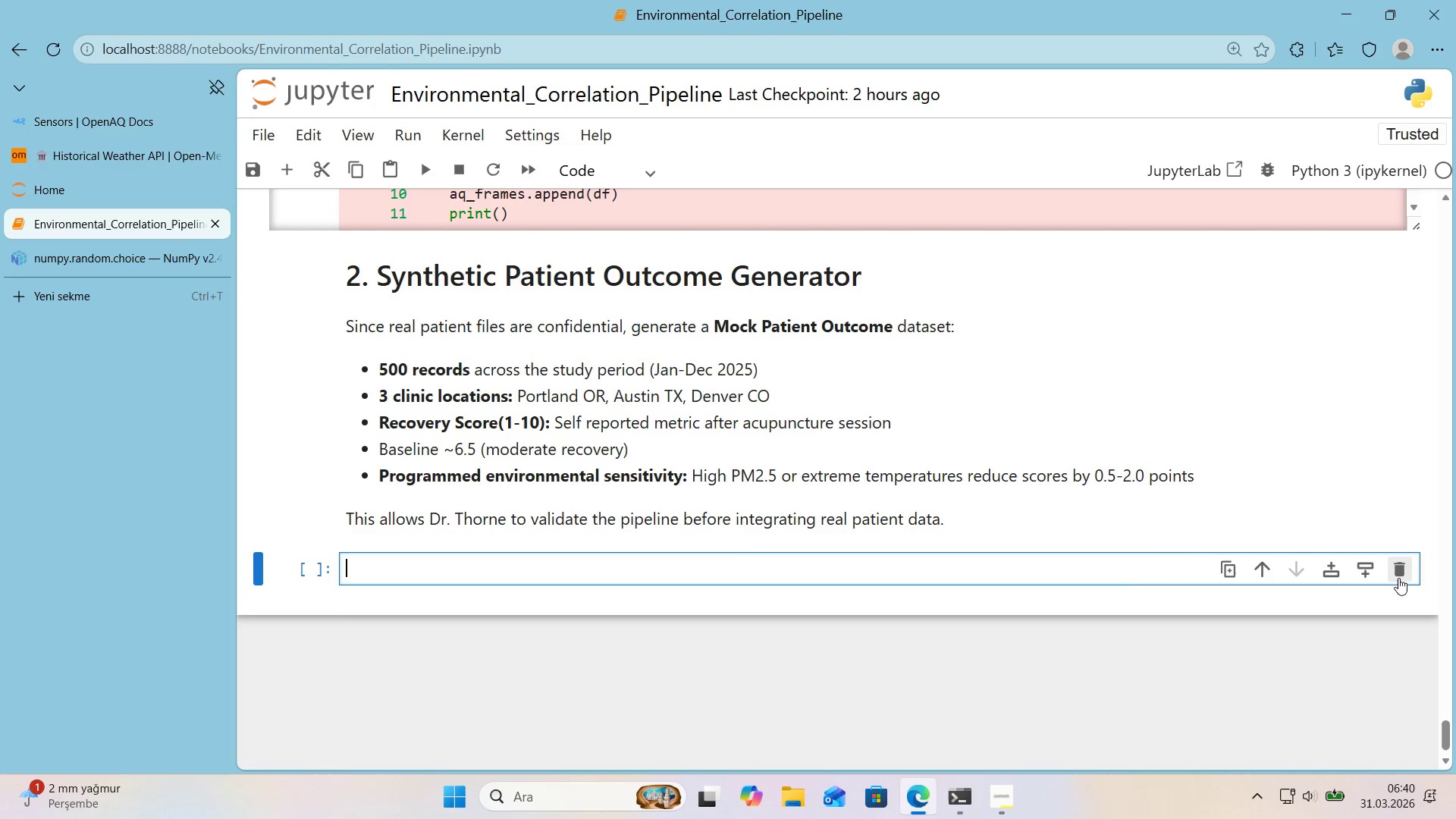 
left_click([1398, 574])
 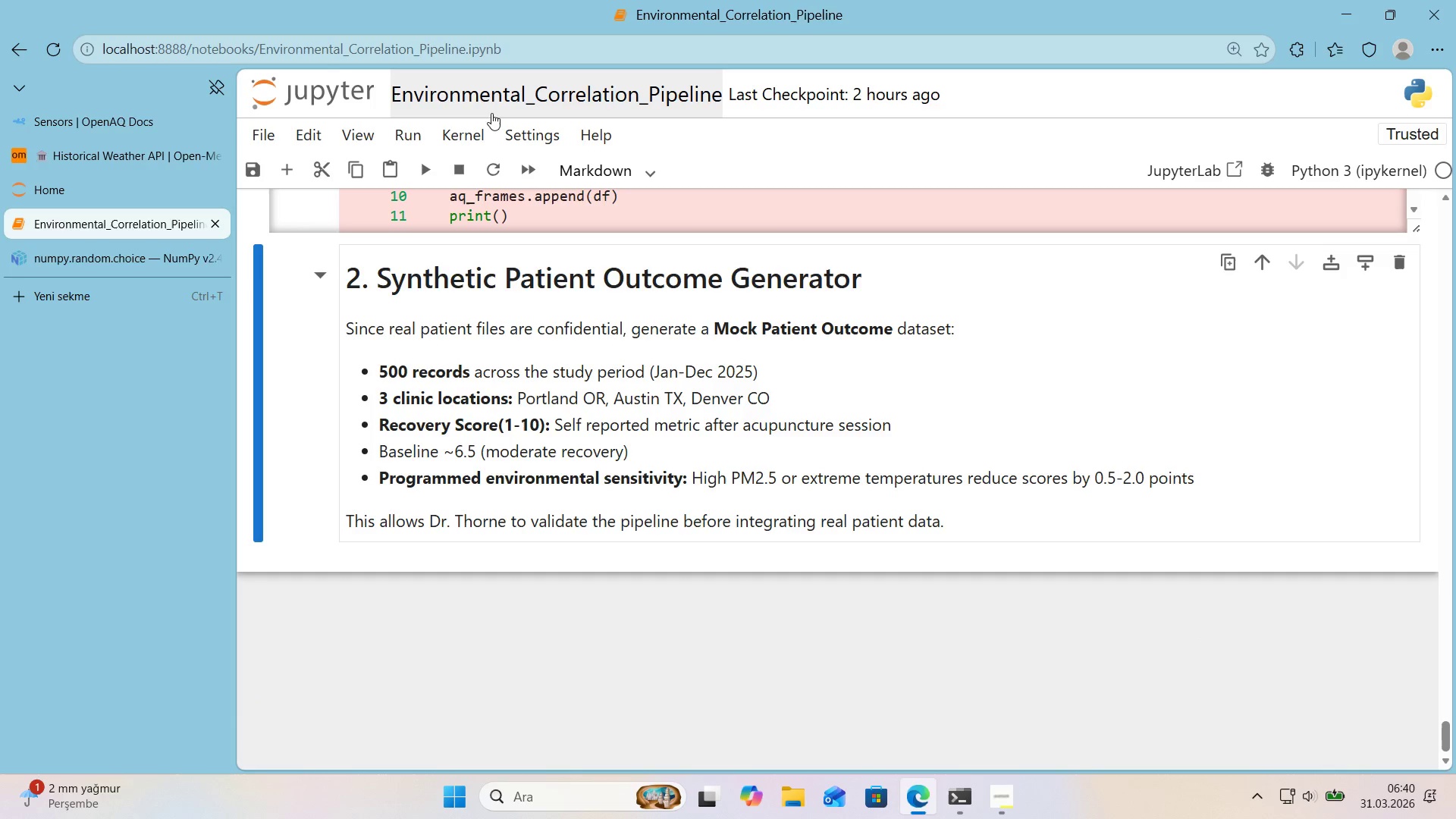 
left_click([472, 136])
 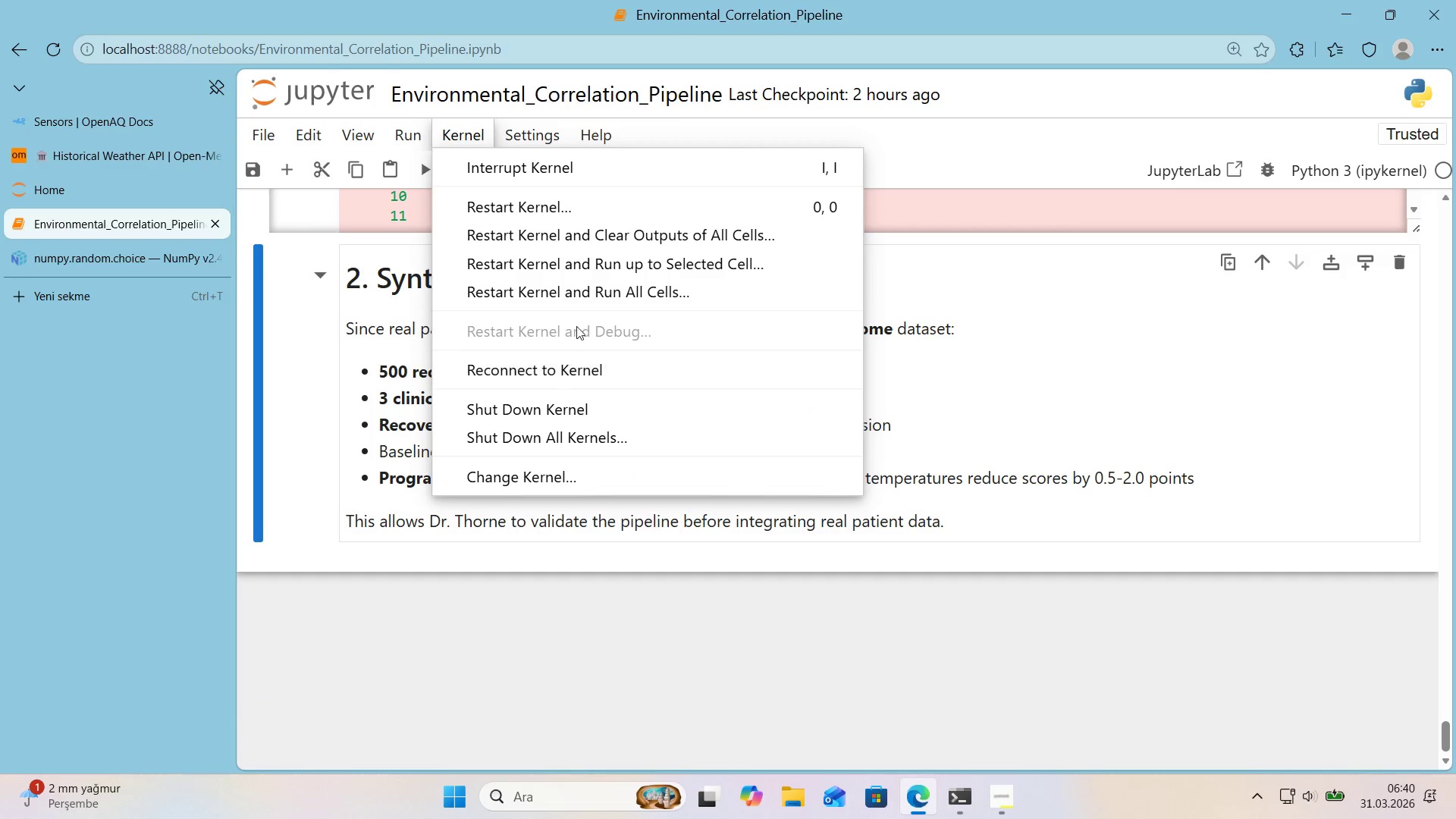 
left_click([594, 303])
 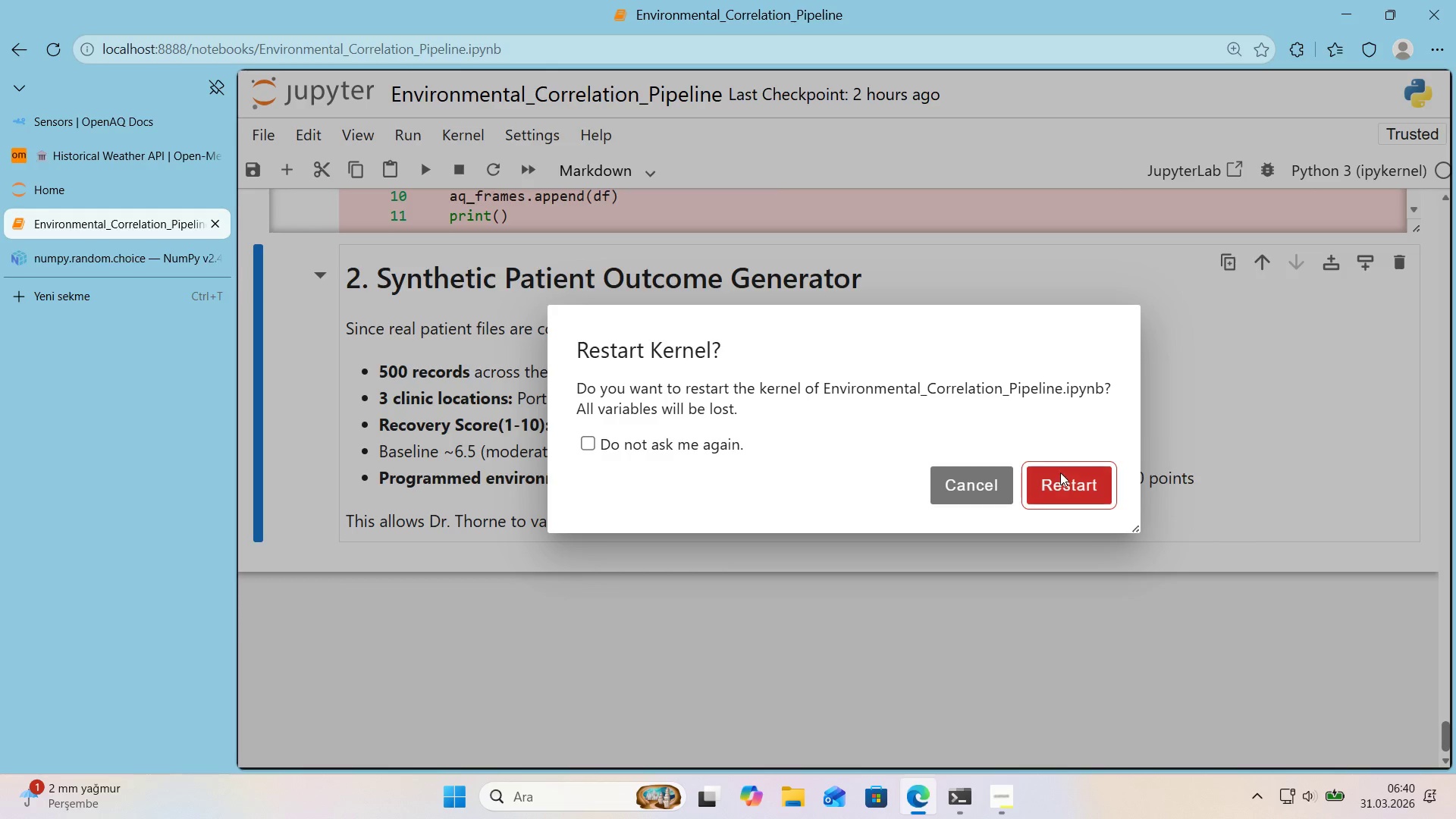 
left_click([1063, 475])
 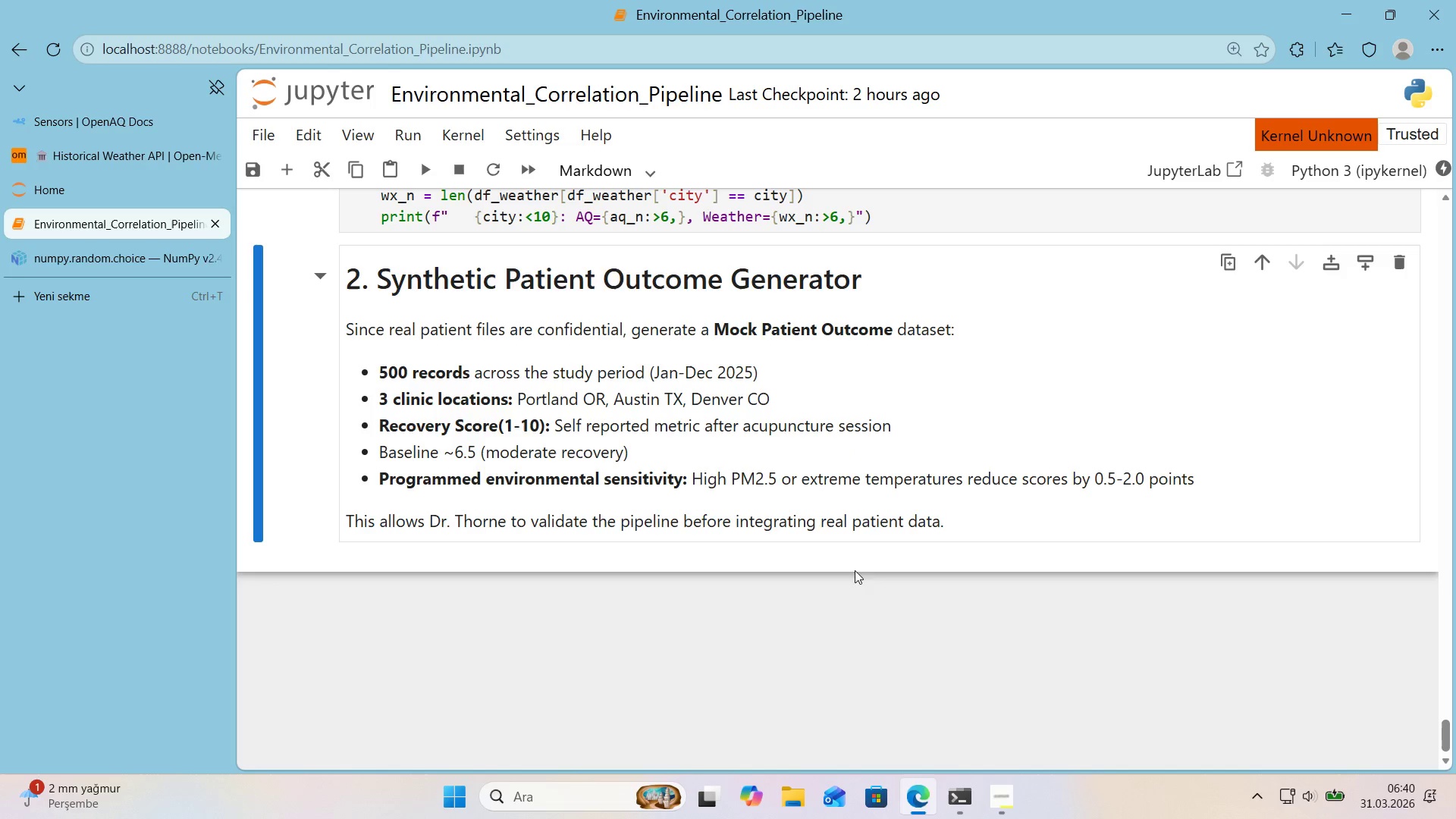 
left_click([833, 642])
 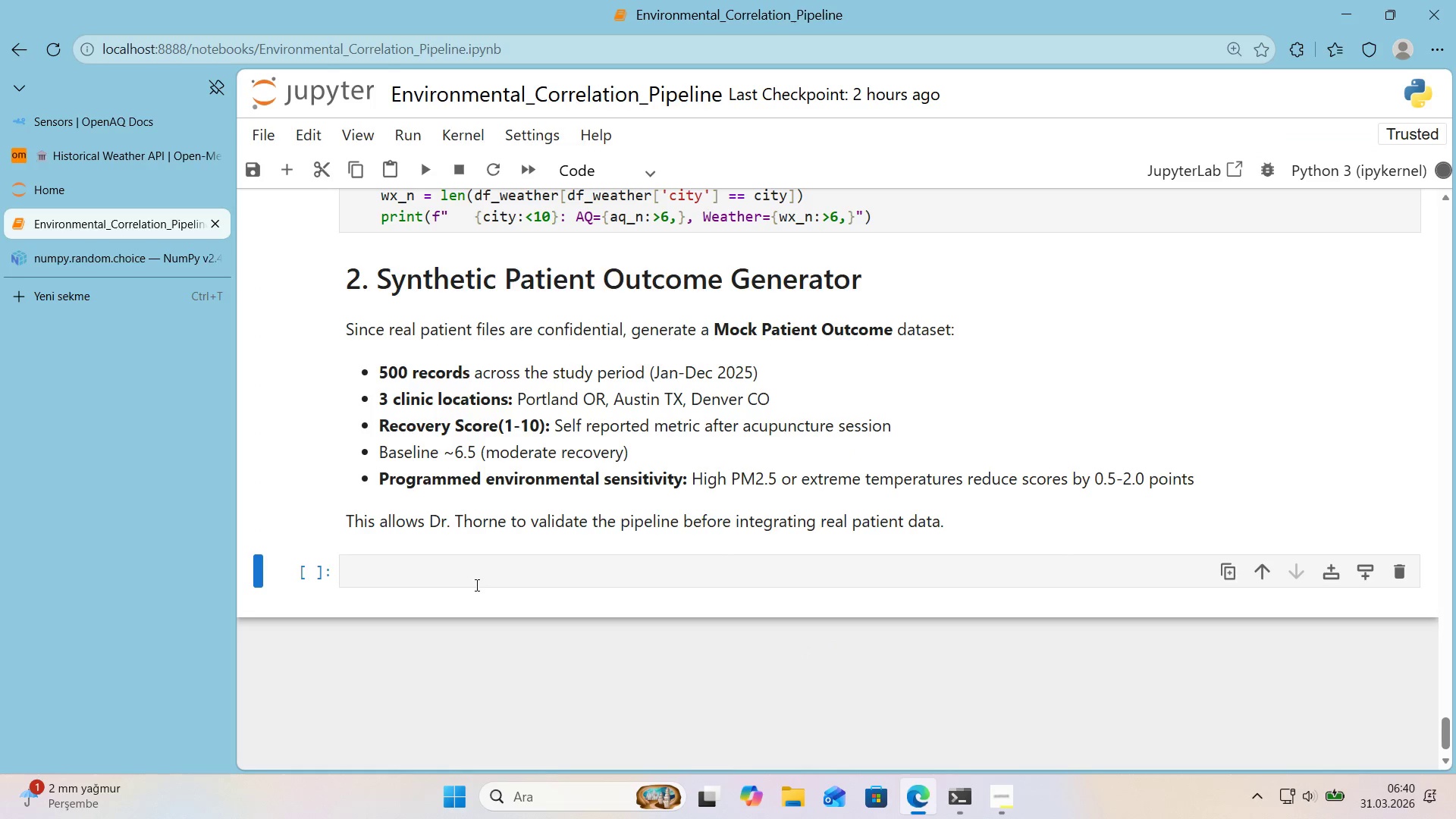 
left_click([475, 579])
 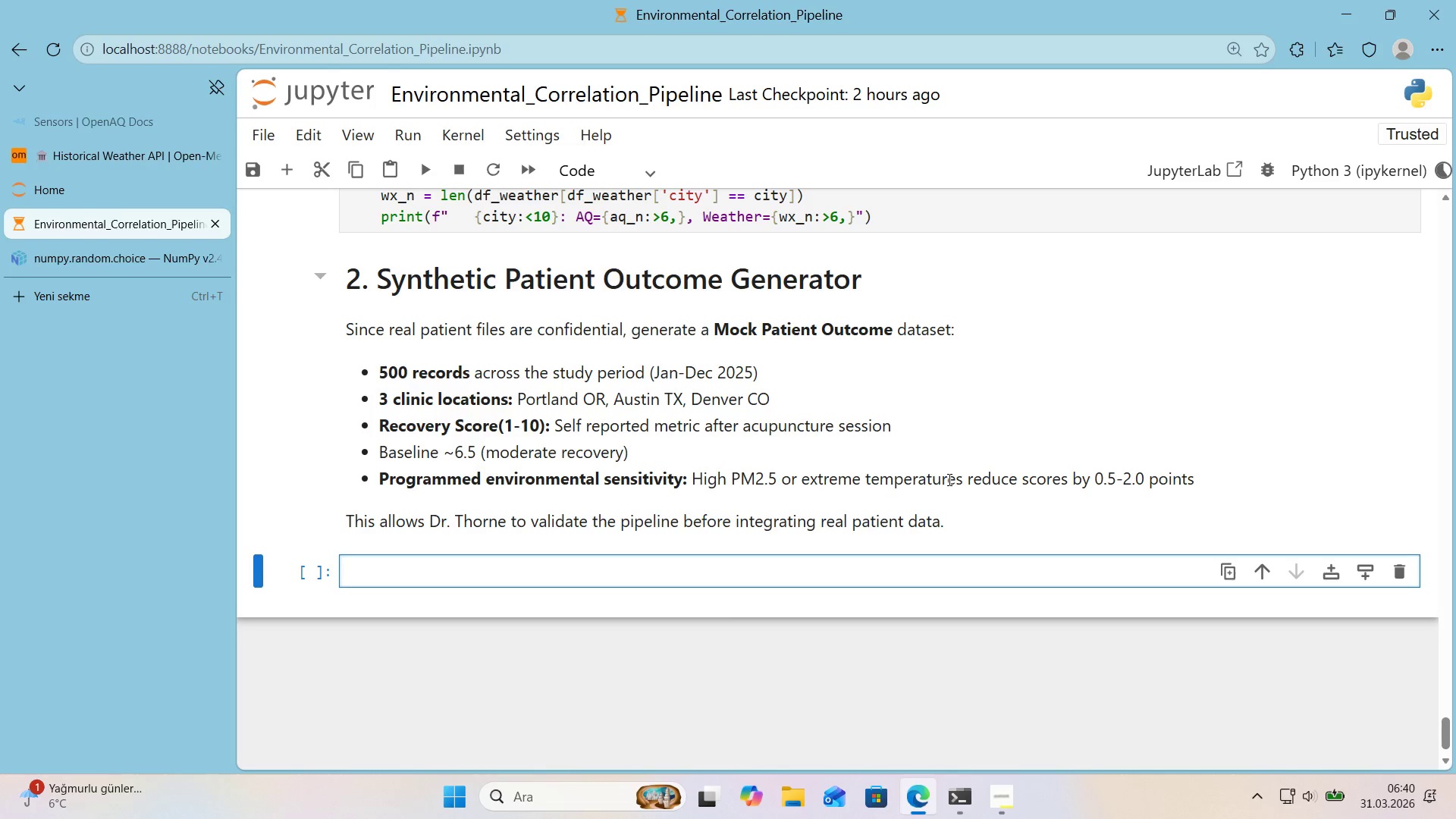 
wait(14.52)
 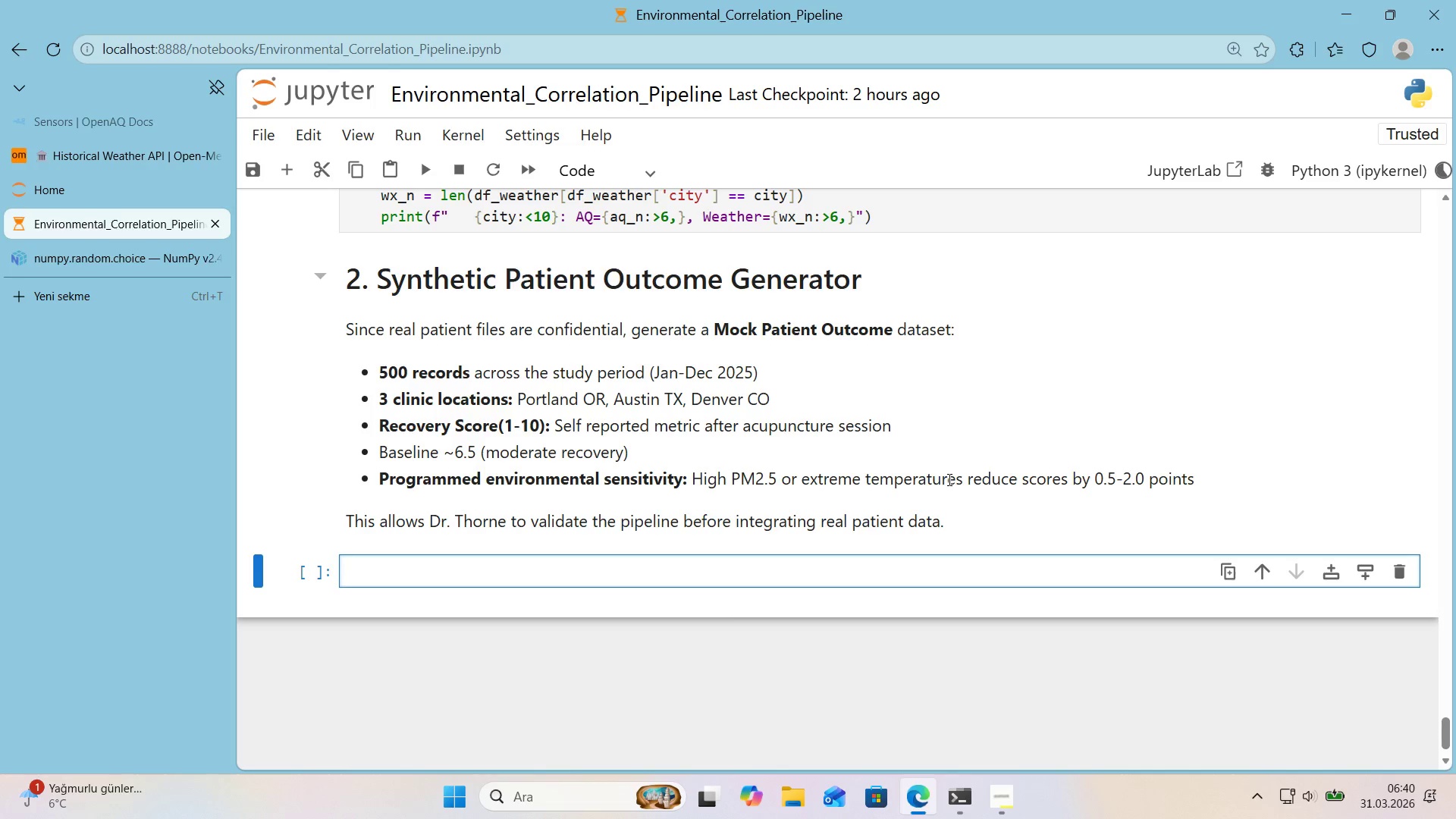 
key(Control+ControlLeft)
 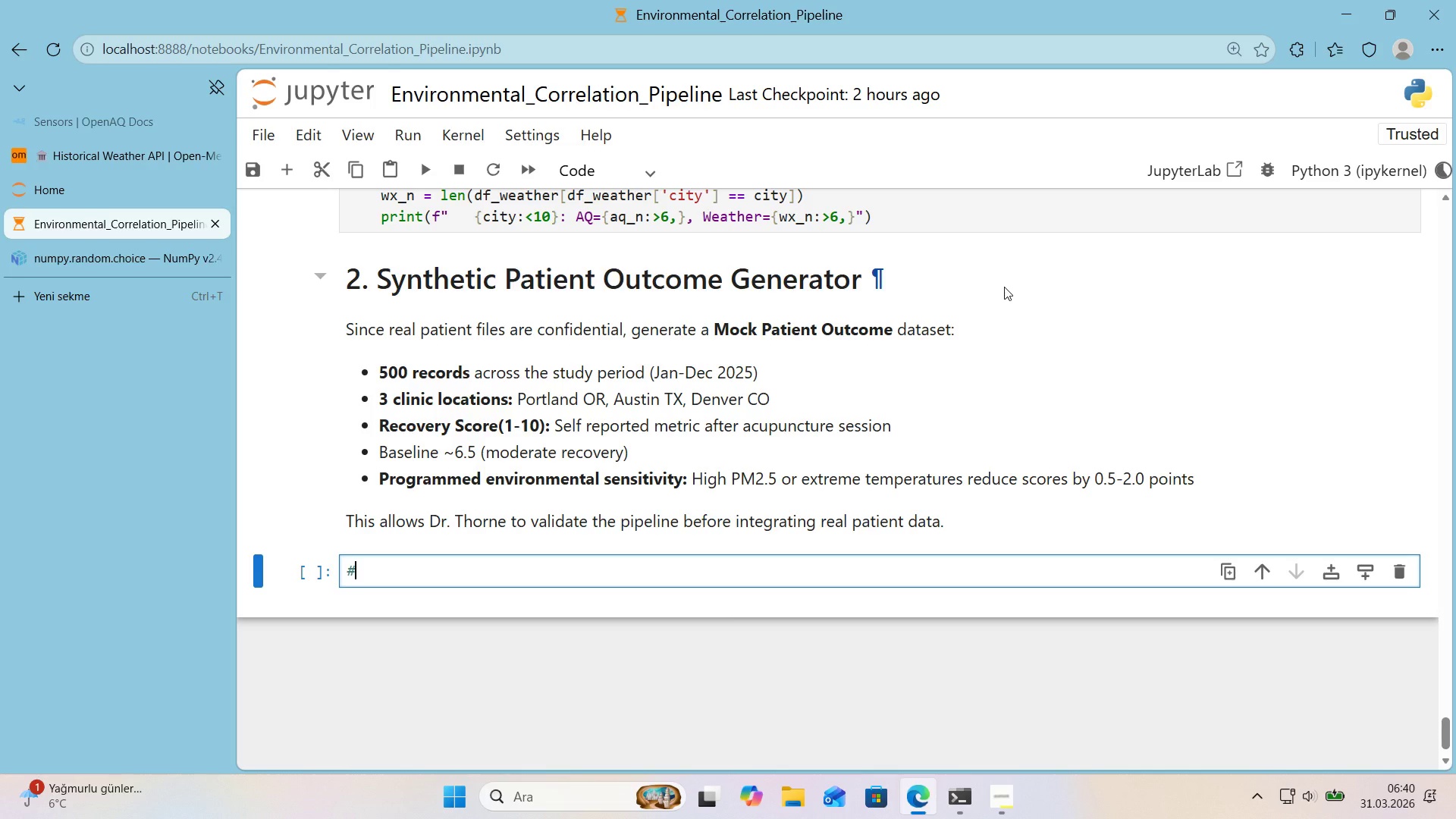 
key(Alt+Control+AltRight)
 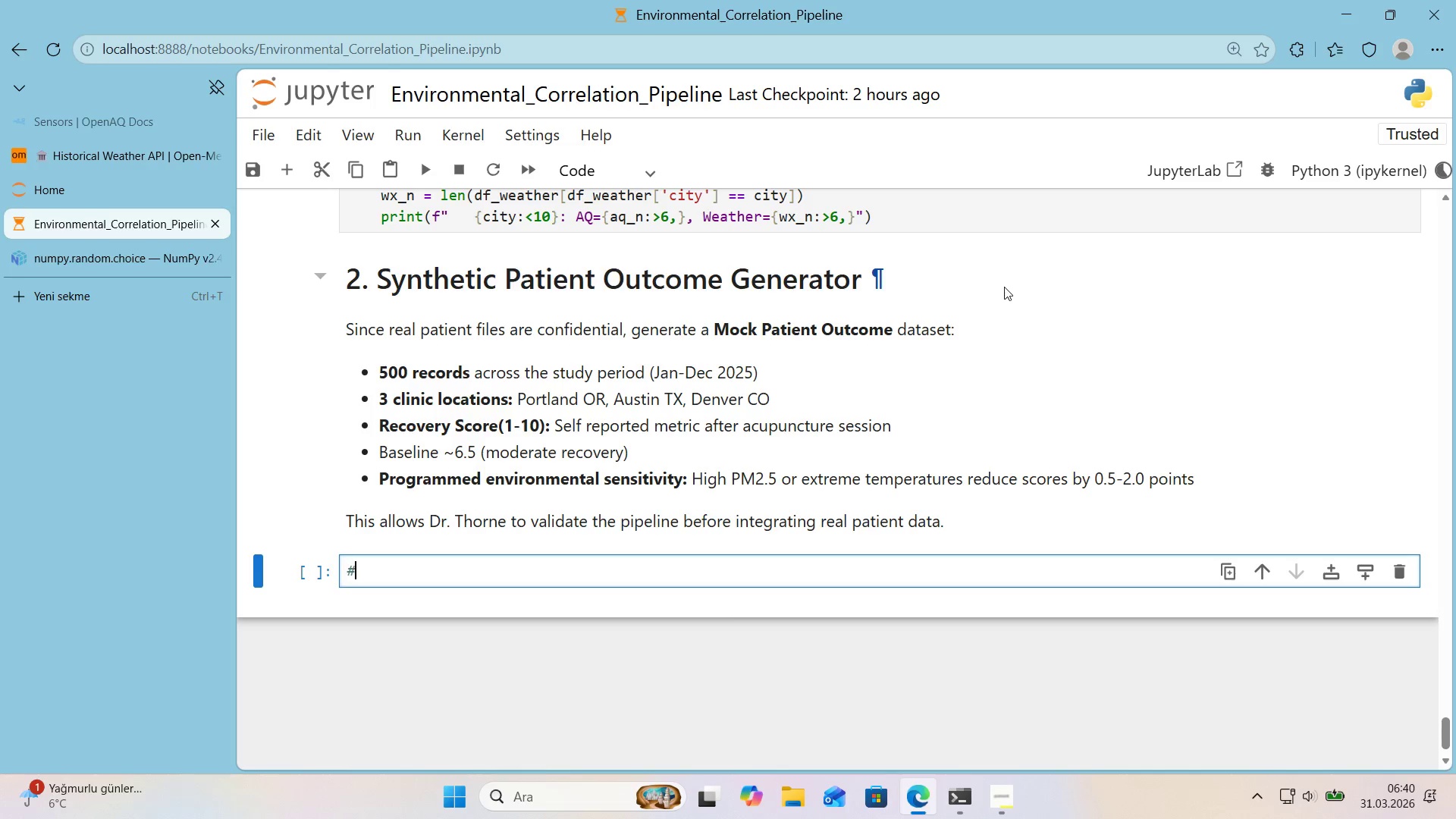 
key(Alt+Control+3)
 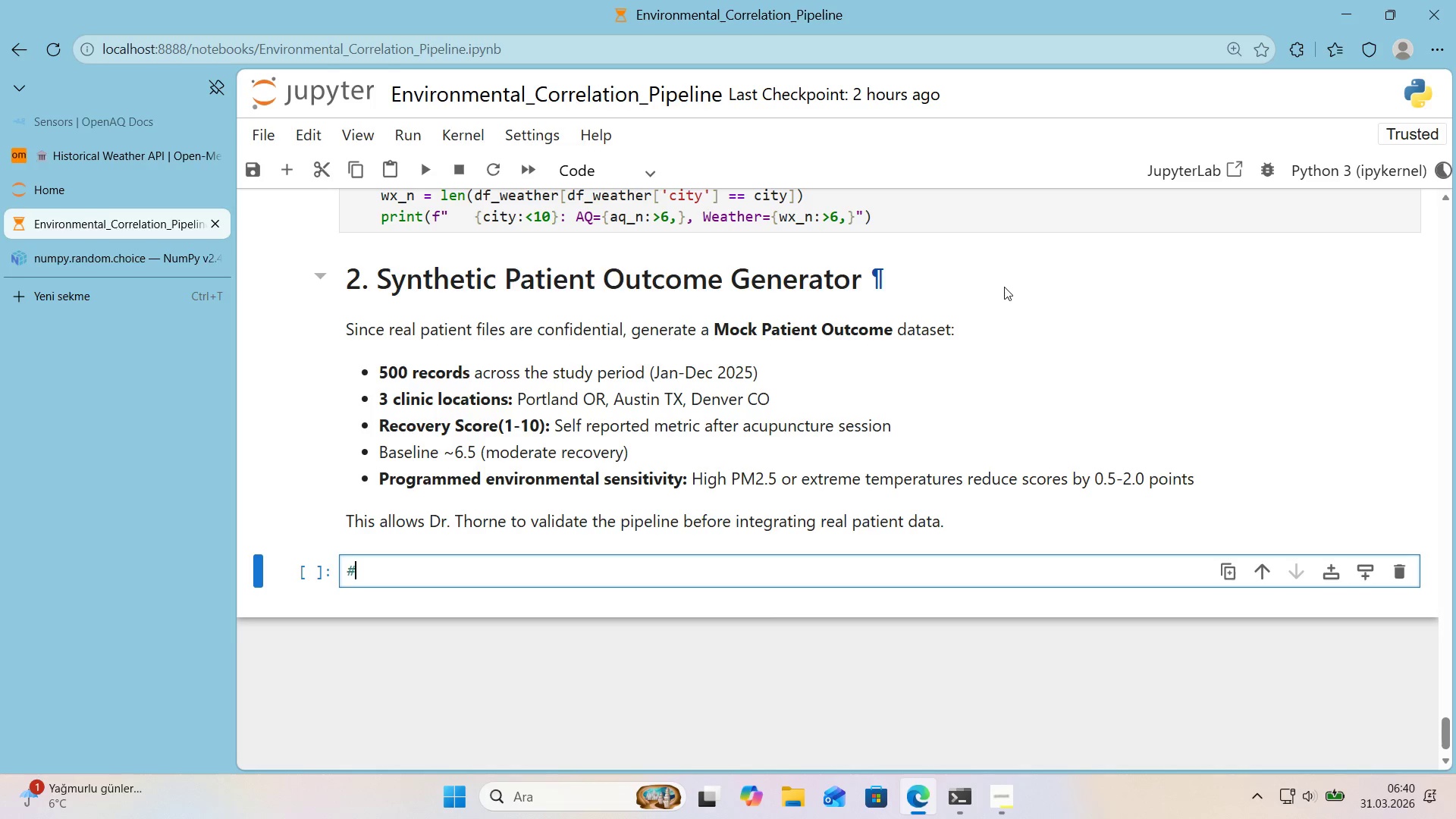 
key(Enter)
 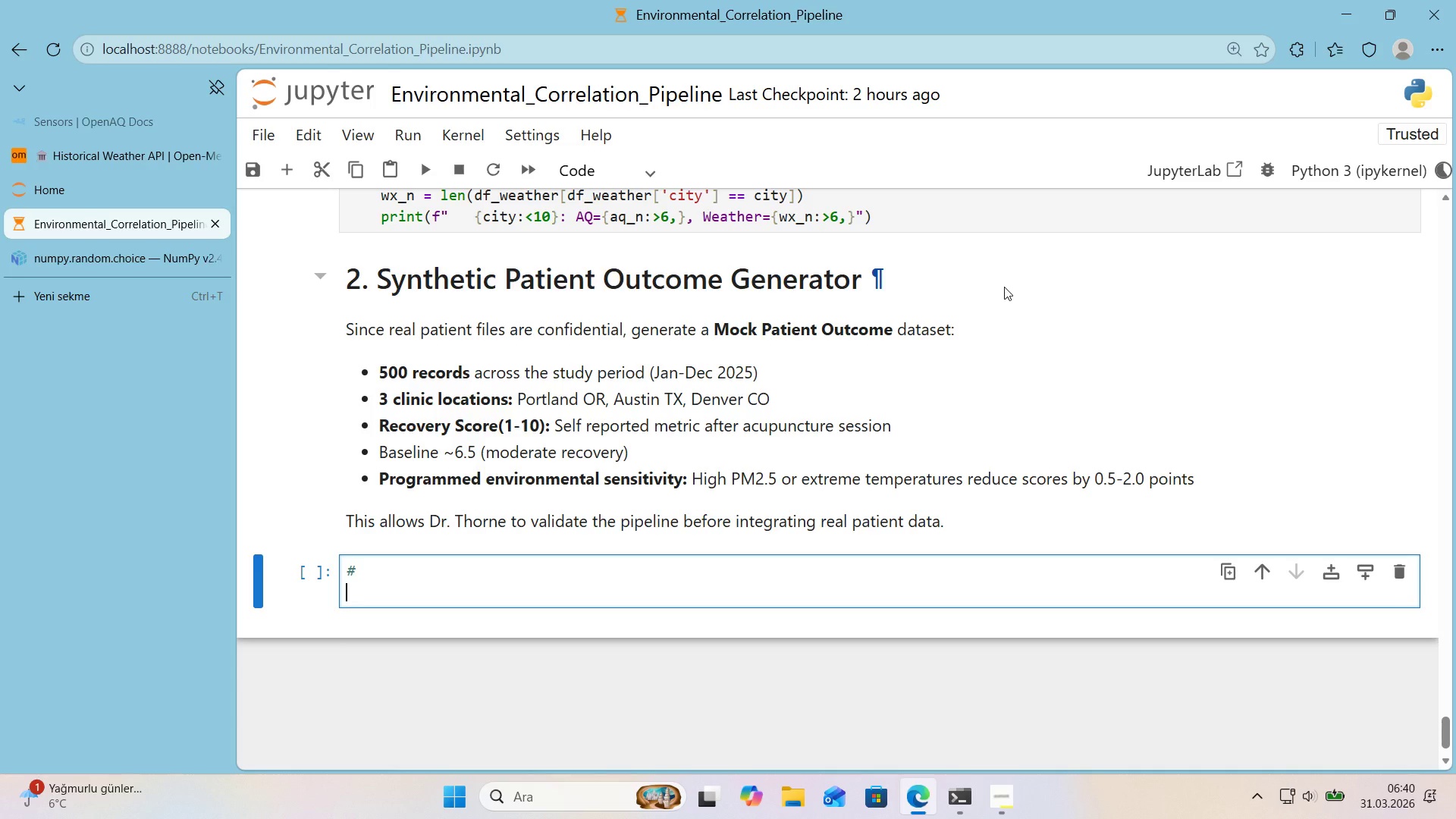 
key(Control+ControlLeft)
 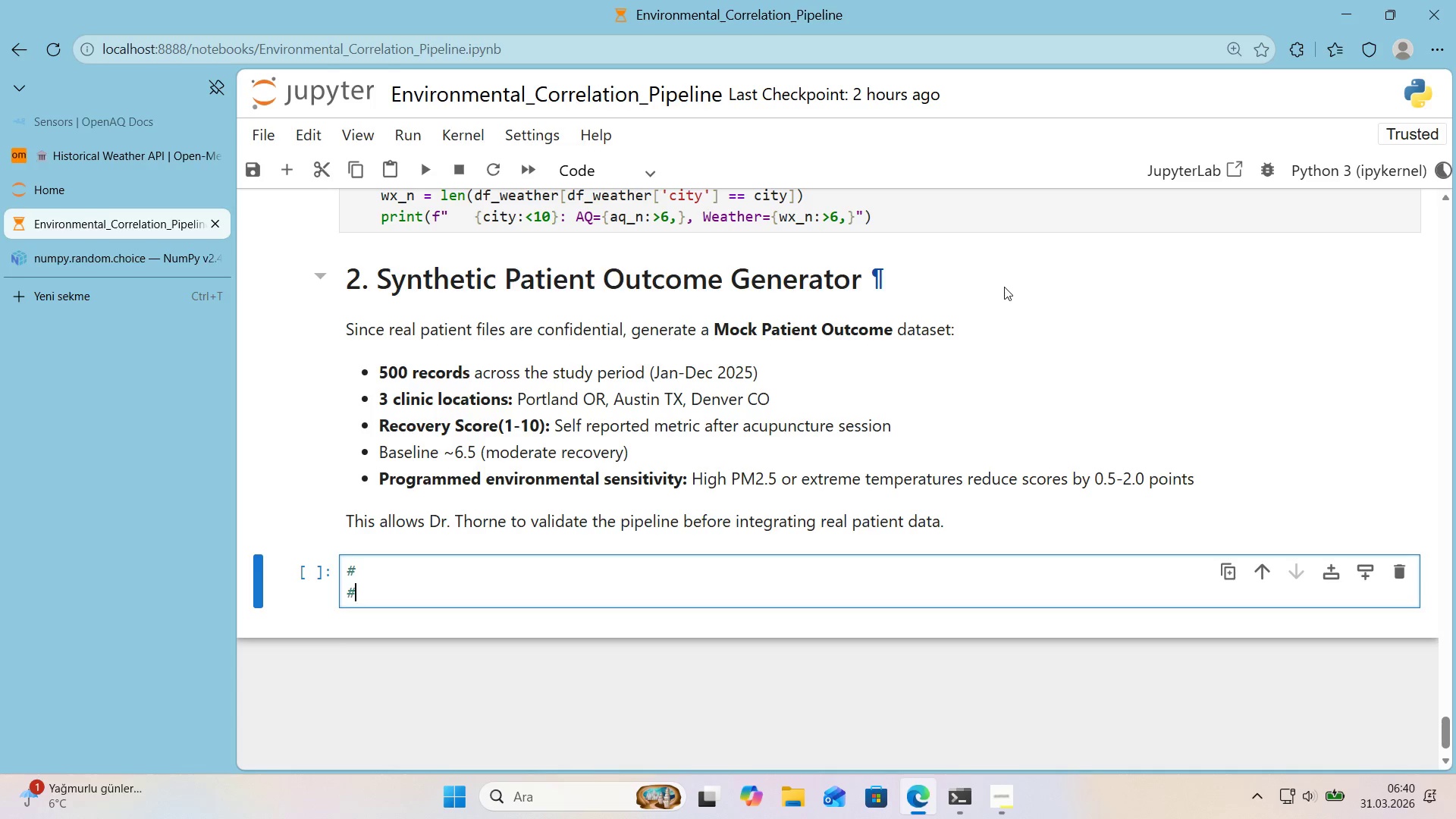 
key(Alt+Control+AltRight)
 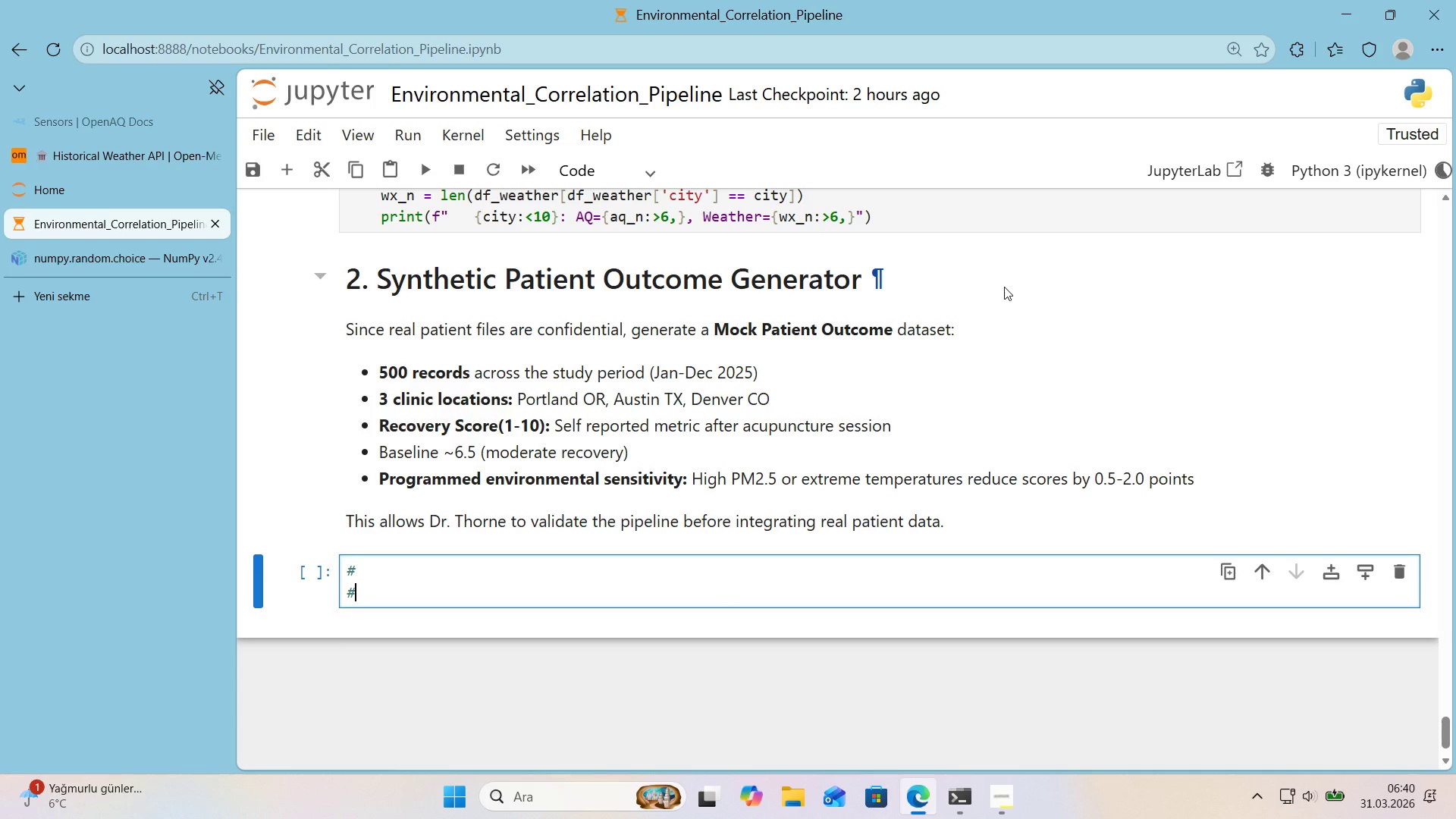 
key(Alt+Control+3)
 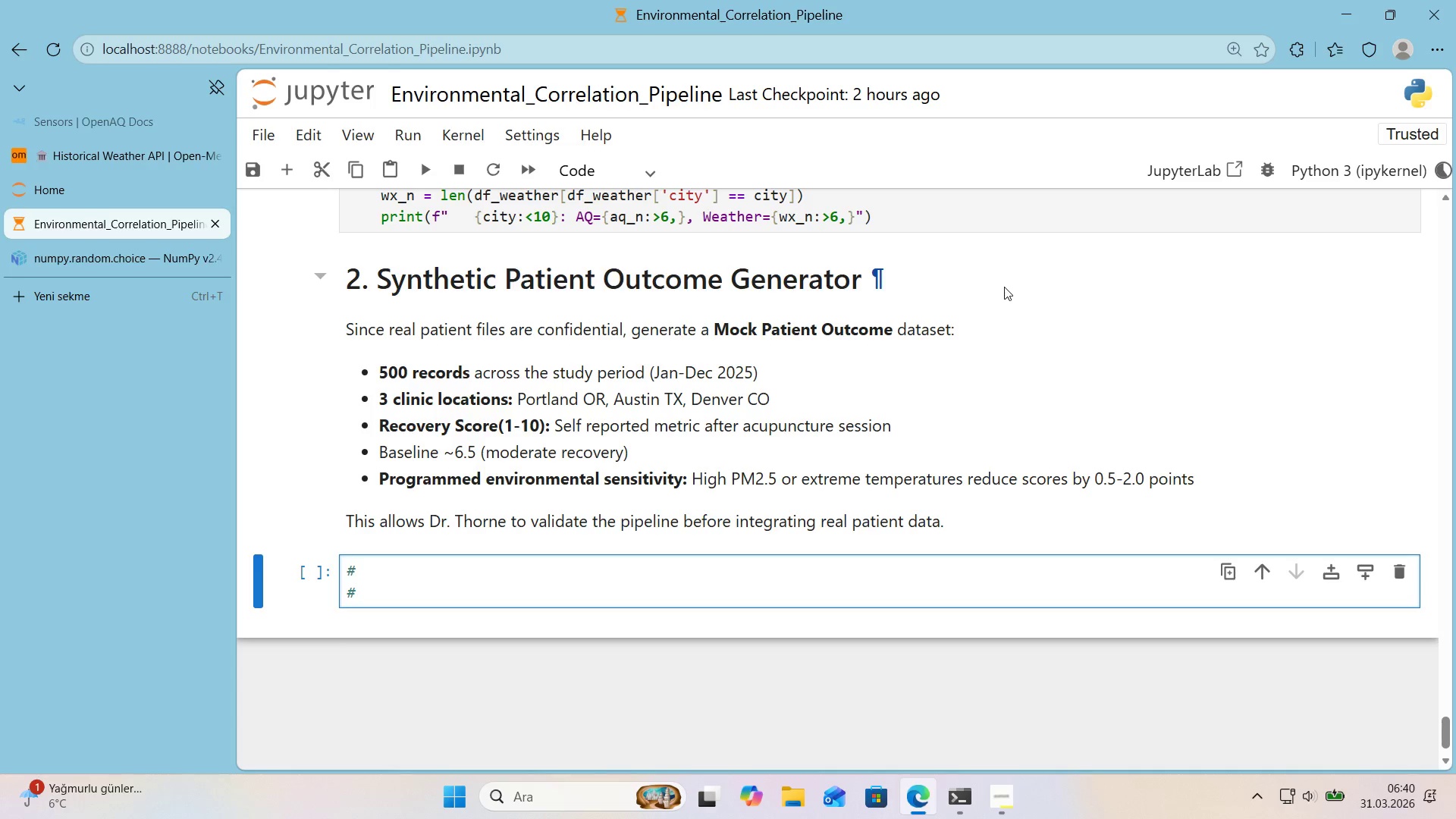 
type( SYNTHETIC PATIENT OUTCOME GENERATOR)
 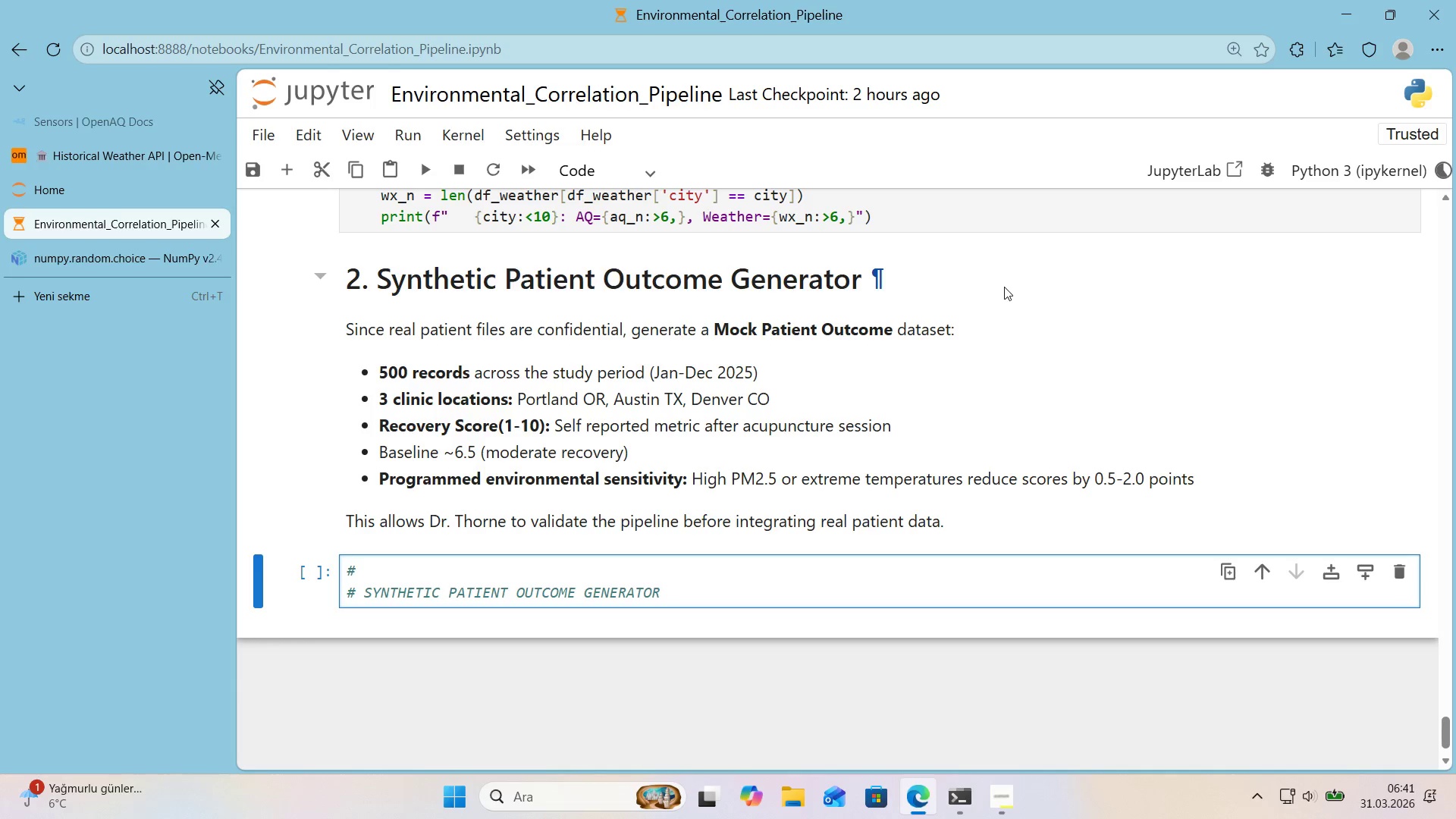 
key(Enter)
 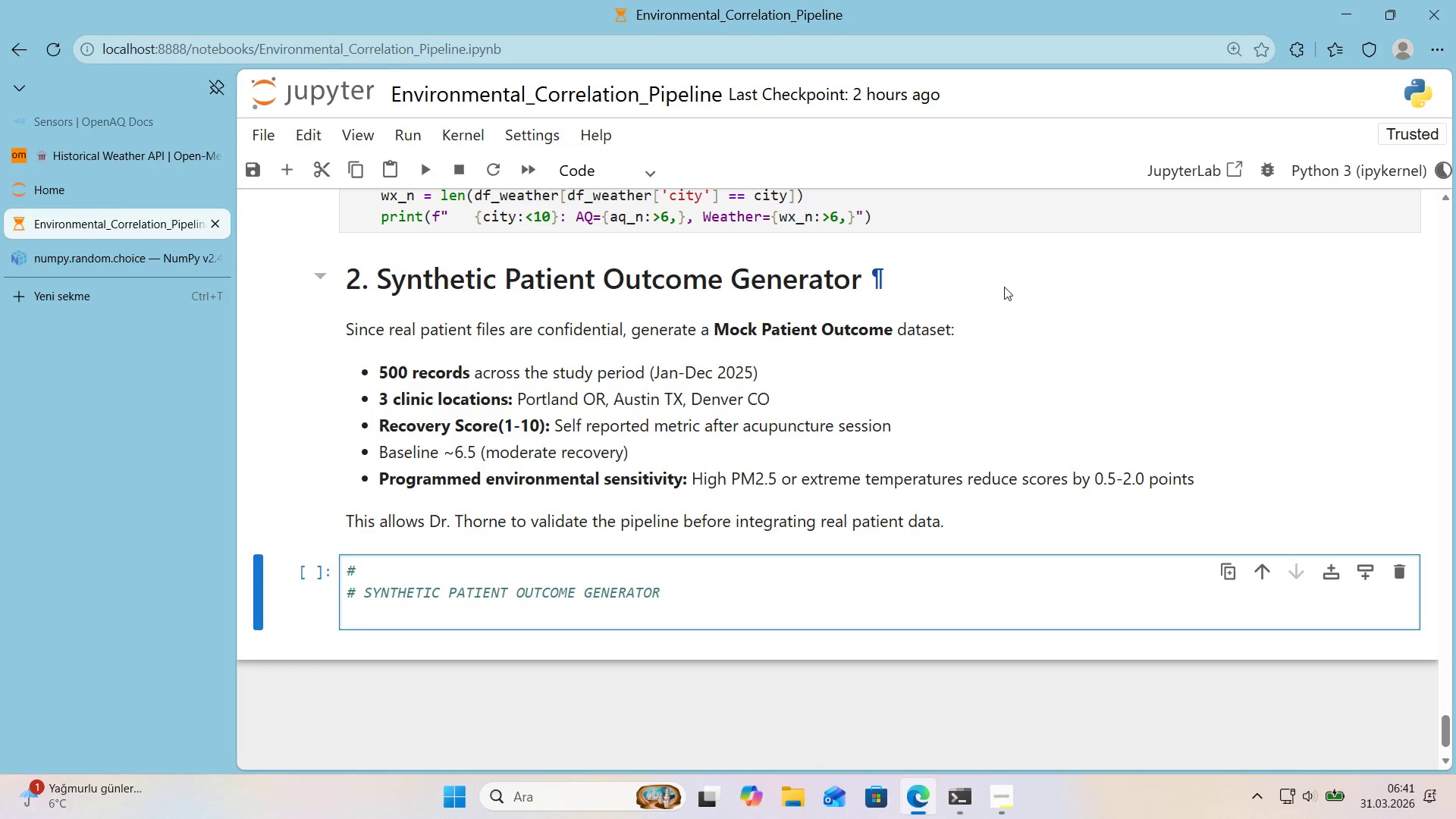 
key(Alt+Control+3)
 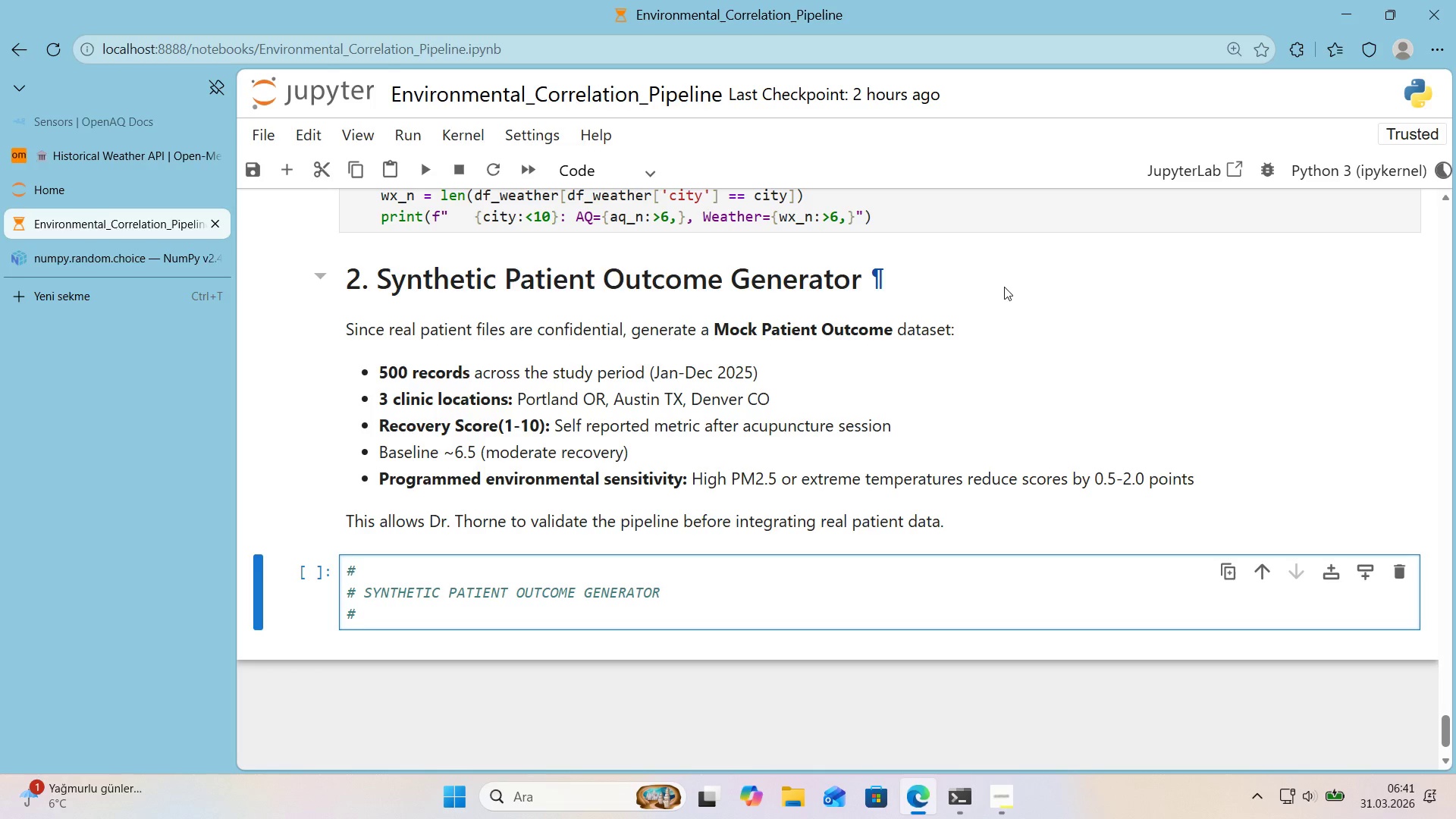 
type( 500 records w'th programmed env'ronmental ssens)
key(Backspace)
key(Backspace)
key(Backspace)
key(Backspace)
type(ens't'v'ty)
 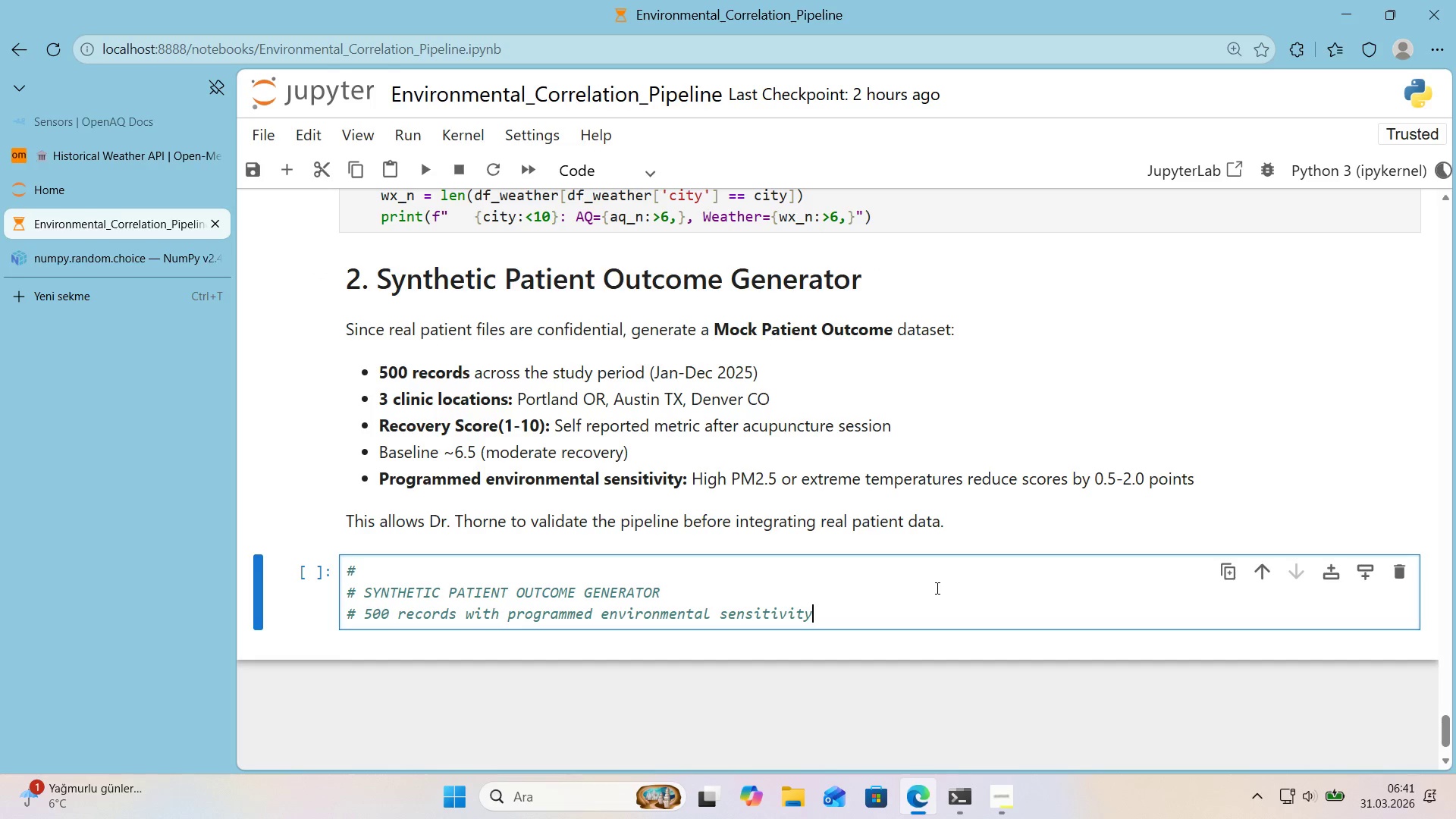 
key(Enter)
 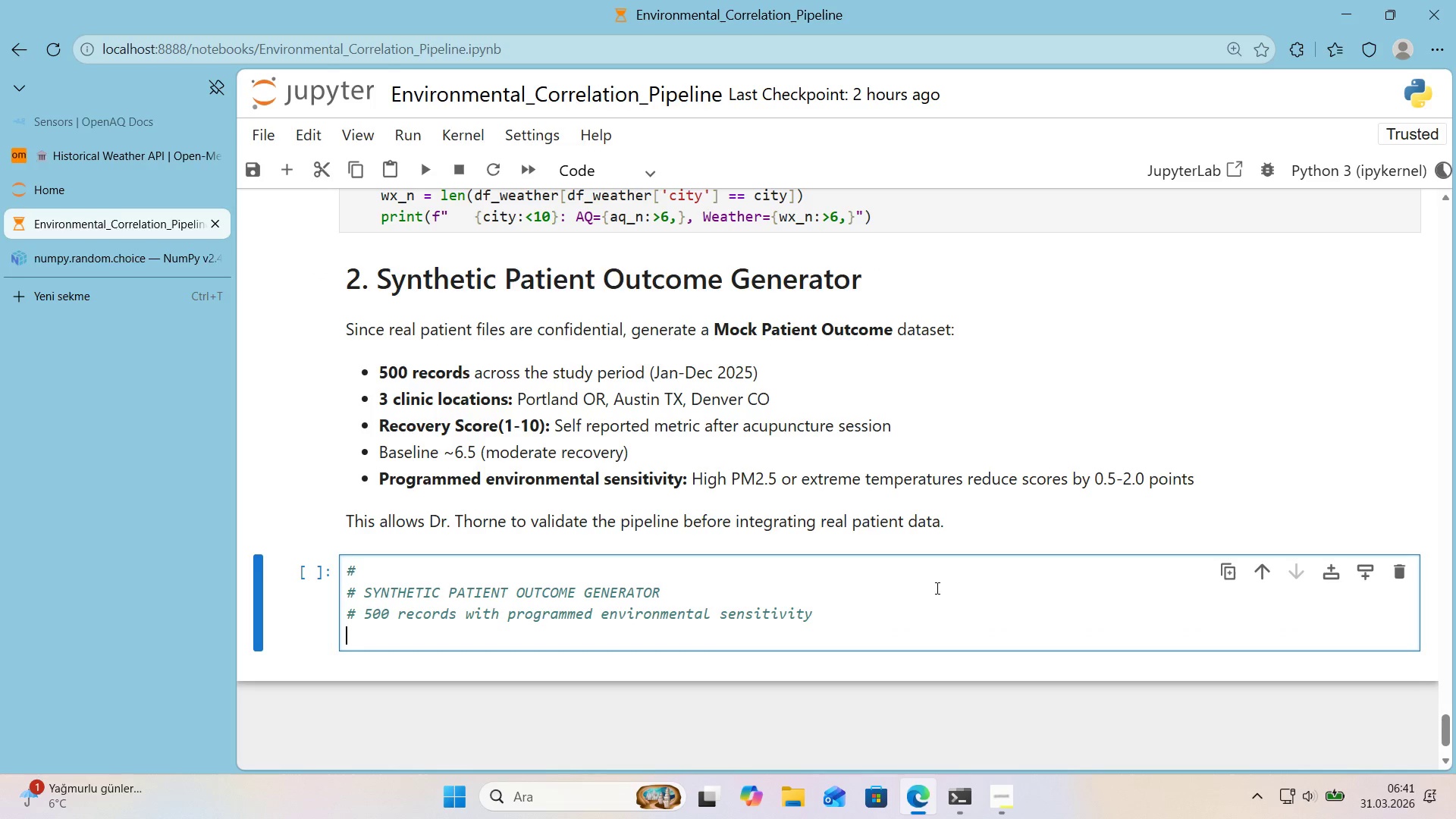 
key(Alt+Control+AltRight)
 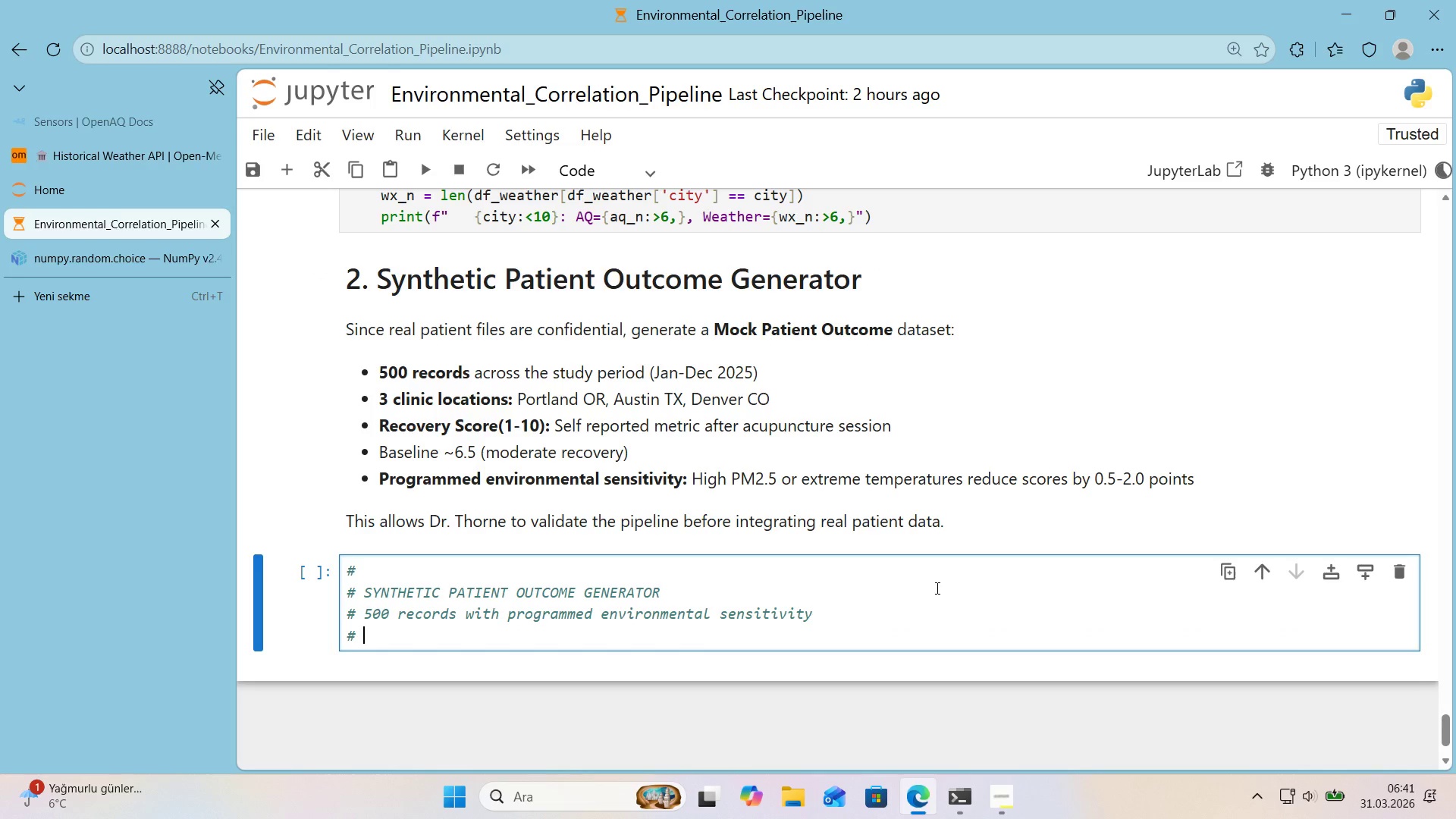 
key(Control+ControlLeft)
 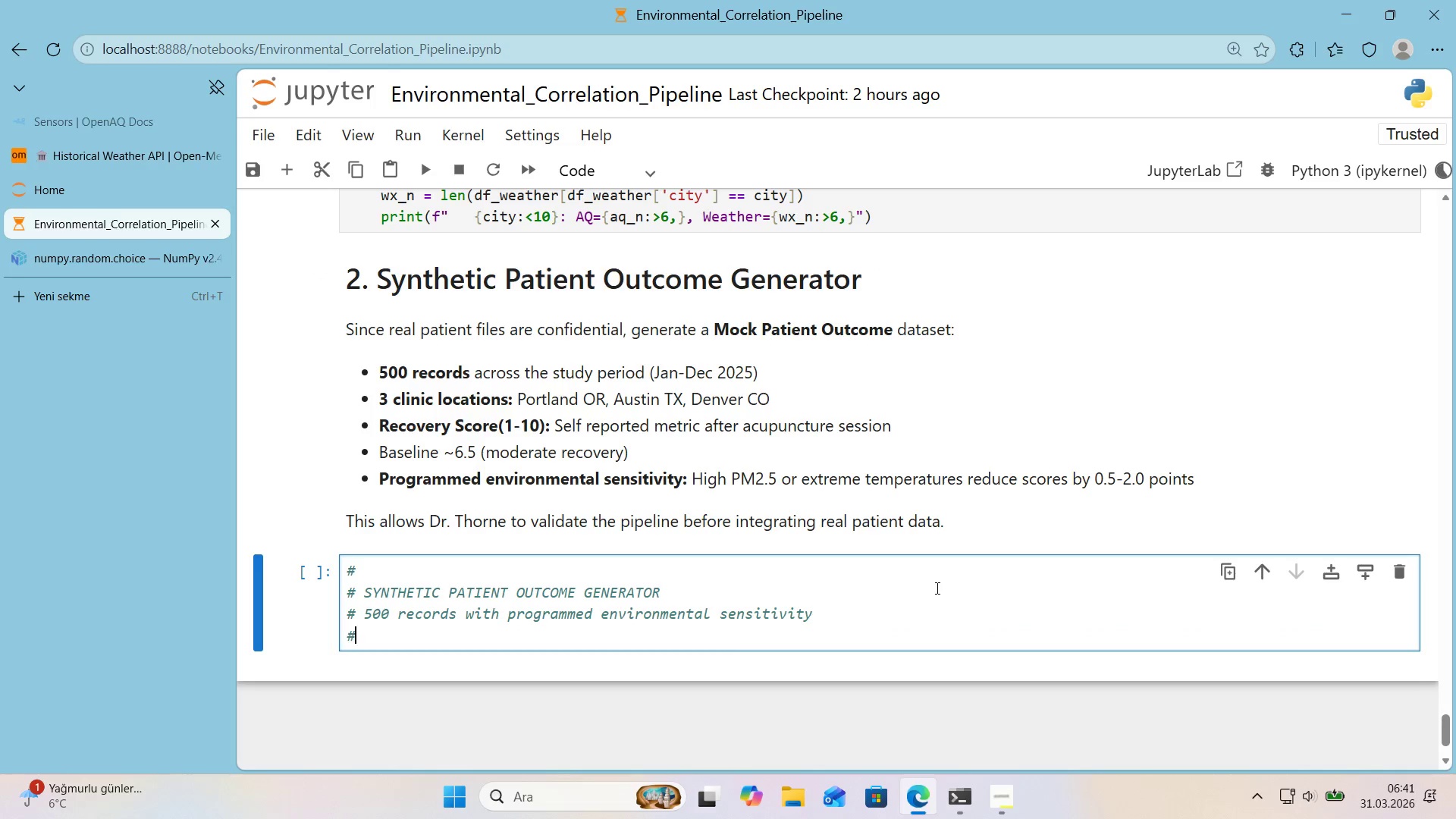 
key(Alt+Control+3)
 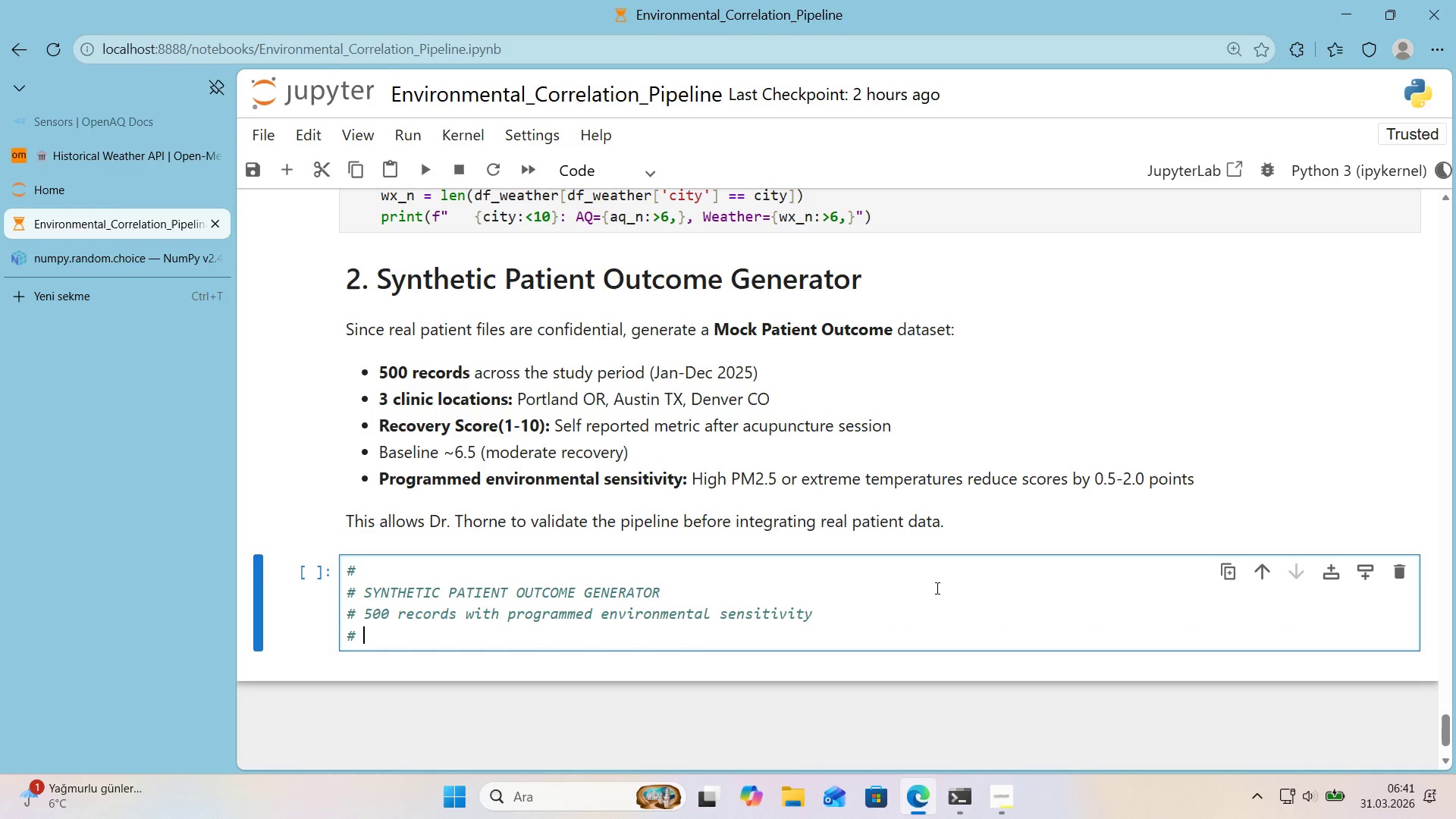 
key(Space)
 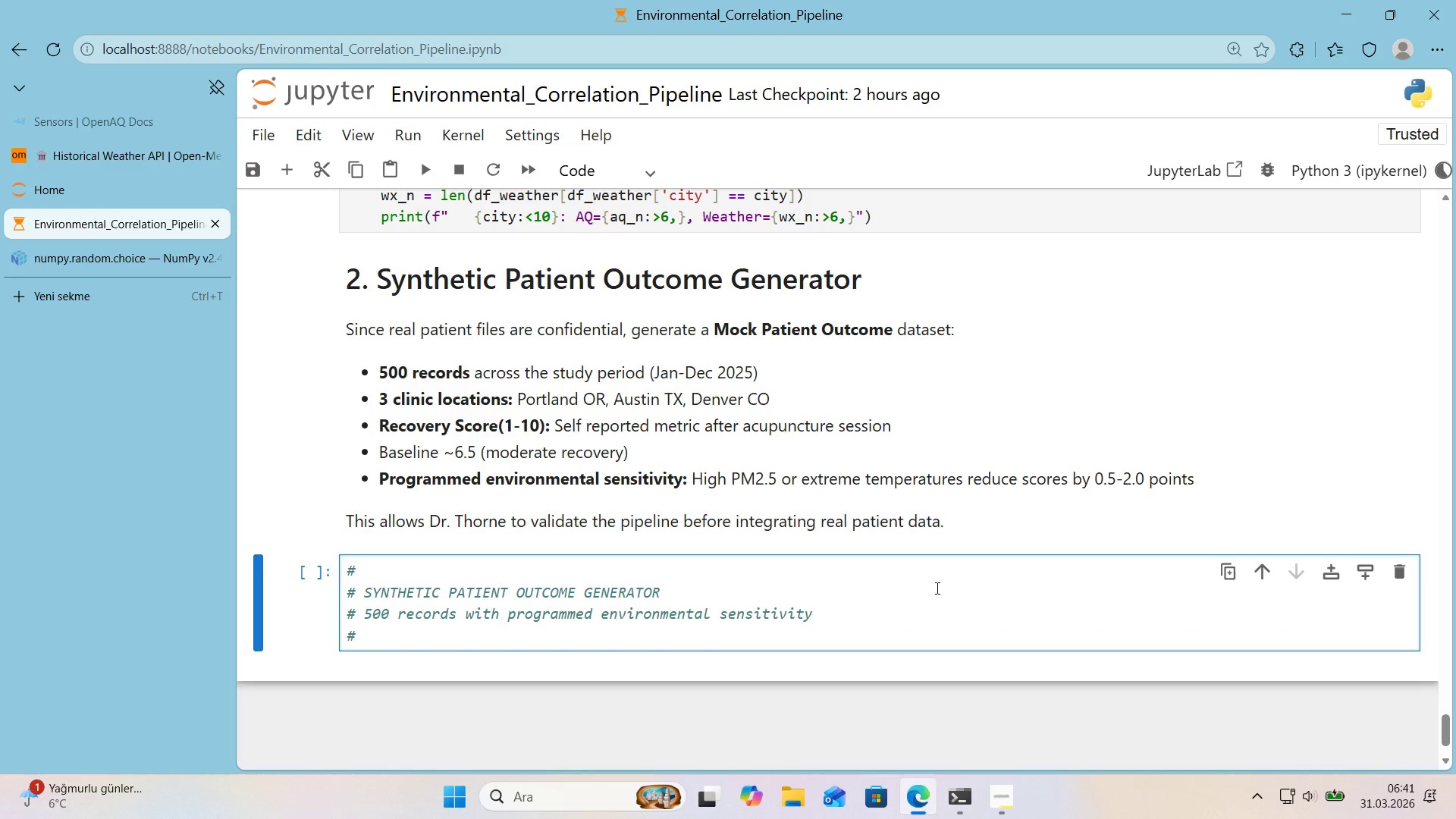 
key(NumpadSubtract)
 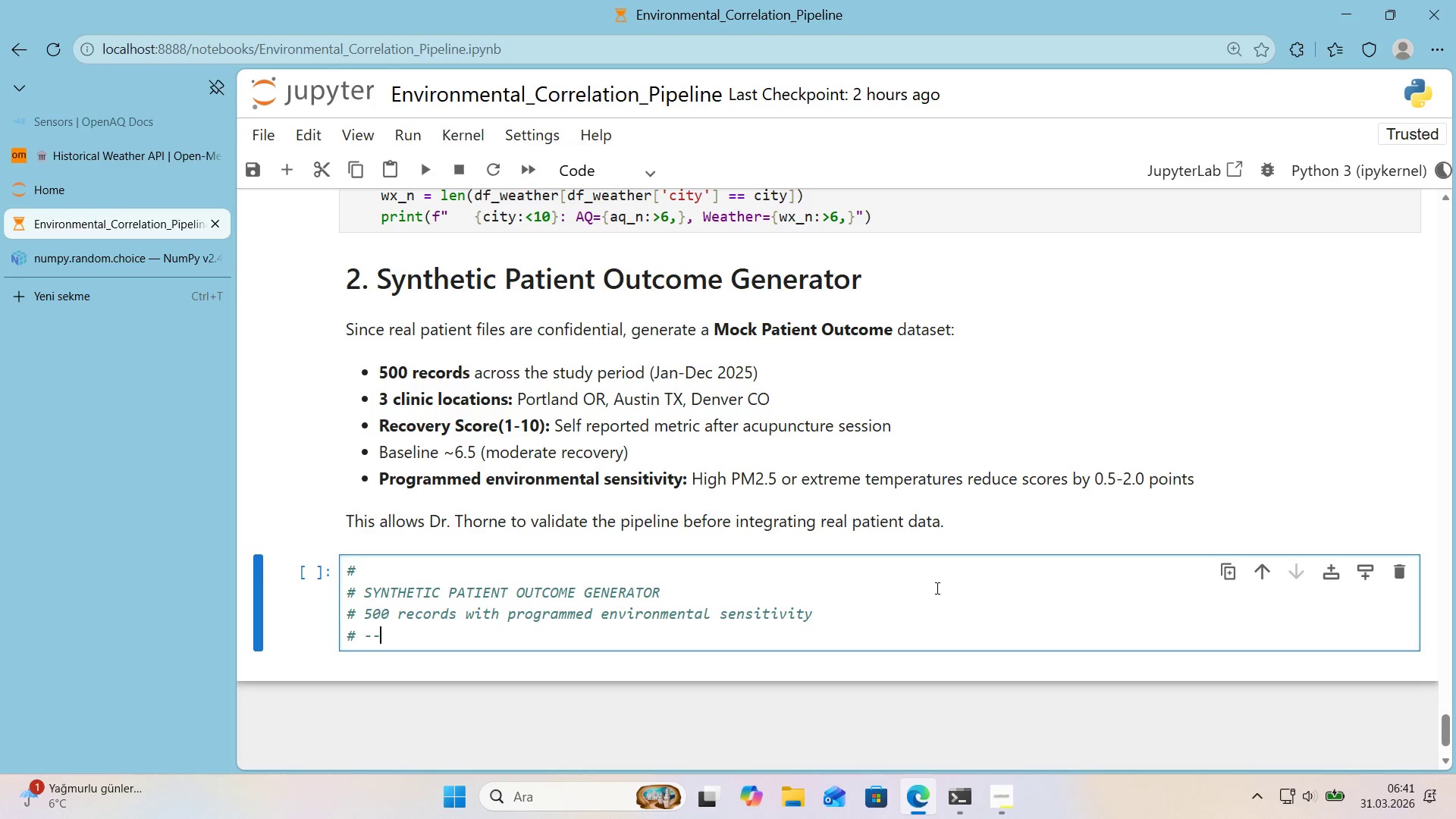 
key(NumpadSubtract)
 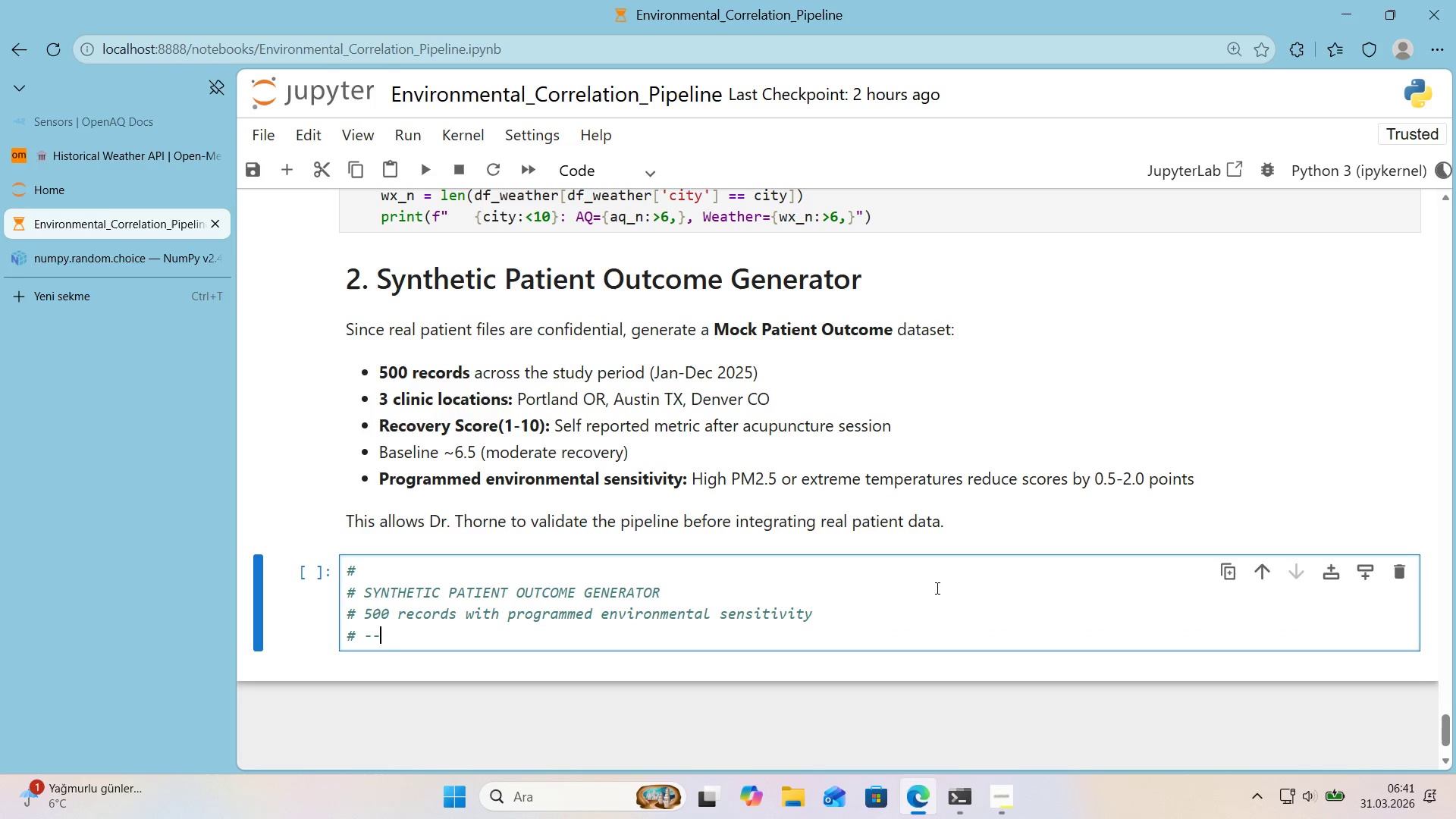 
key(NumpadSubtract)
 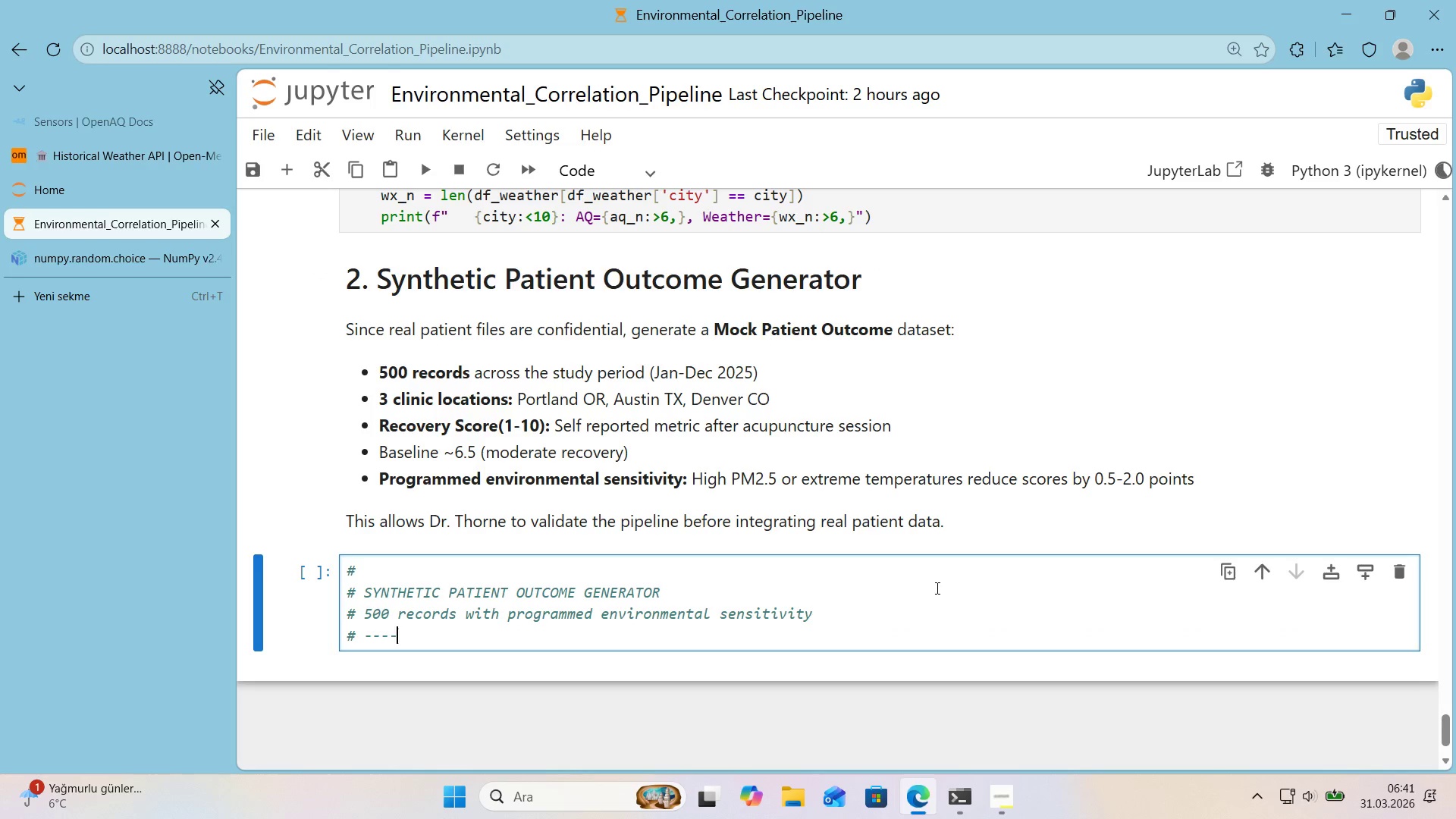 
key(NumpadSubtract)
 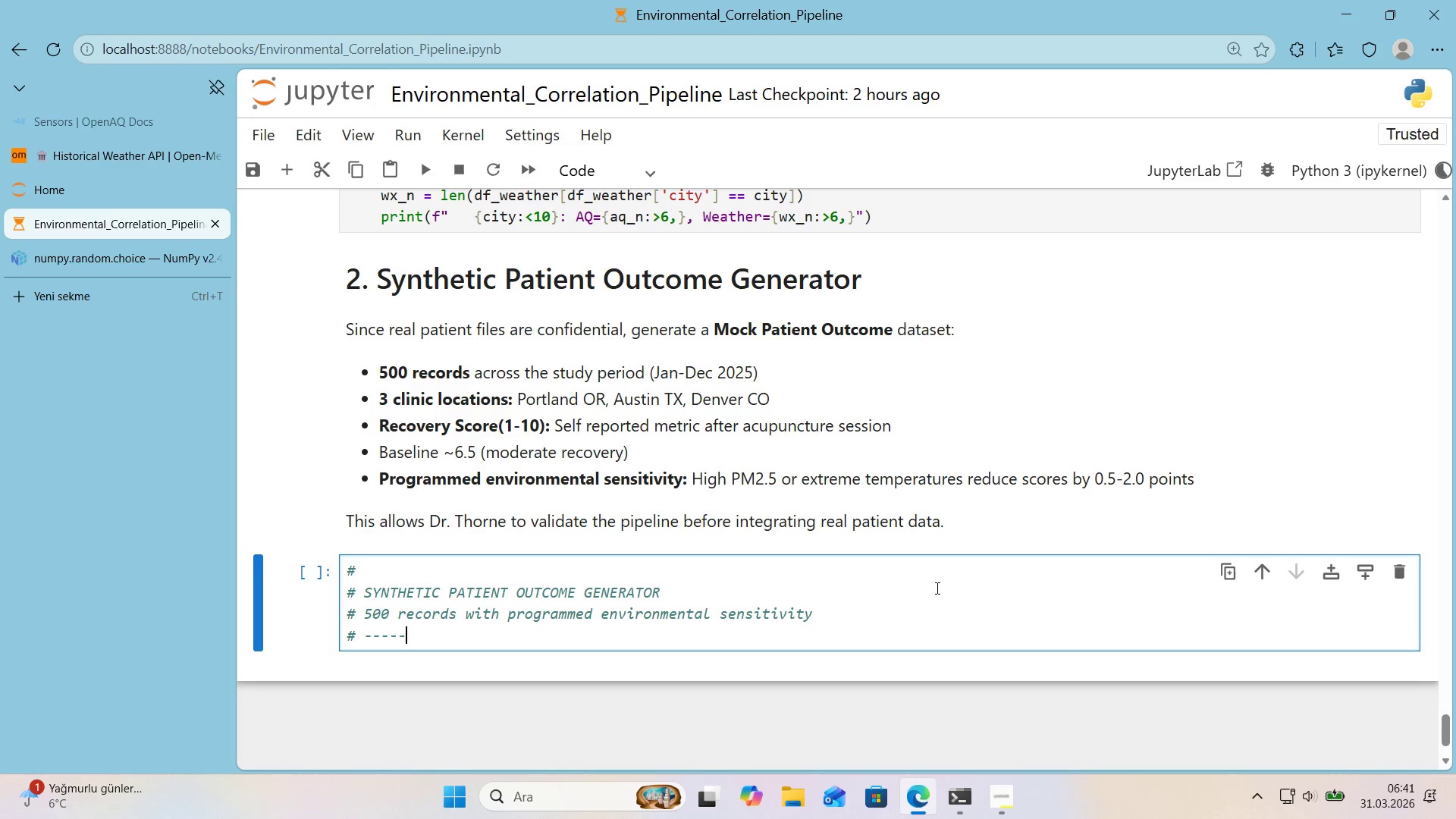 
key(NumpadSubtract)
 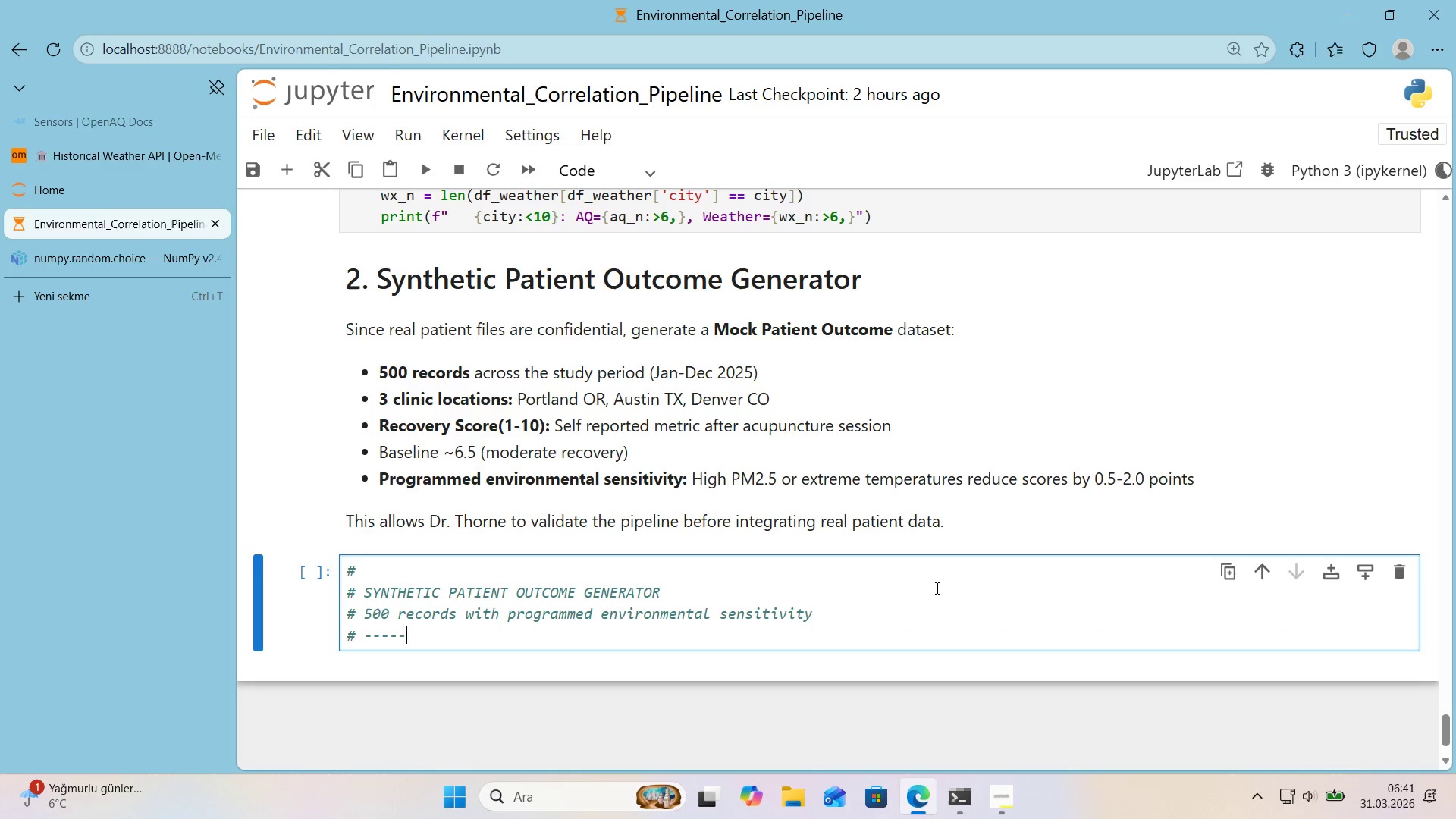 
key(NumpadSubtract)
 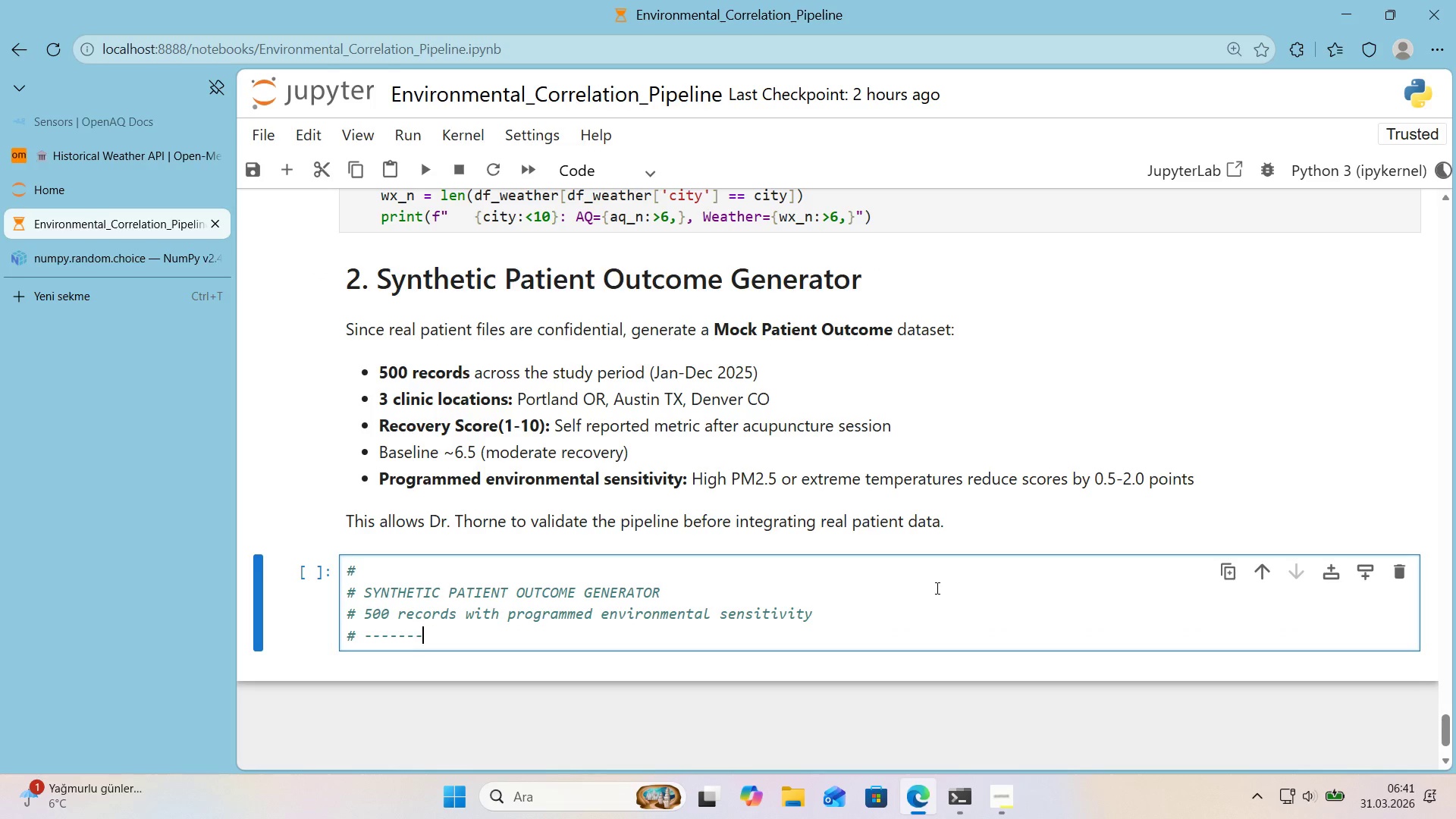 
key(NumpadSubtract)
 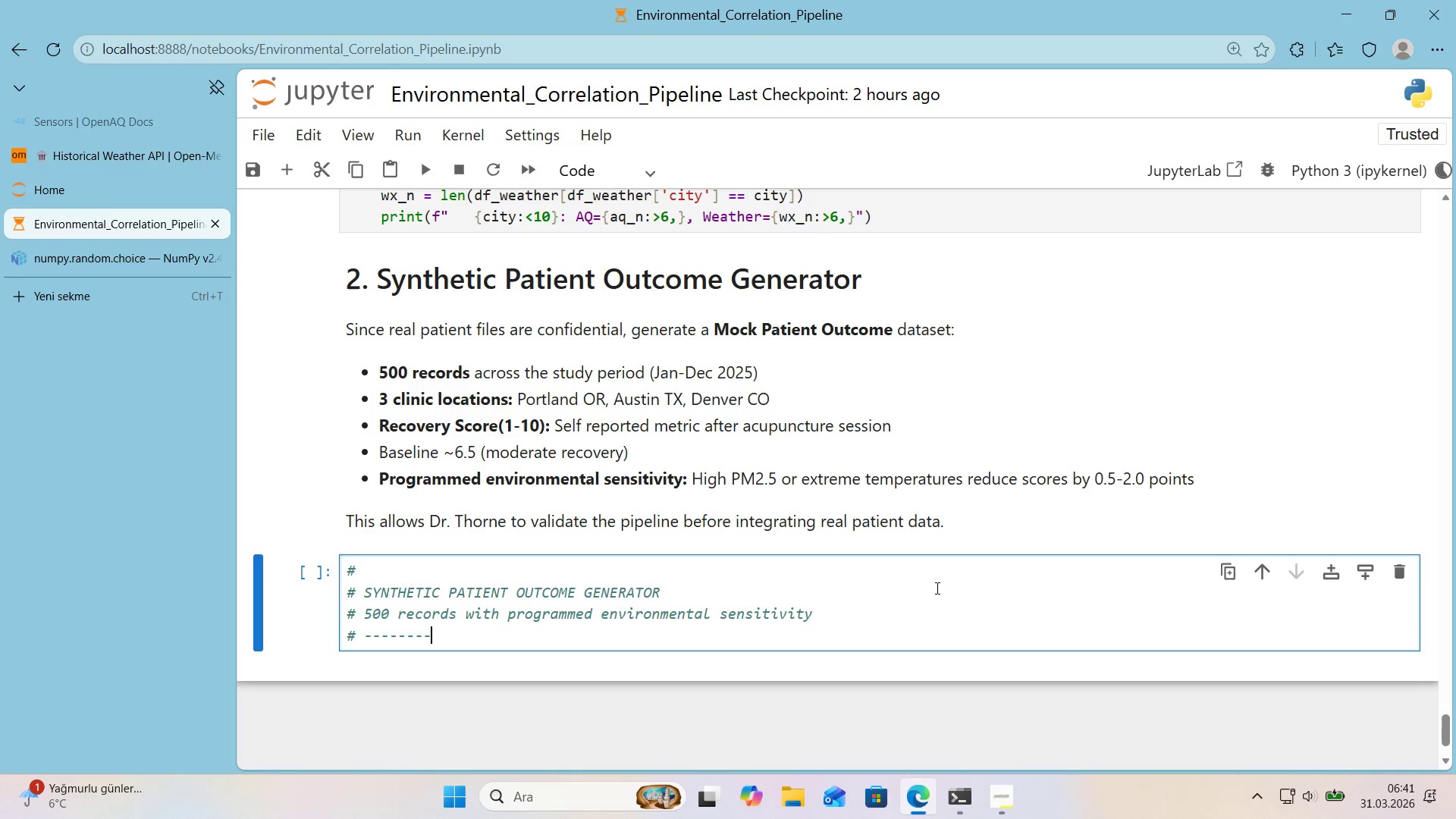 
key(NumpadSubtract)
 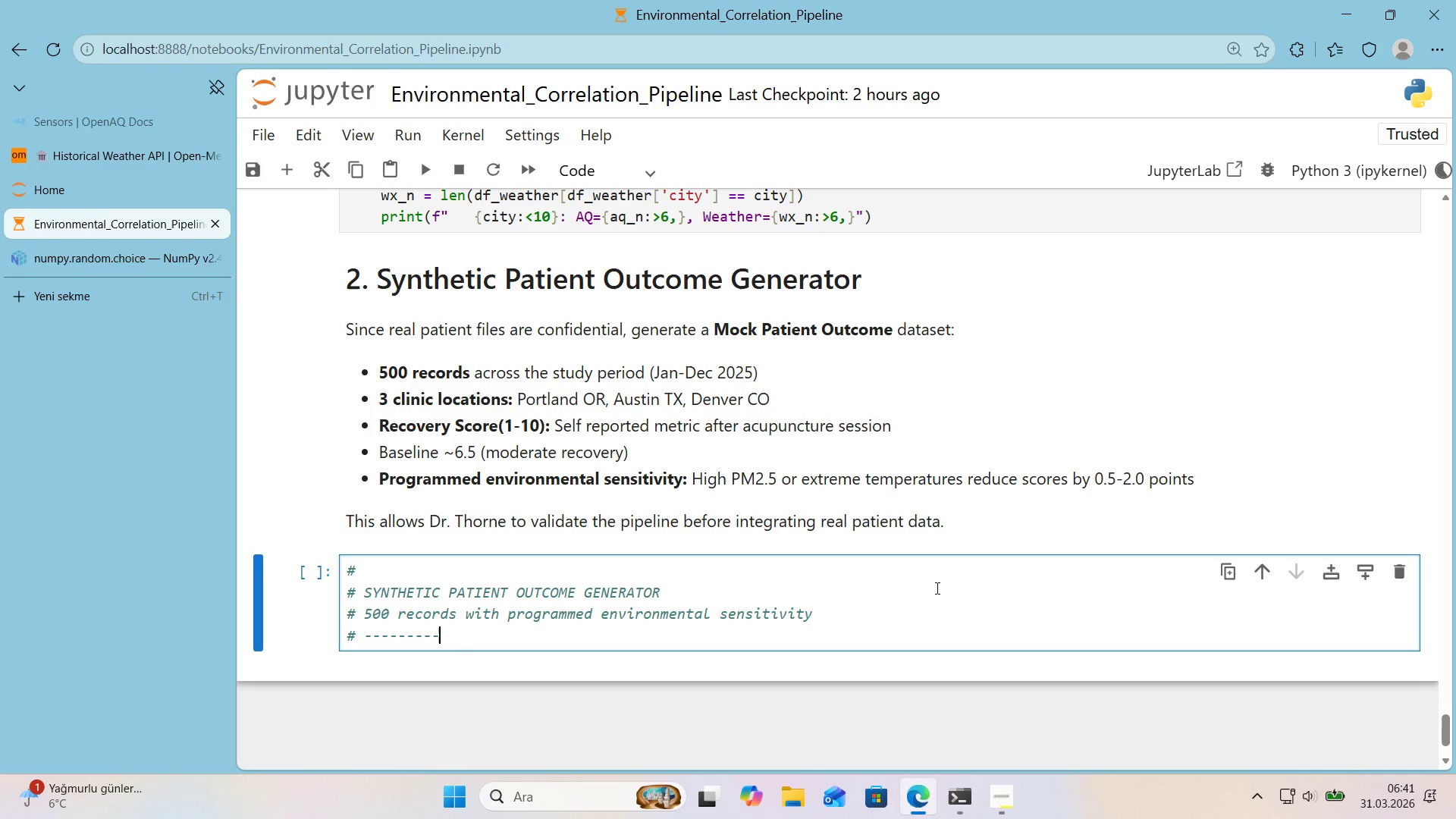 
key(NumpadSubtract)
 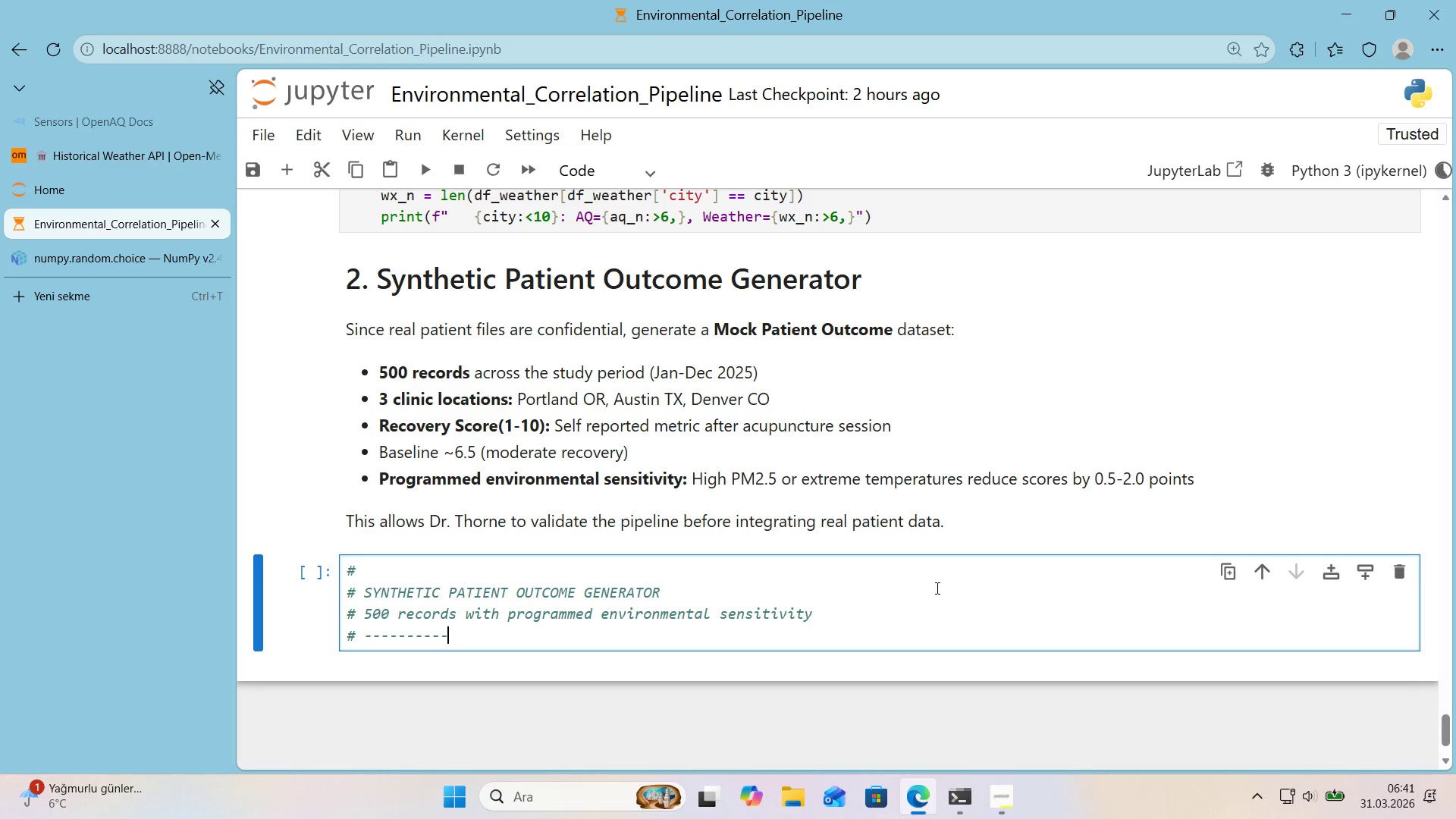 
key(NumpadSubtract)
 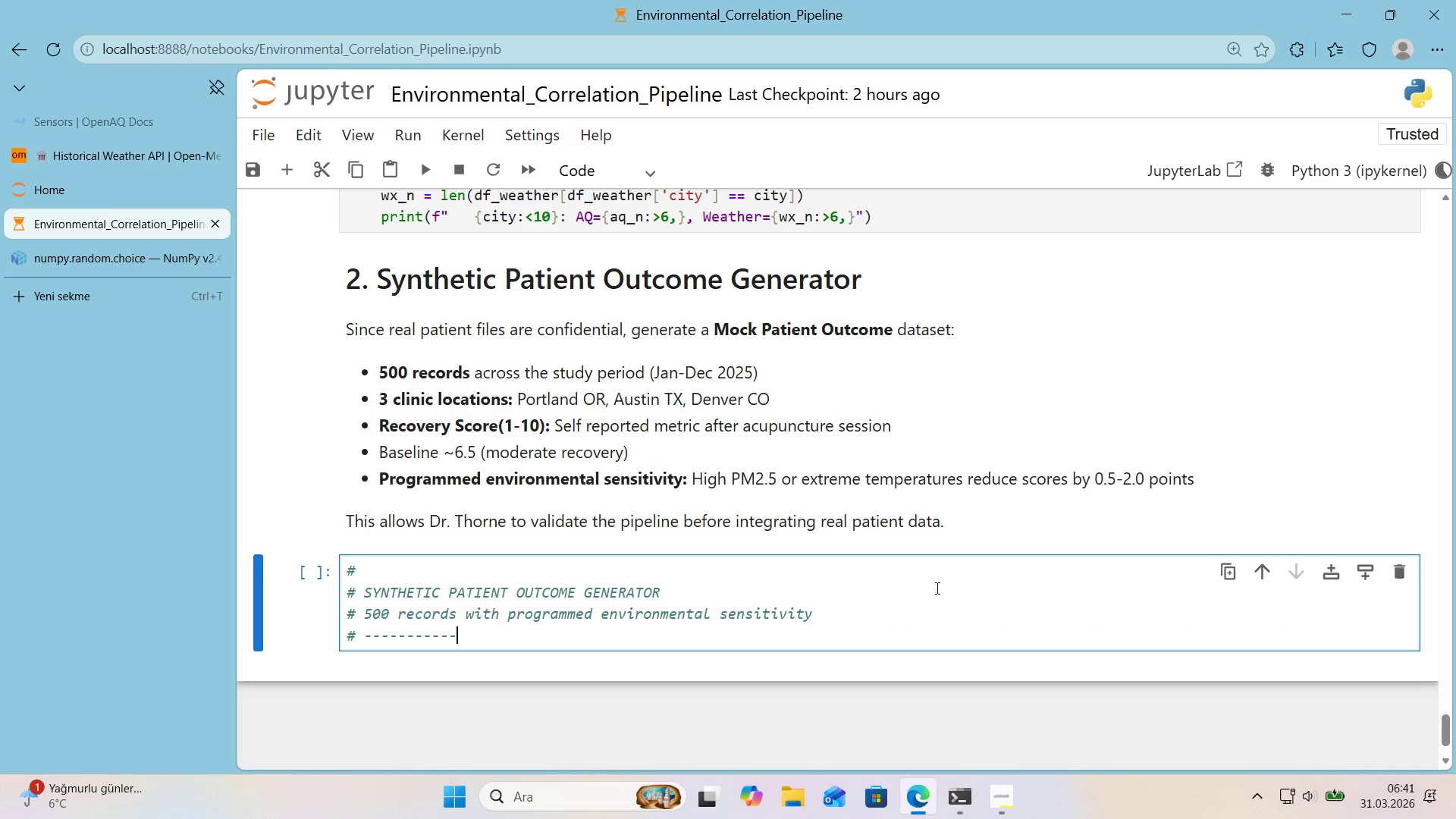 
key(NumpadSubtract)
 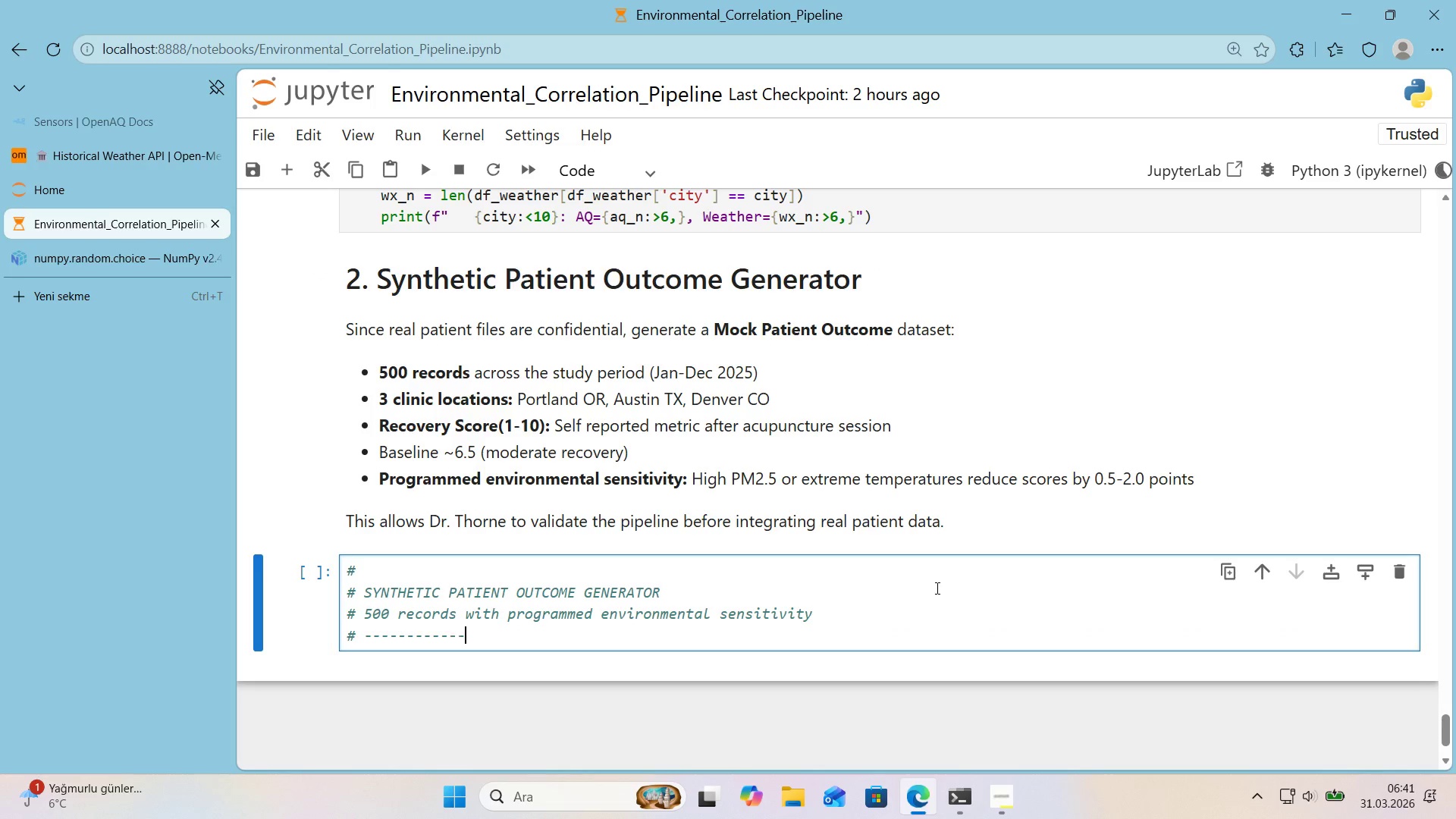 
key(NumpadSubtract)
 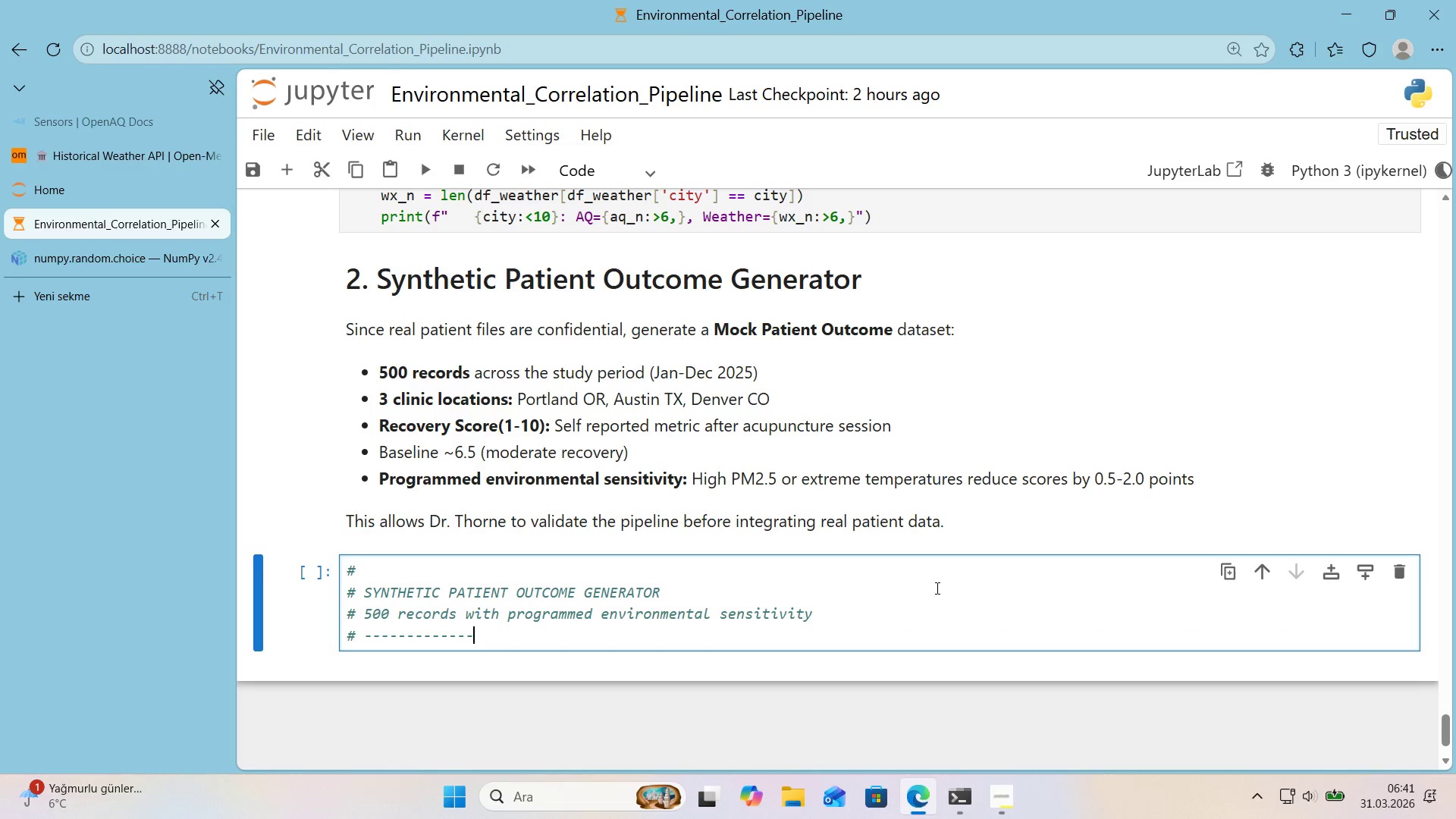 
key(NumpadSubtract)
 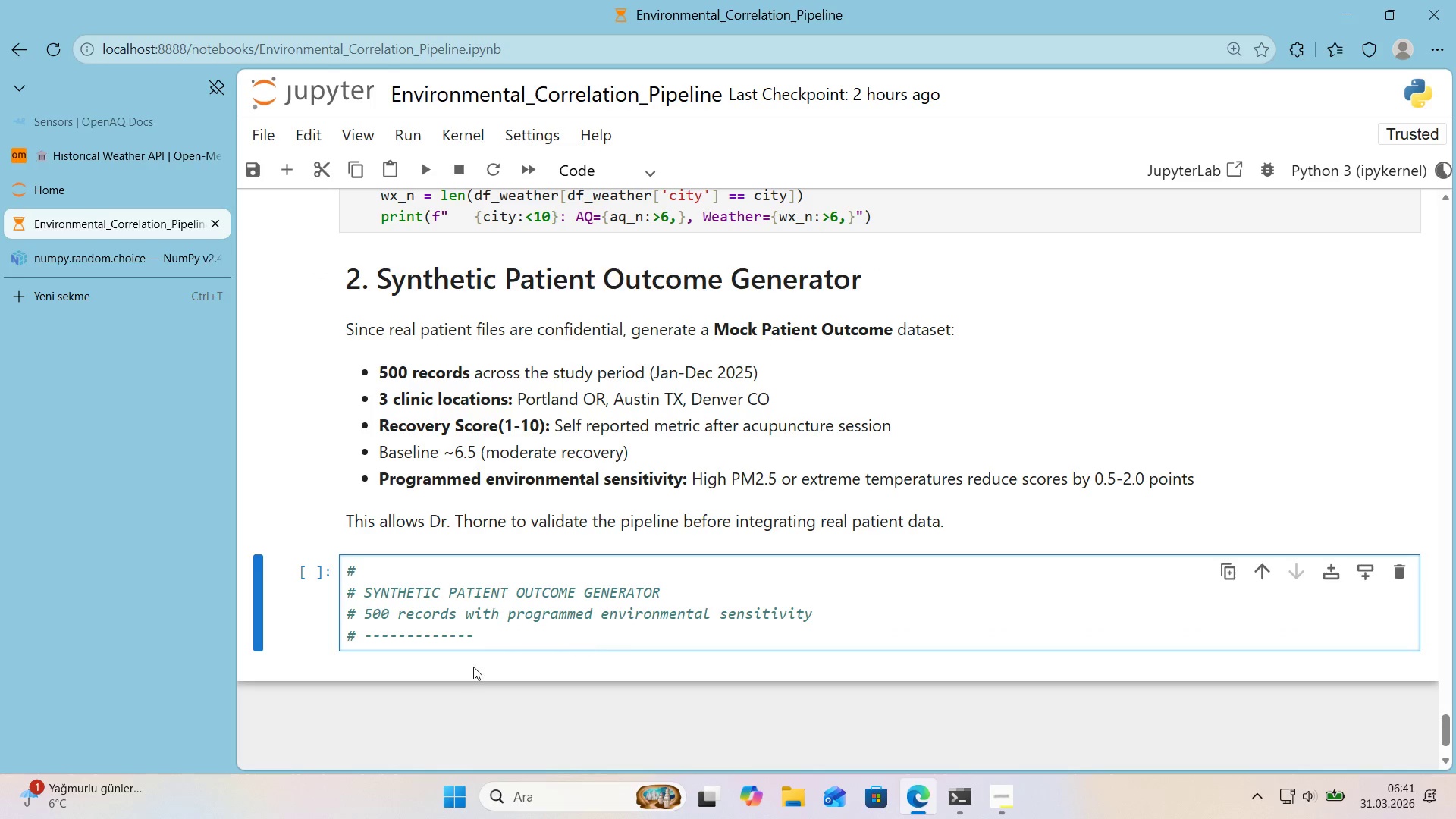 
left_click_drag(start_coordinate=[487, 638], to_coordinate=[345, 636])
 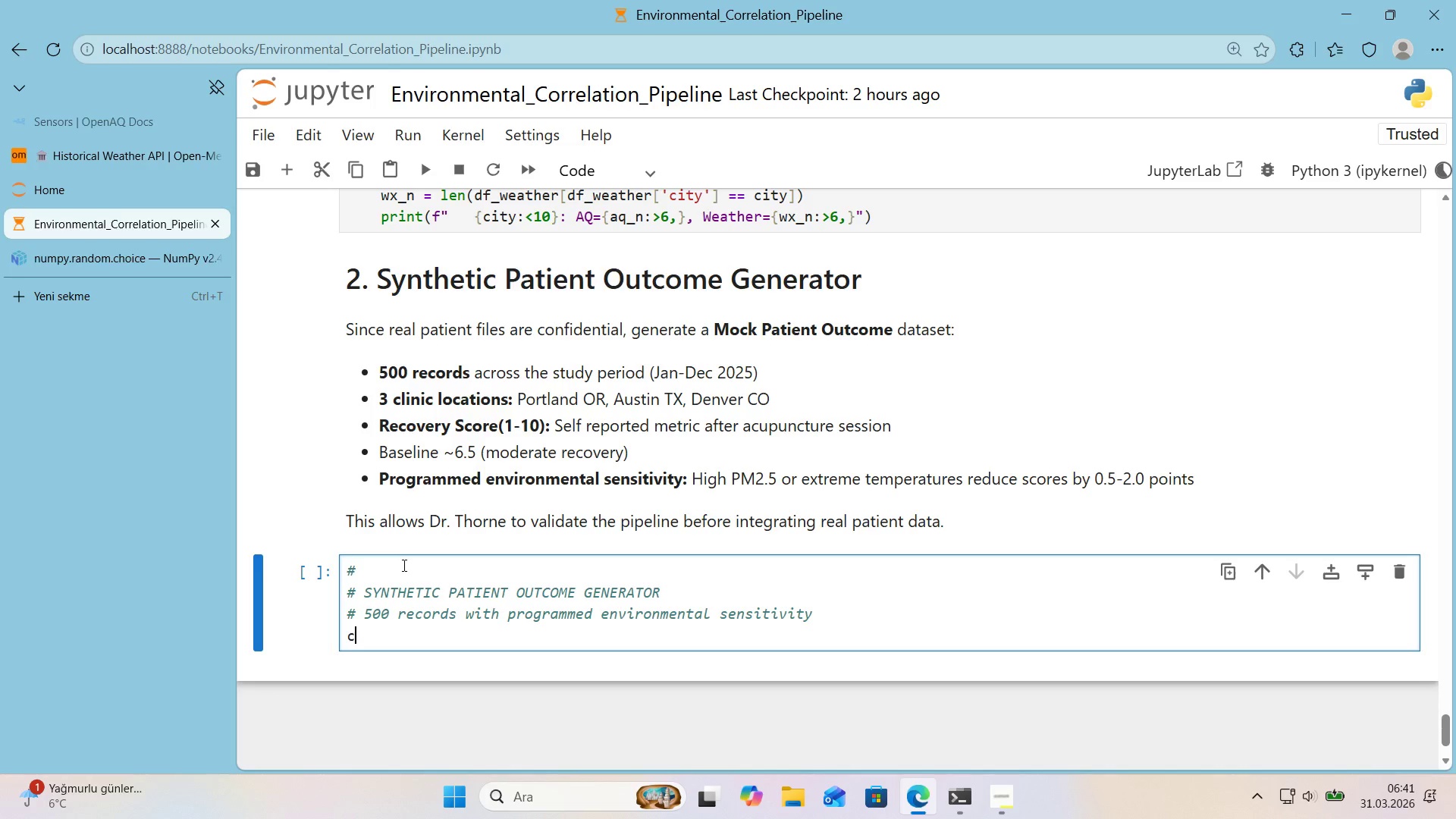 
key(Control+ControlLeft)
 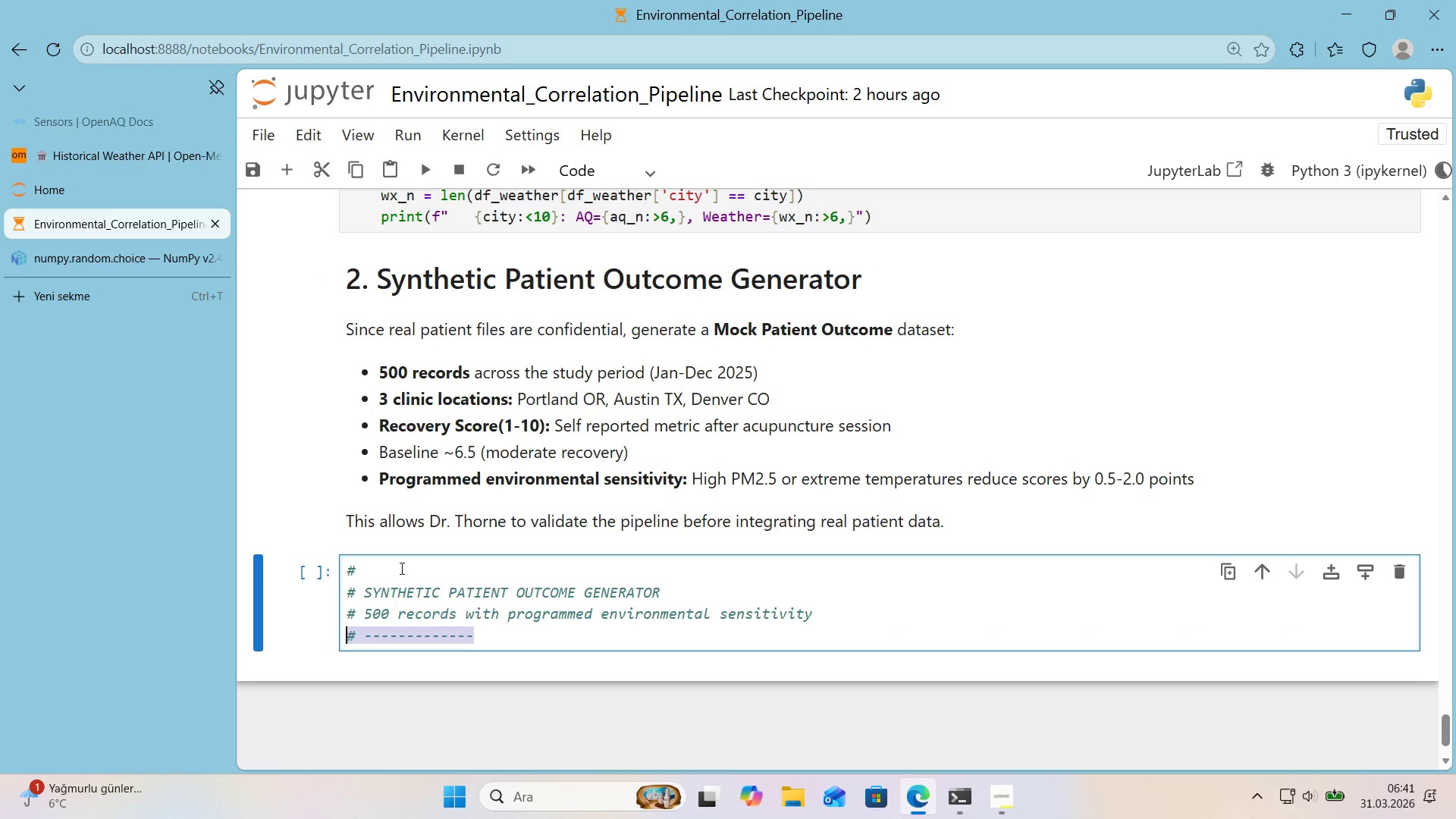 
key(C)
 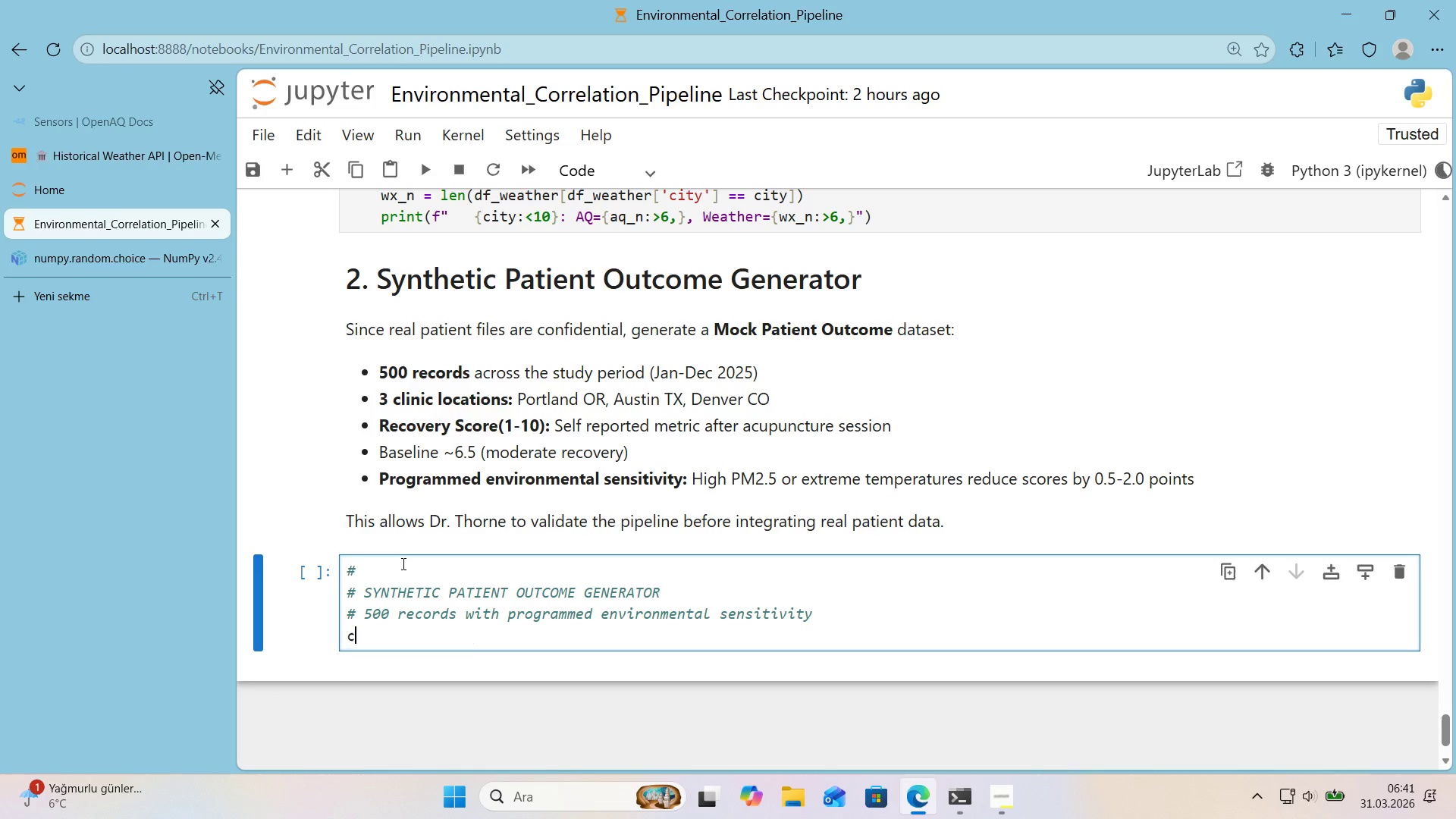 
key(Control+ControlLeft)
 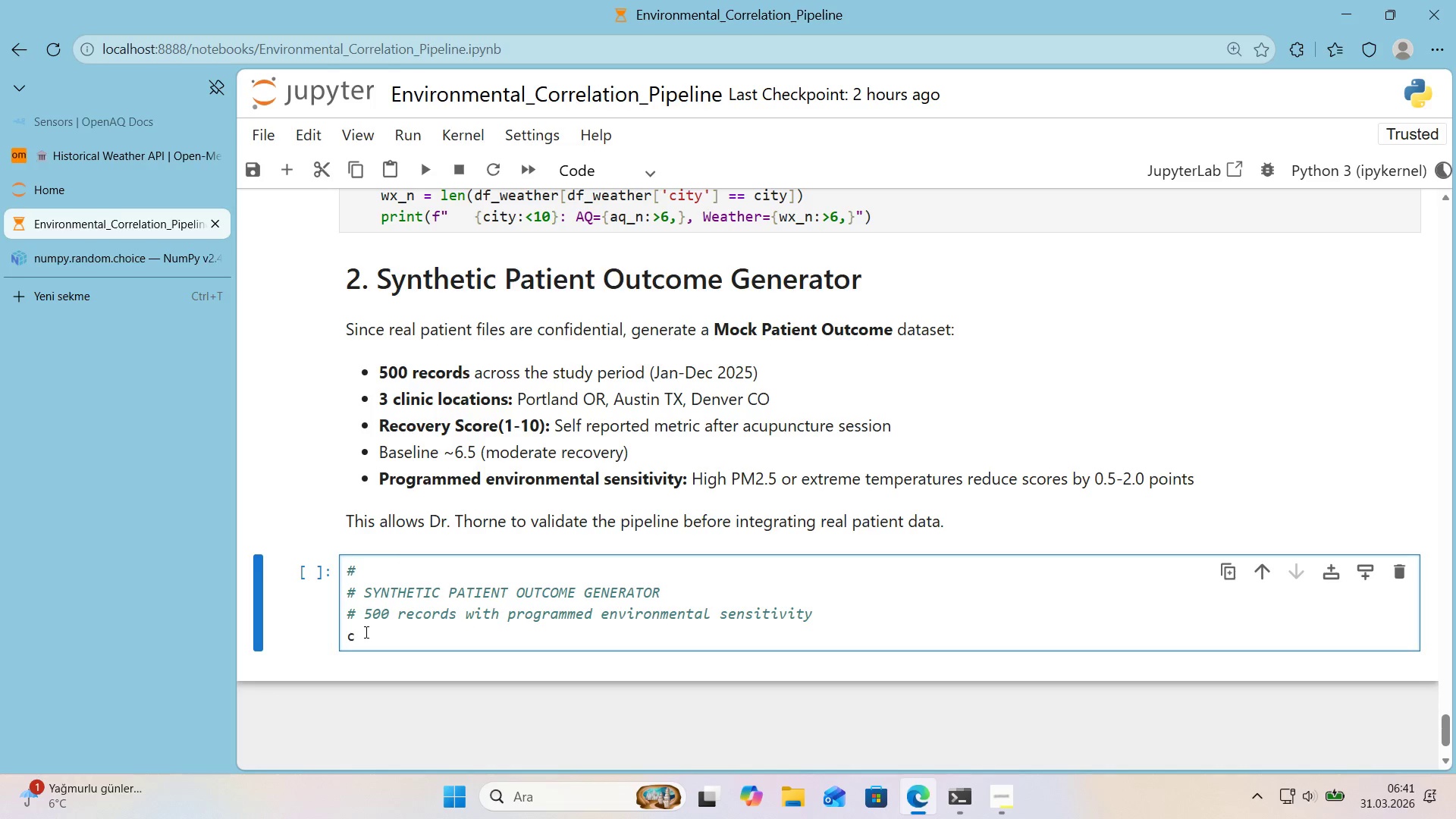 
key(Control+Z)
 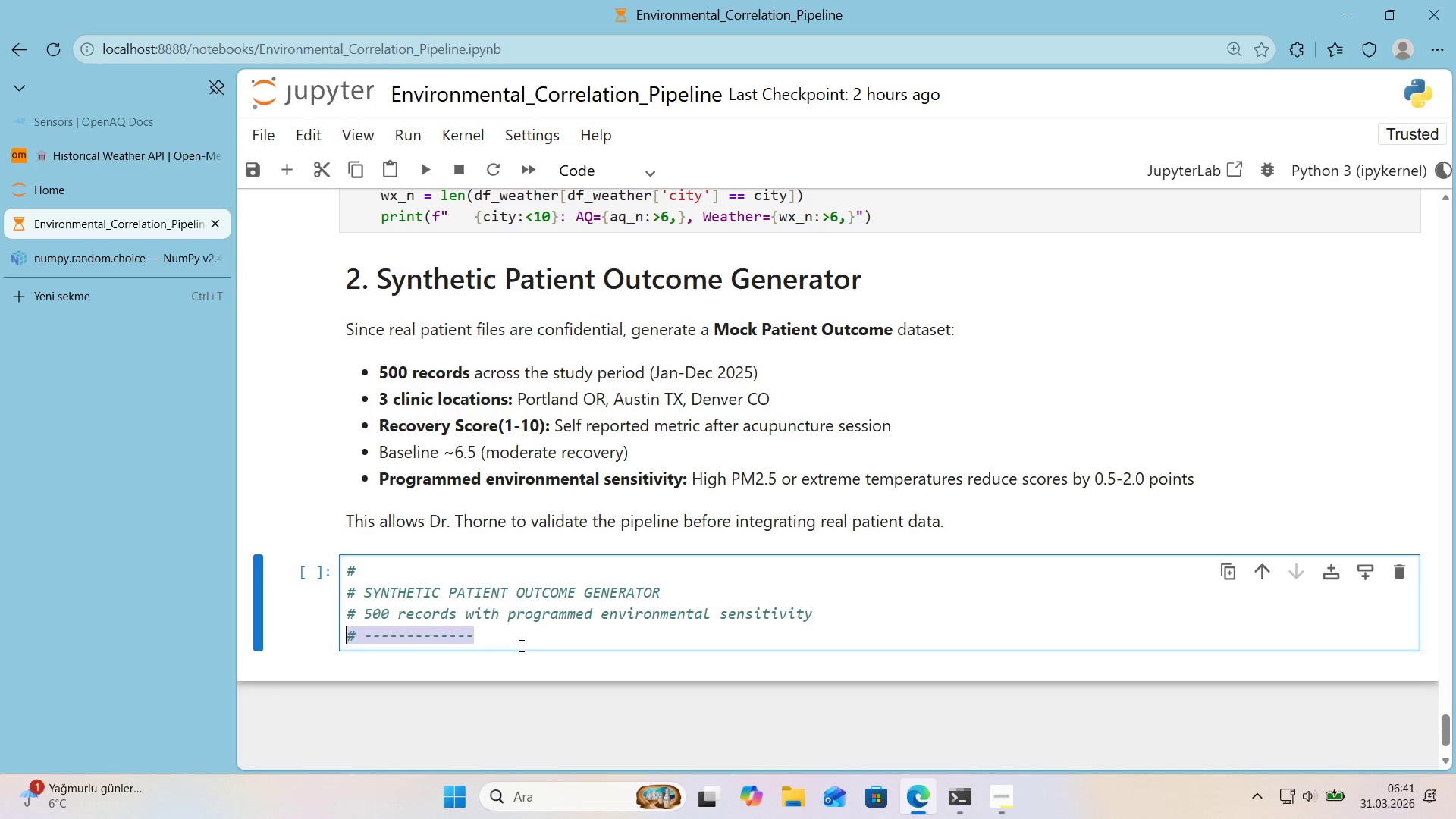 
key(Control+C)
 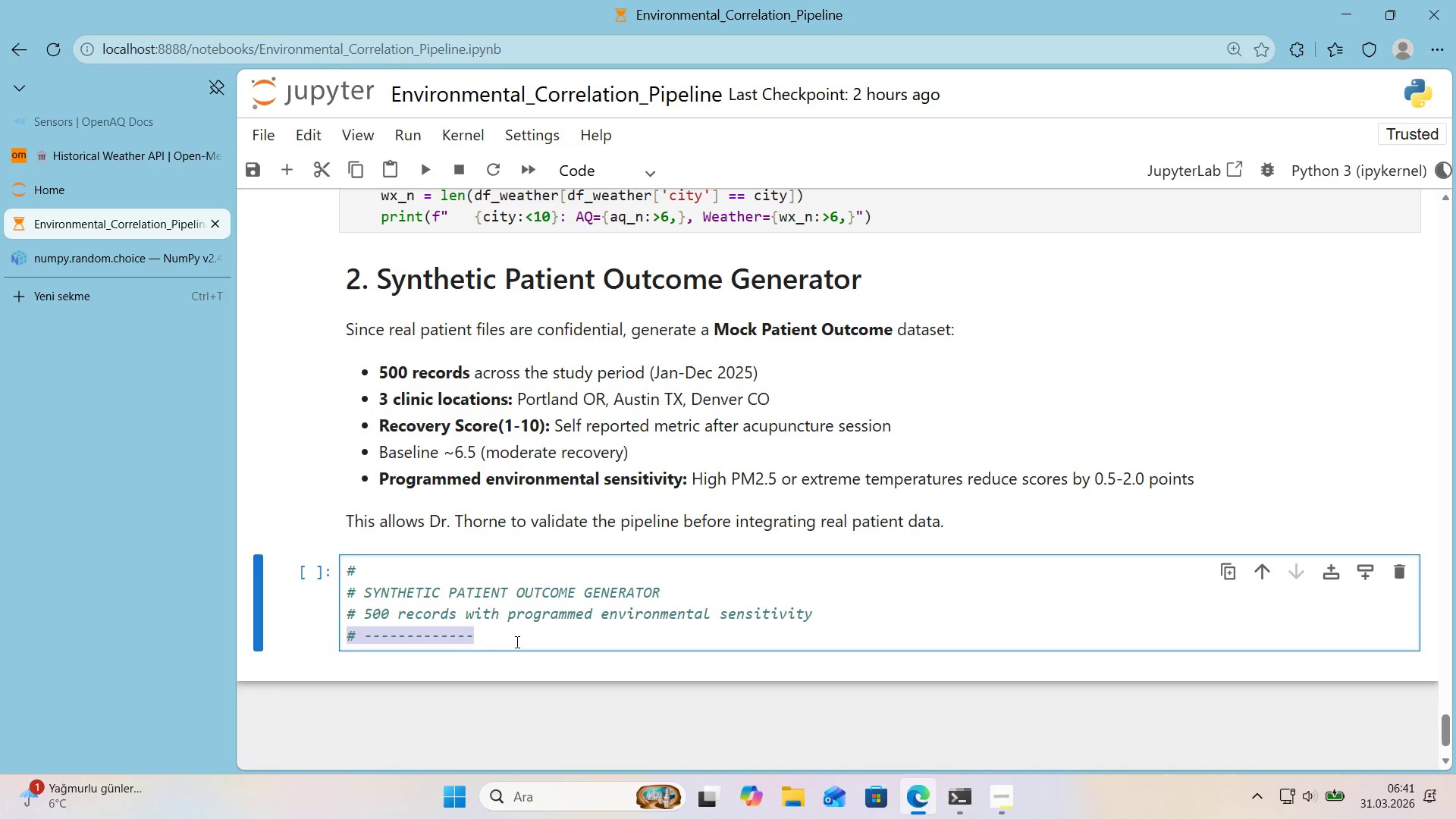 
left_click([516, 639])
 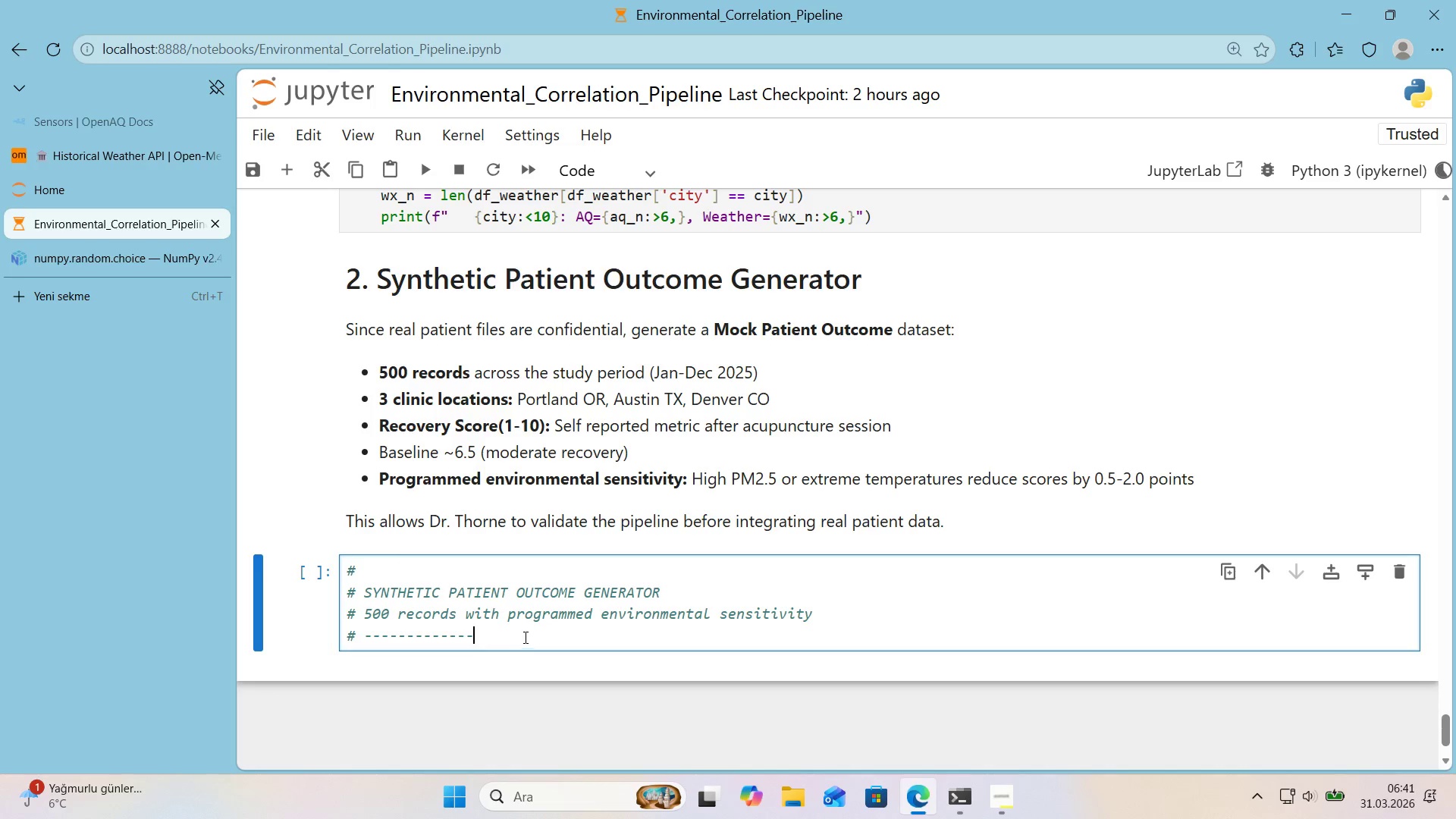 
hold_key(key=ControlLeft, duration=0.69)
 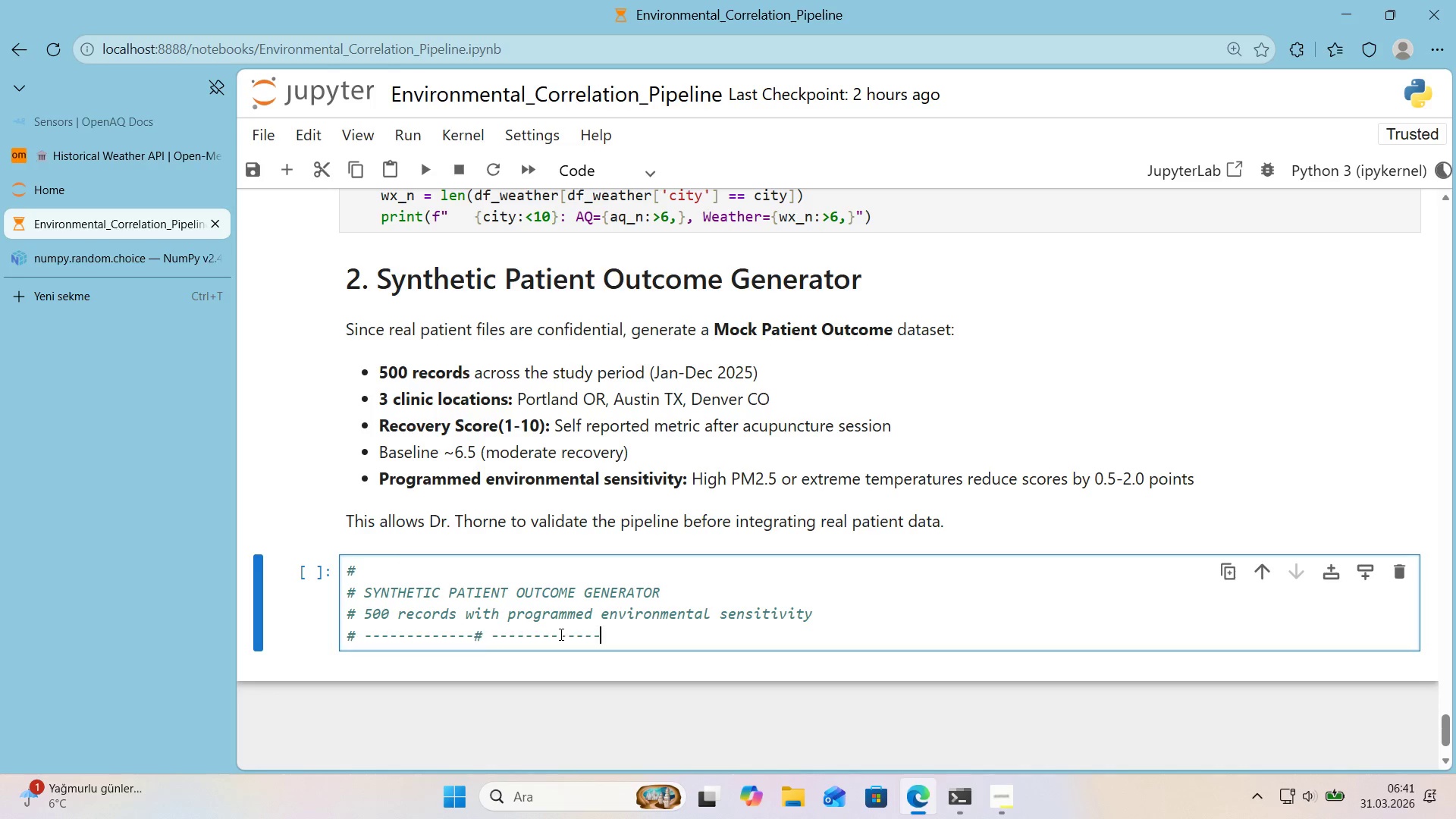 
key(Control+ControlLeft)
 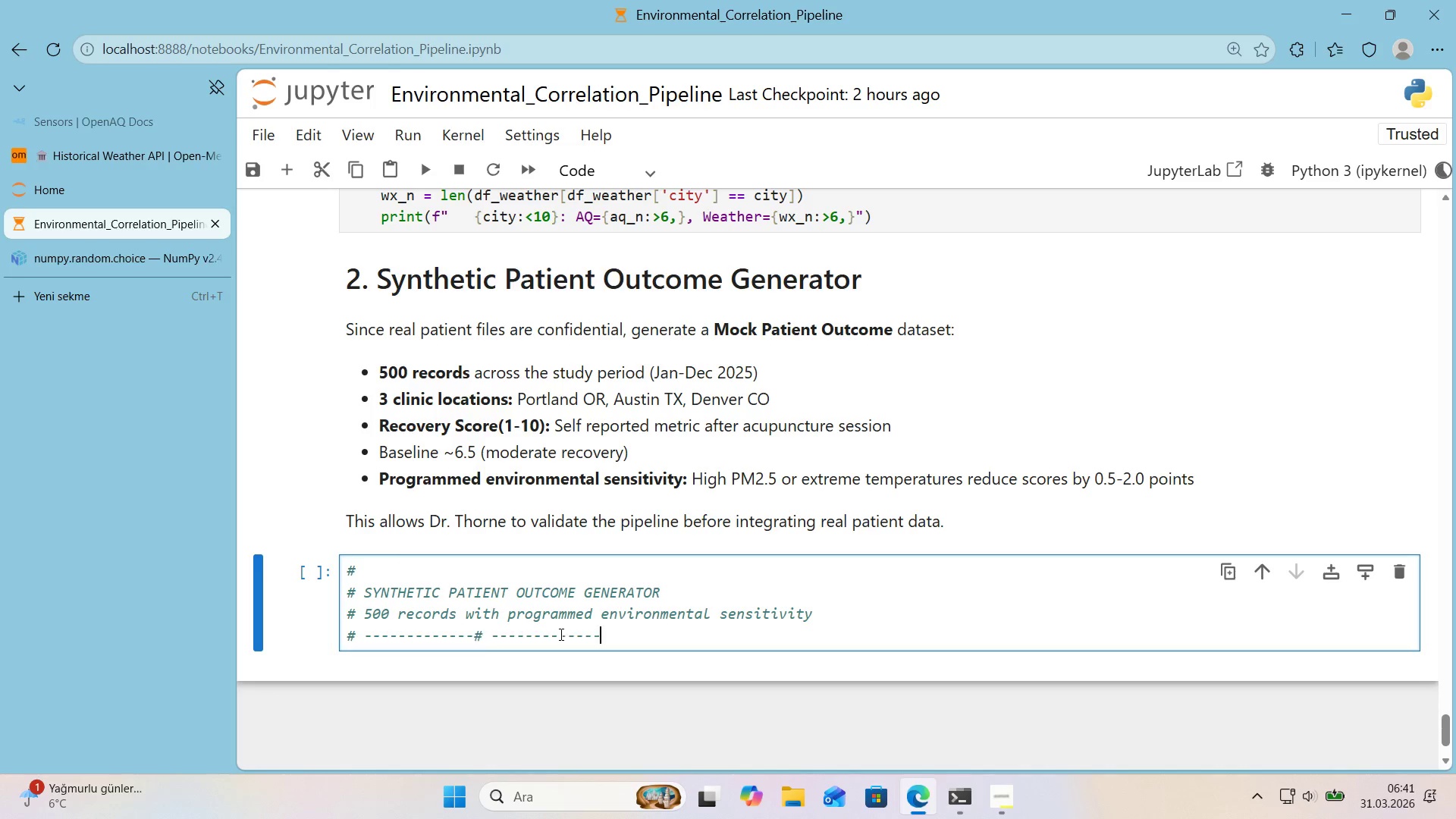 
key(Control+V)
 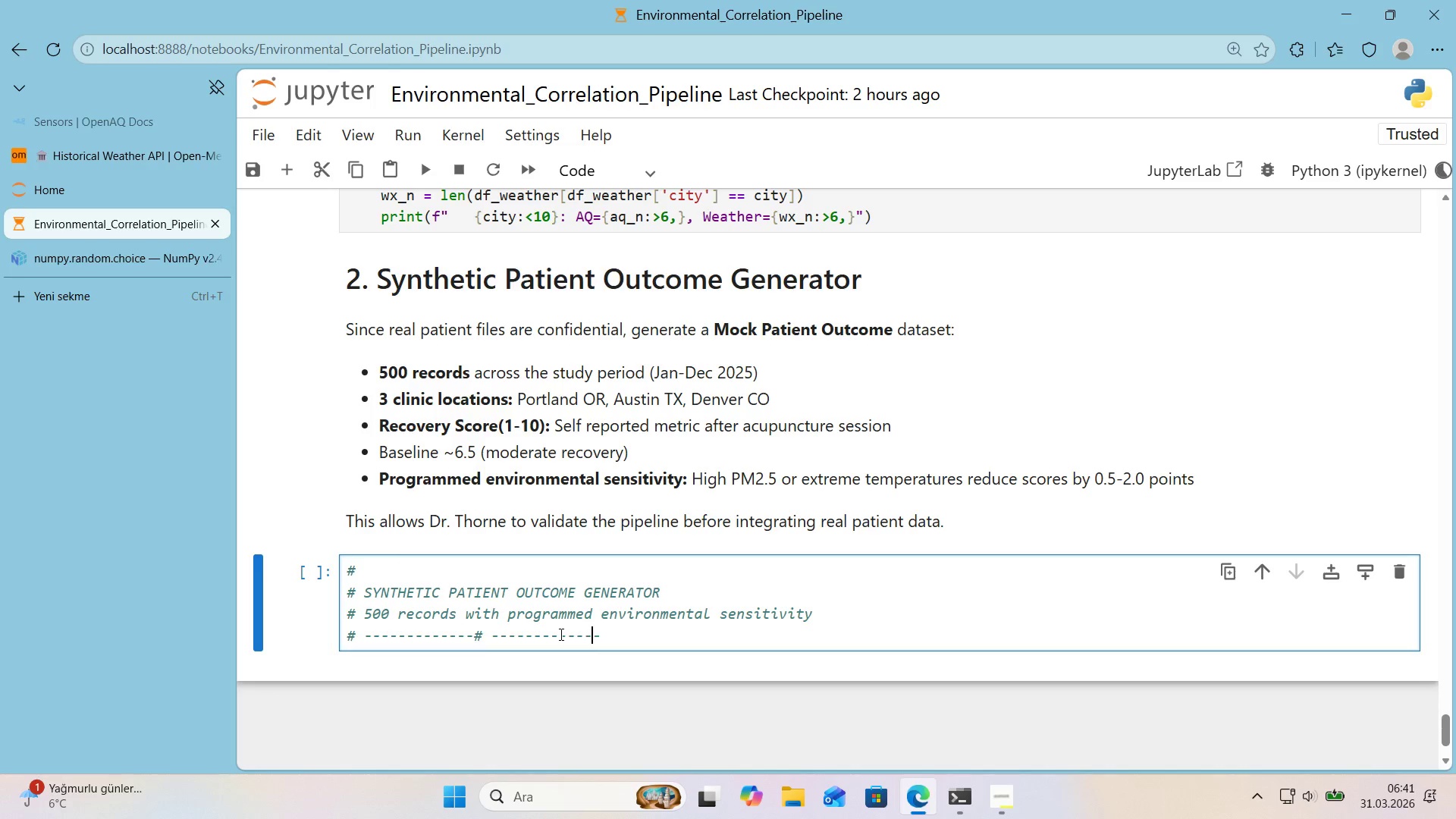 
key(ArrowLeft)
 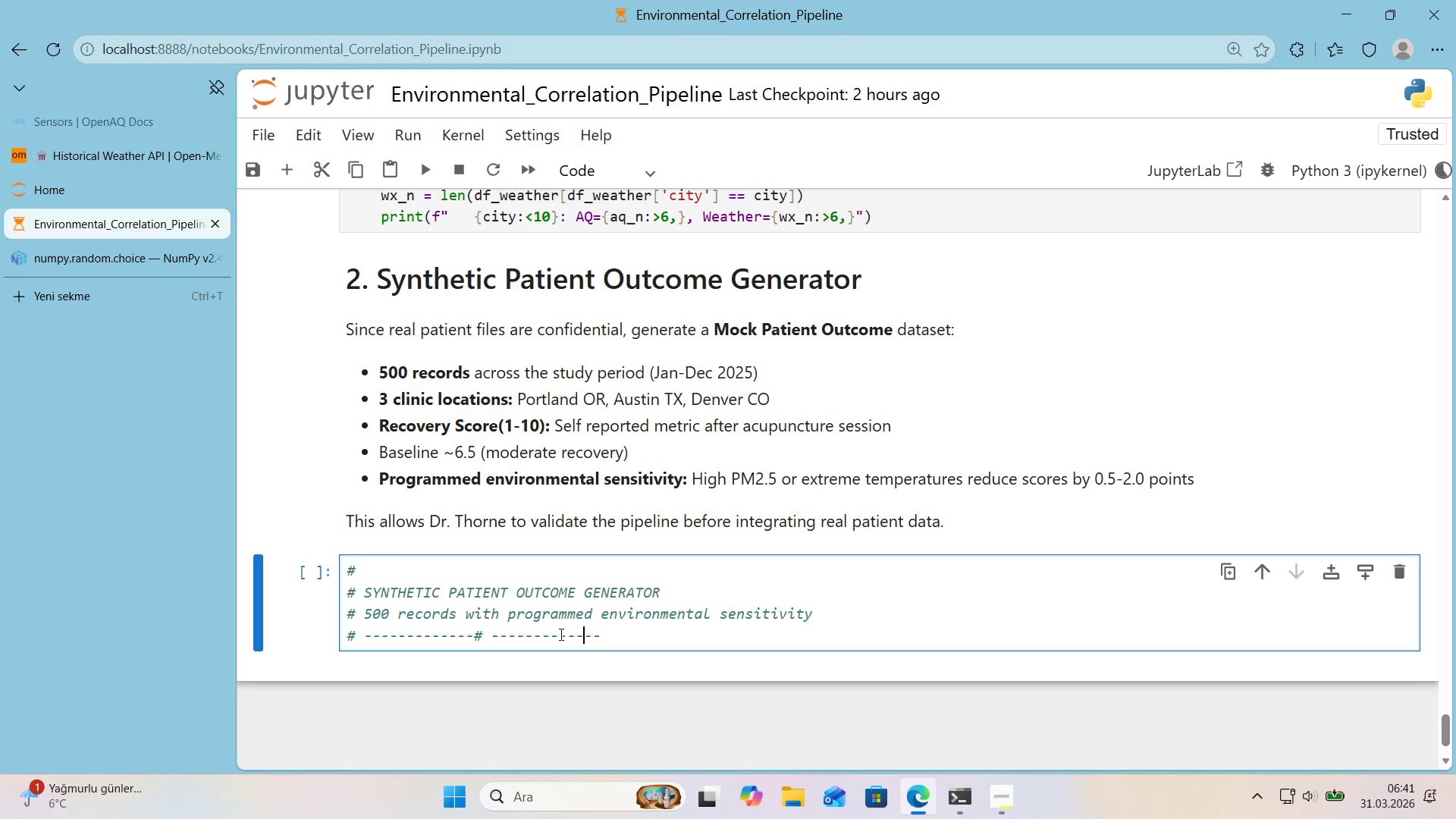 
hold_key(key=ArrowLeft, duration=0.83)
 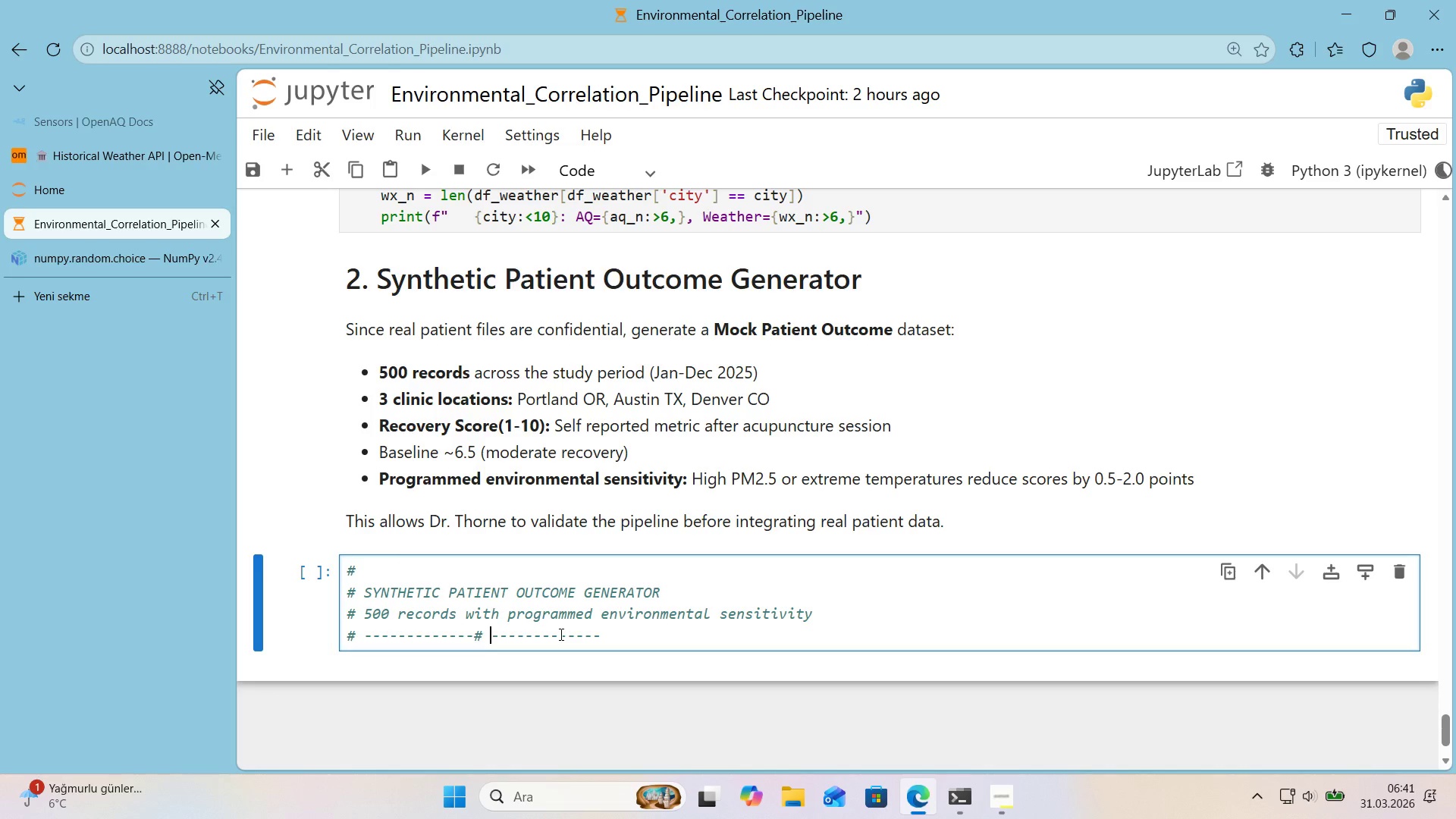 
key(Backspace)
 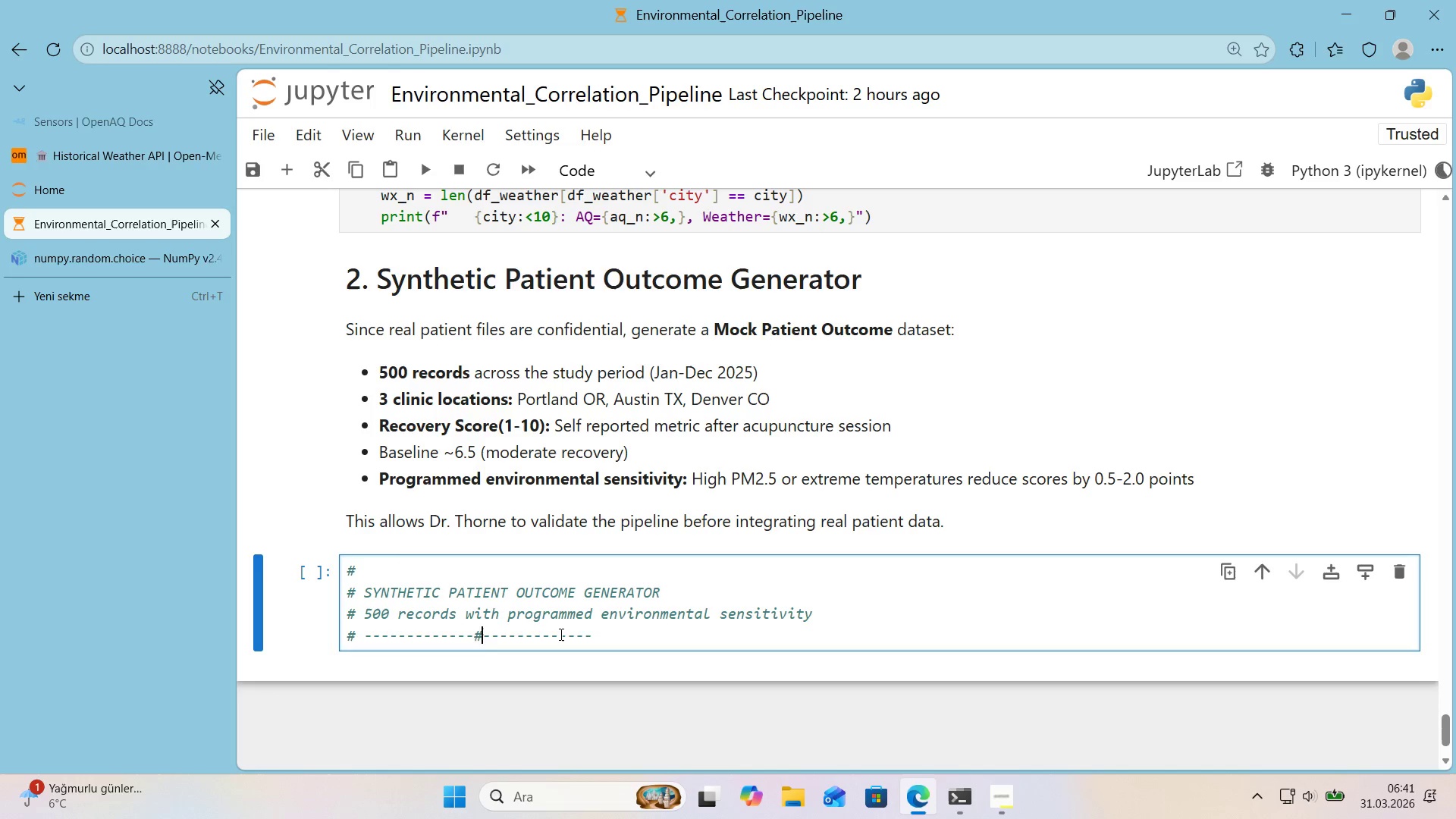 
key(Backspace)
 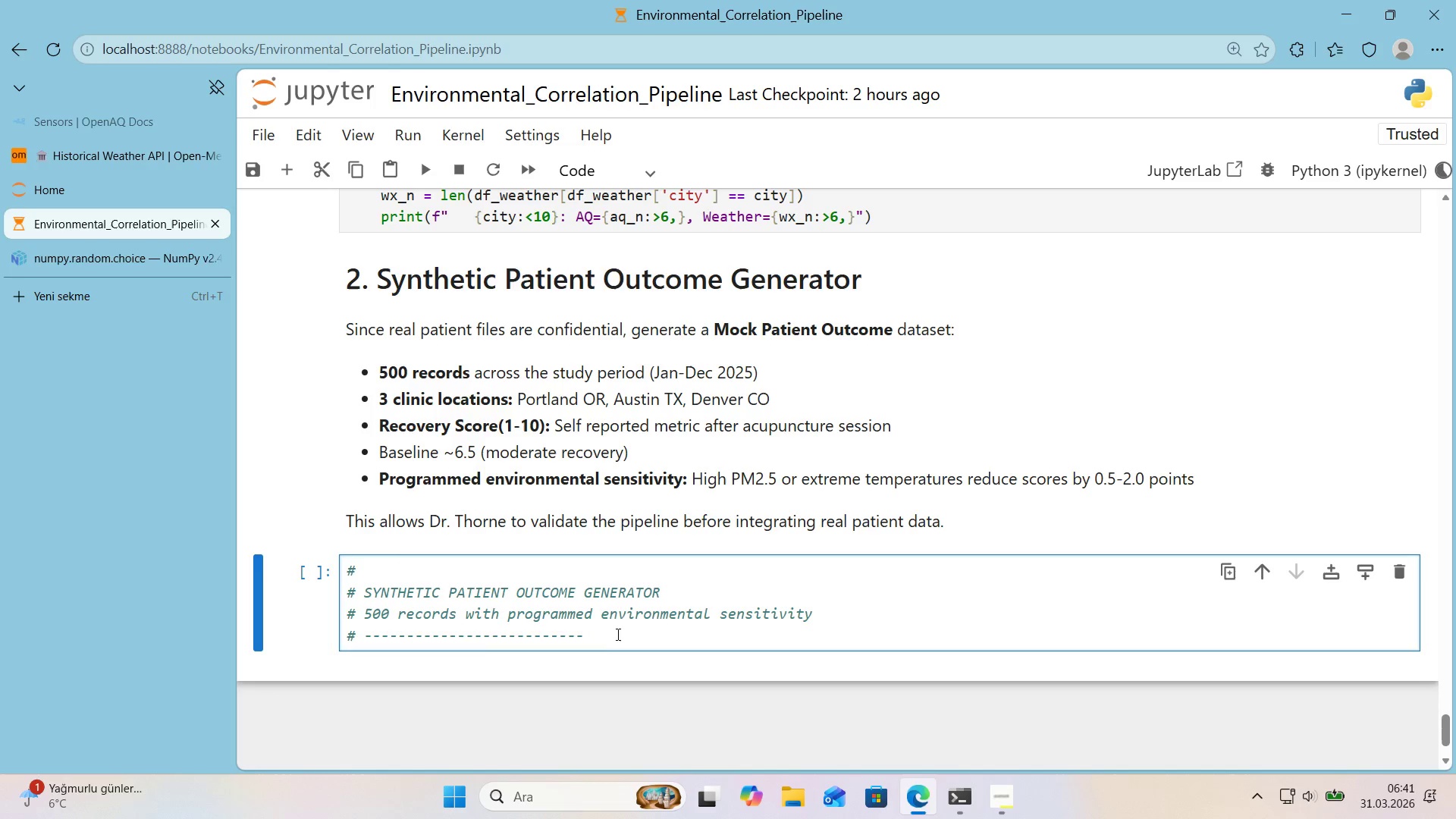 
left_click_drag(start_coordinate=[608, 633], to_coordinate=[364, 642])
 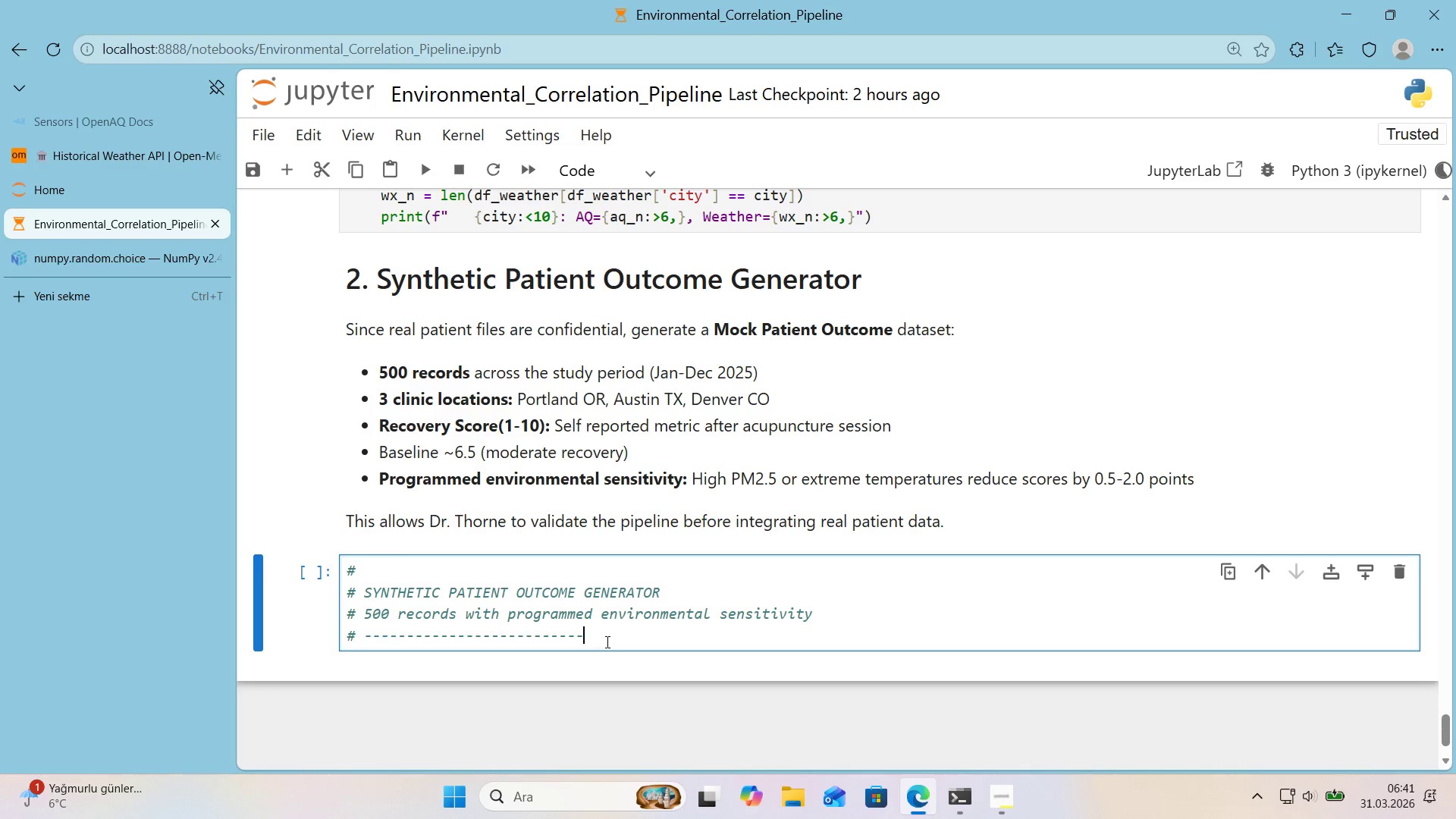 
key(Control+ControlLeft)
 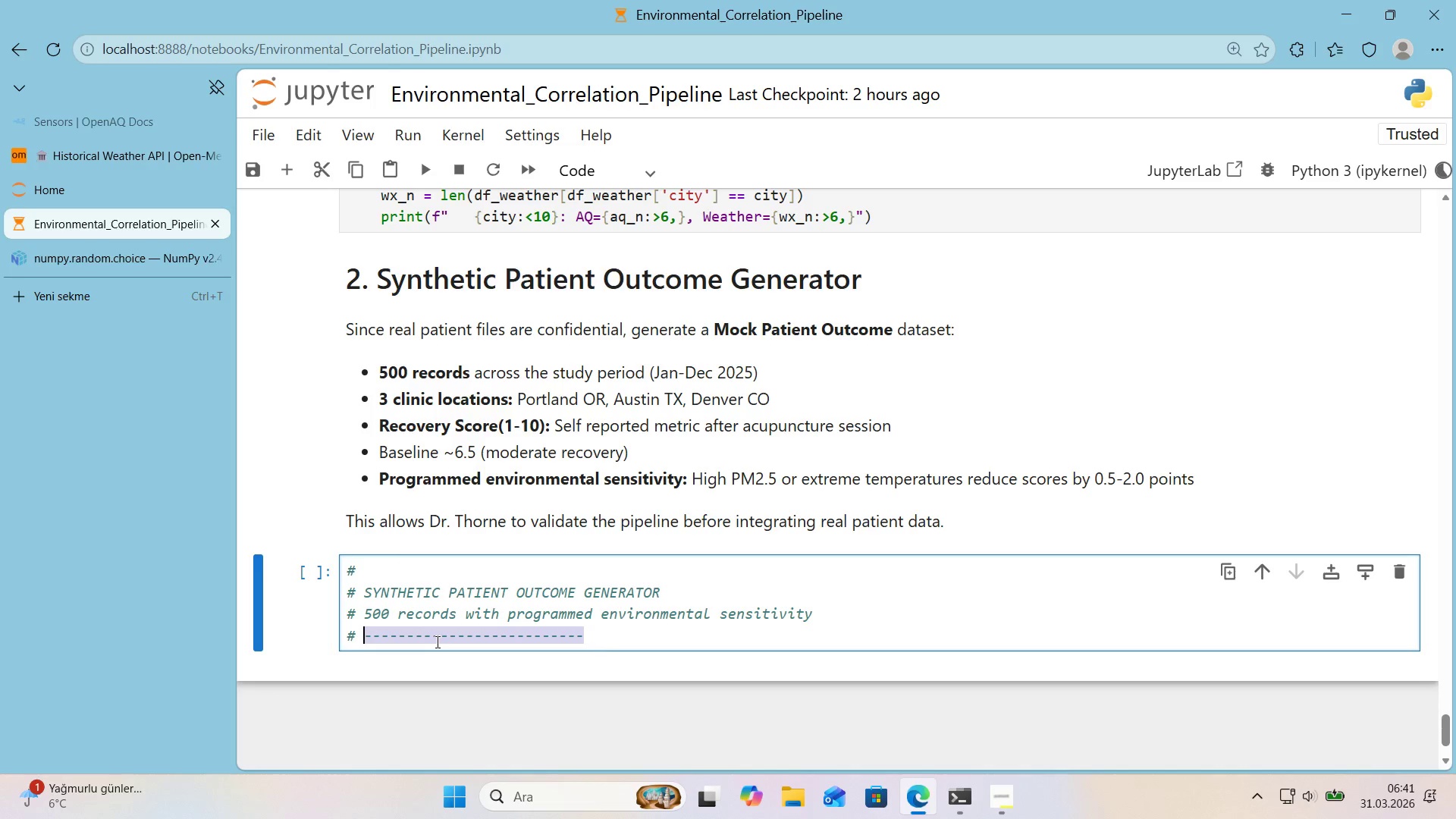 
key(Control+C)
 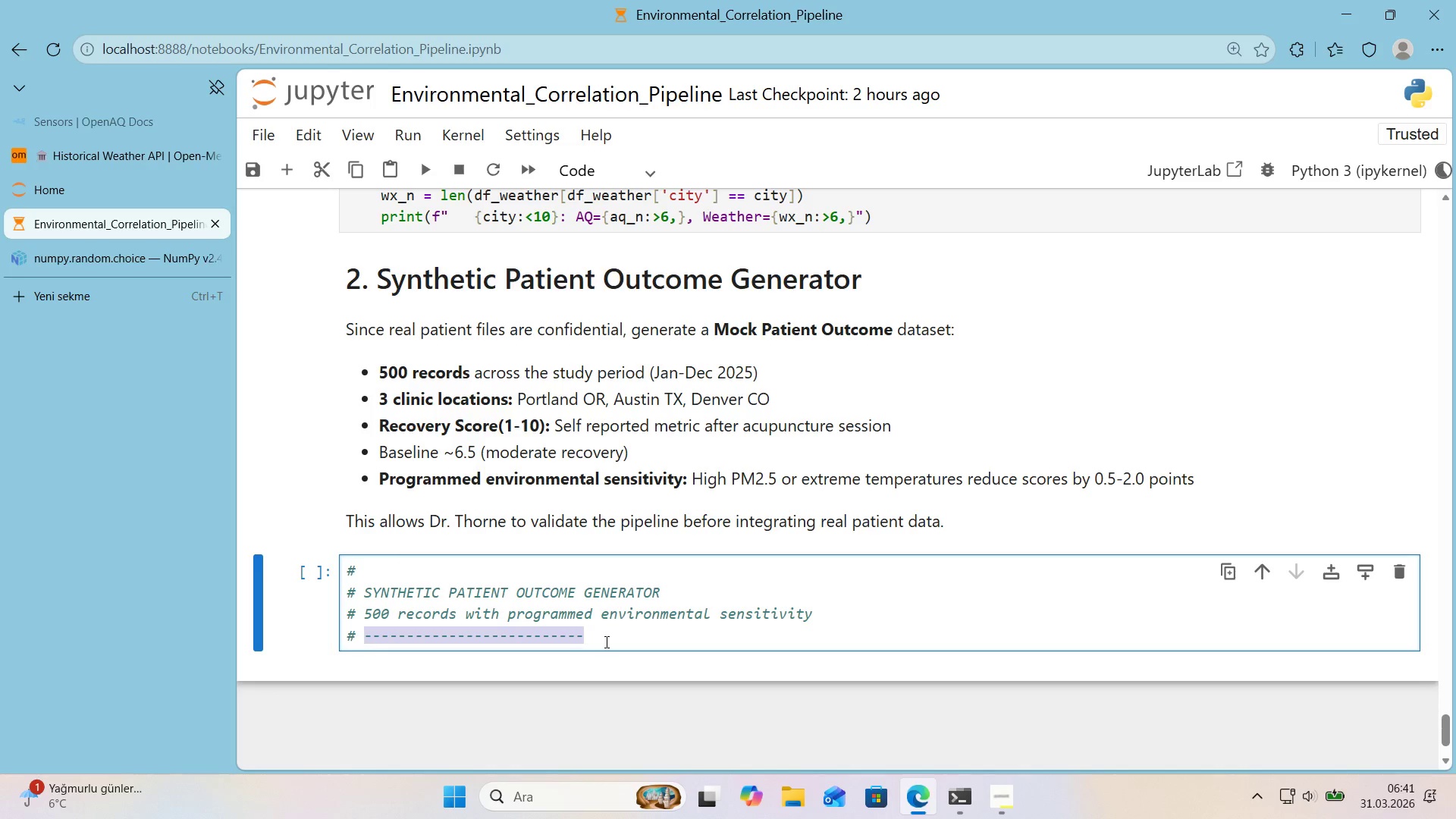 
left_click([605, 642])
 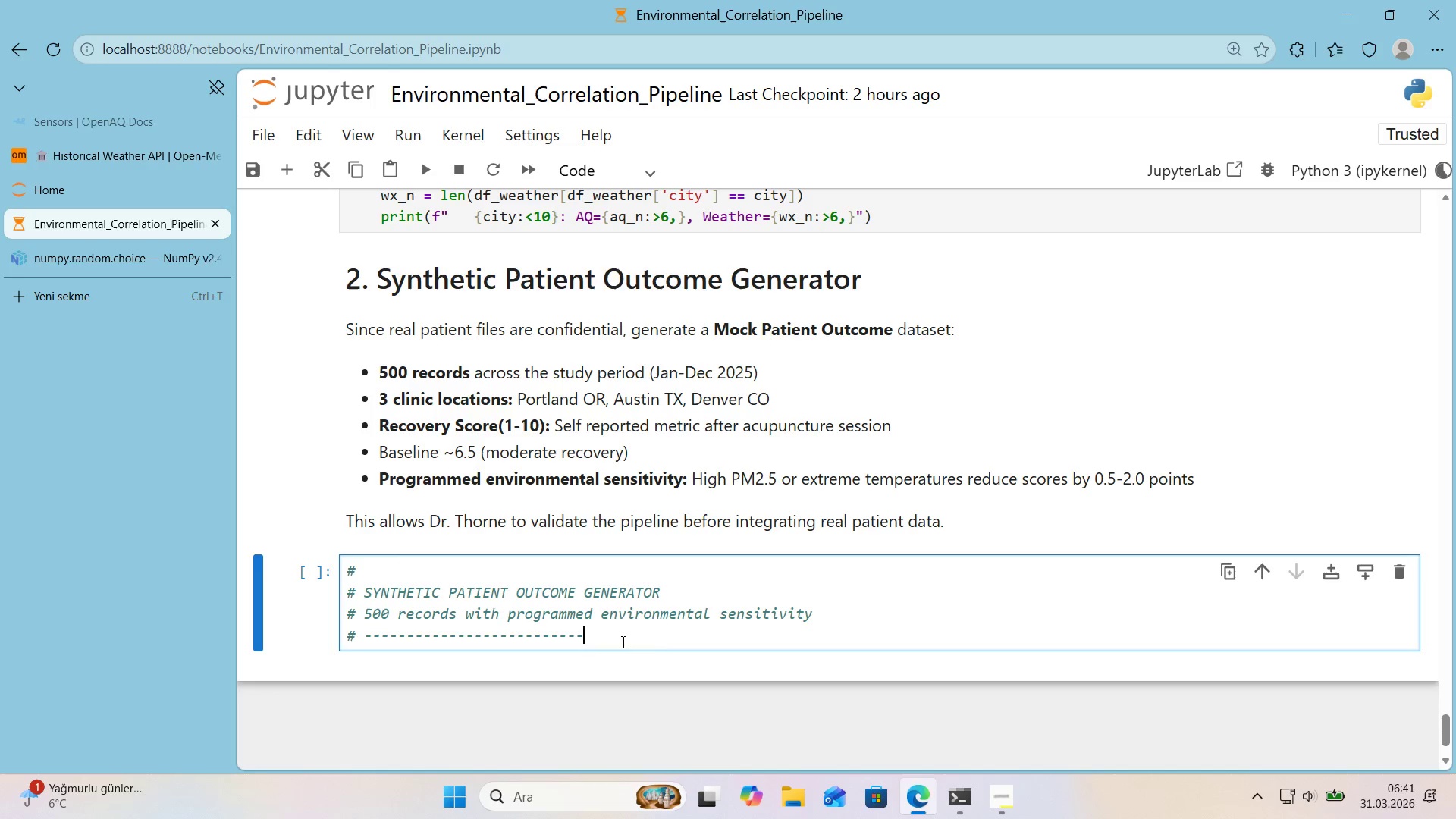 
key(Control+V)
 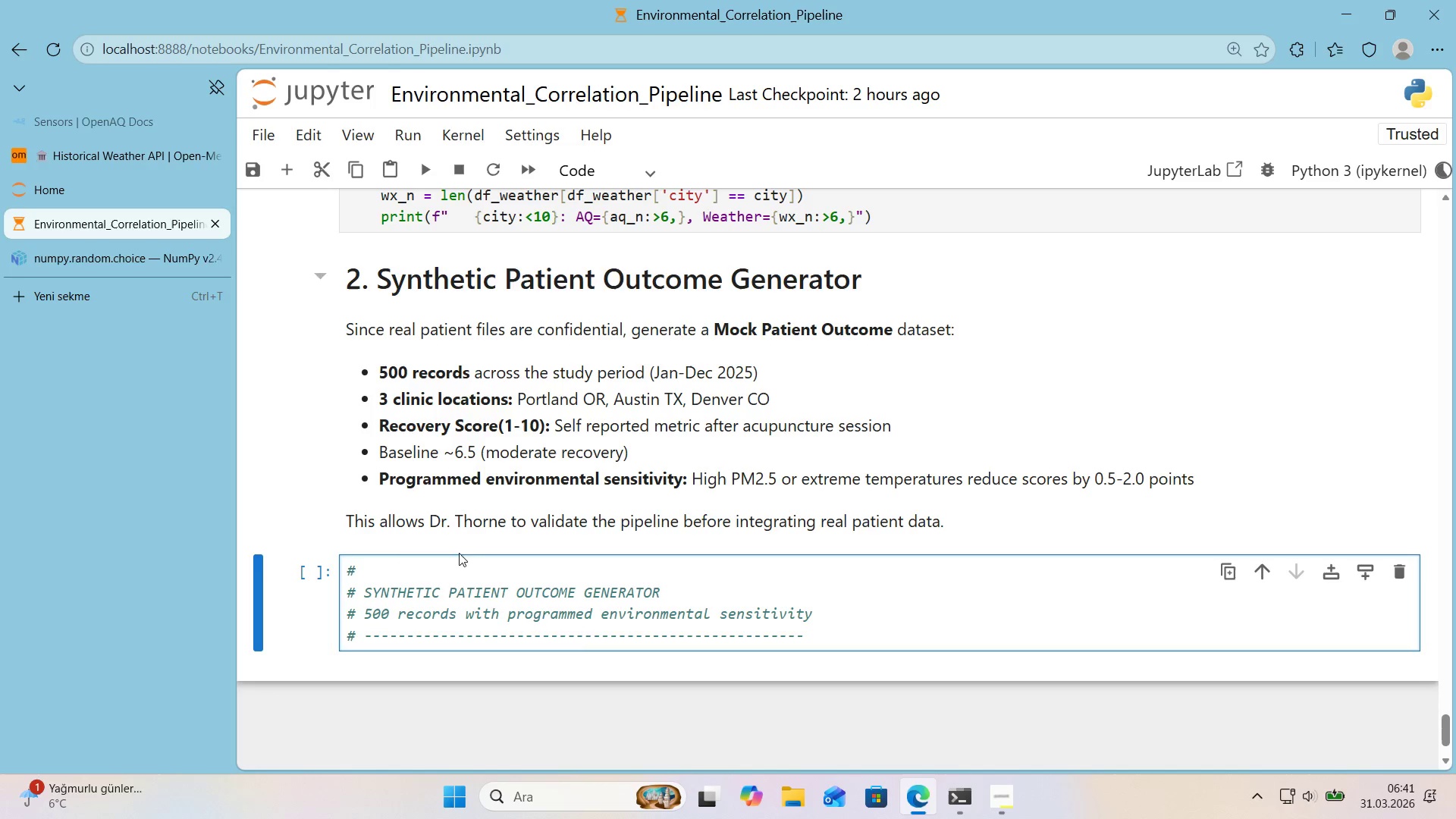 
left_click([454, 573])
 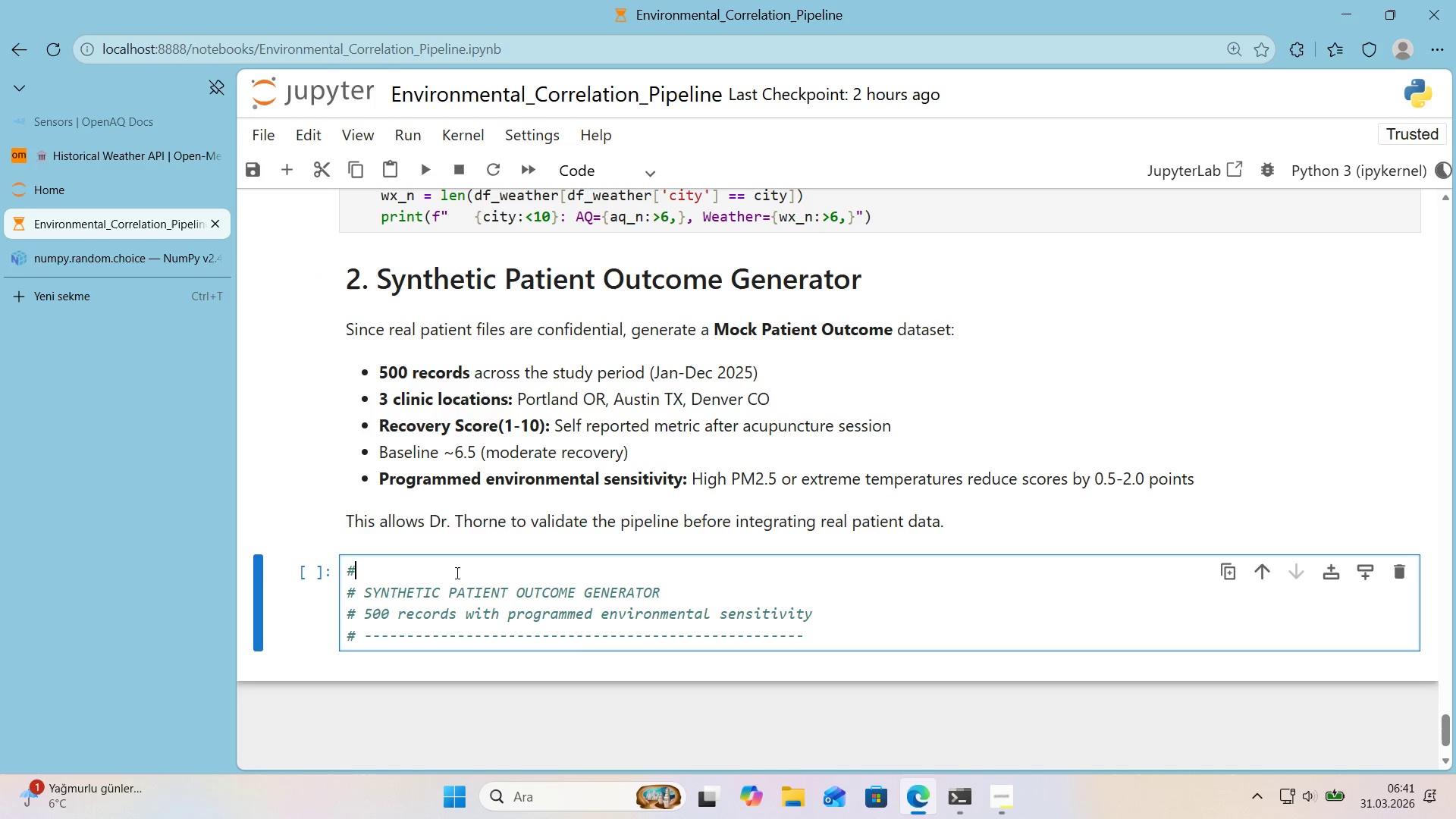 
key(Control+V)
 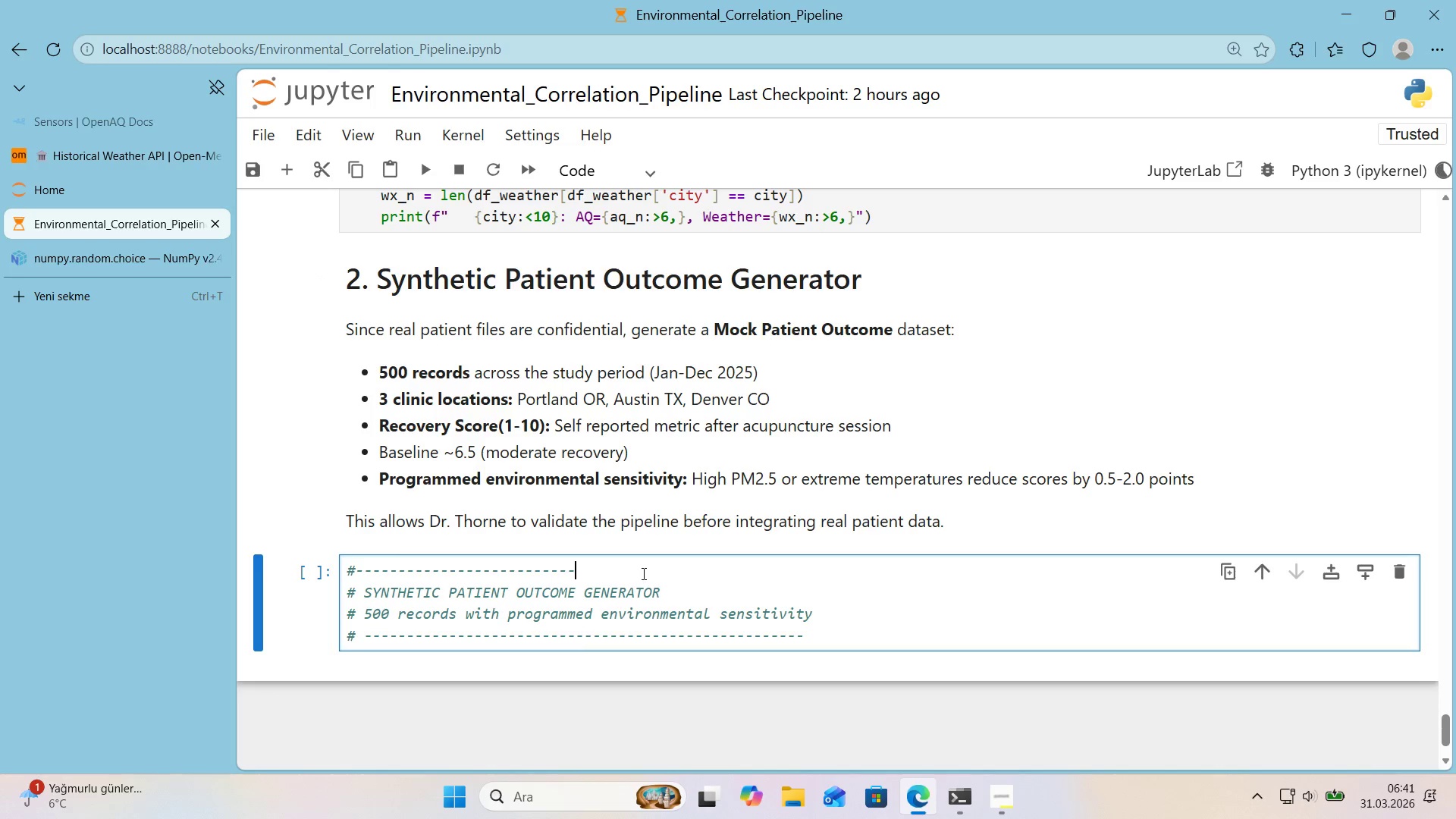 
key(Control+ControlLeft)
 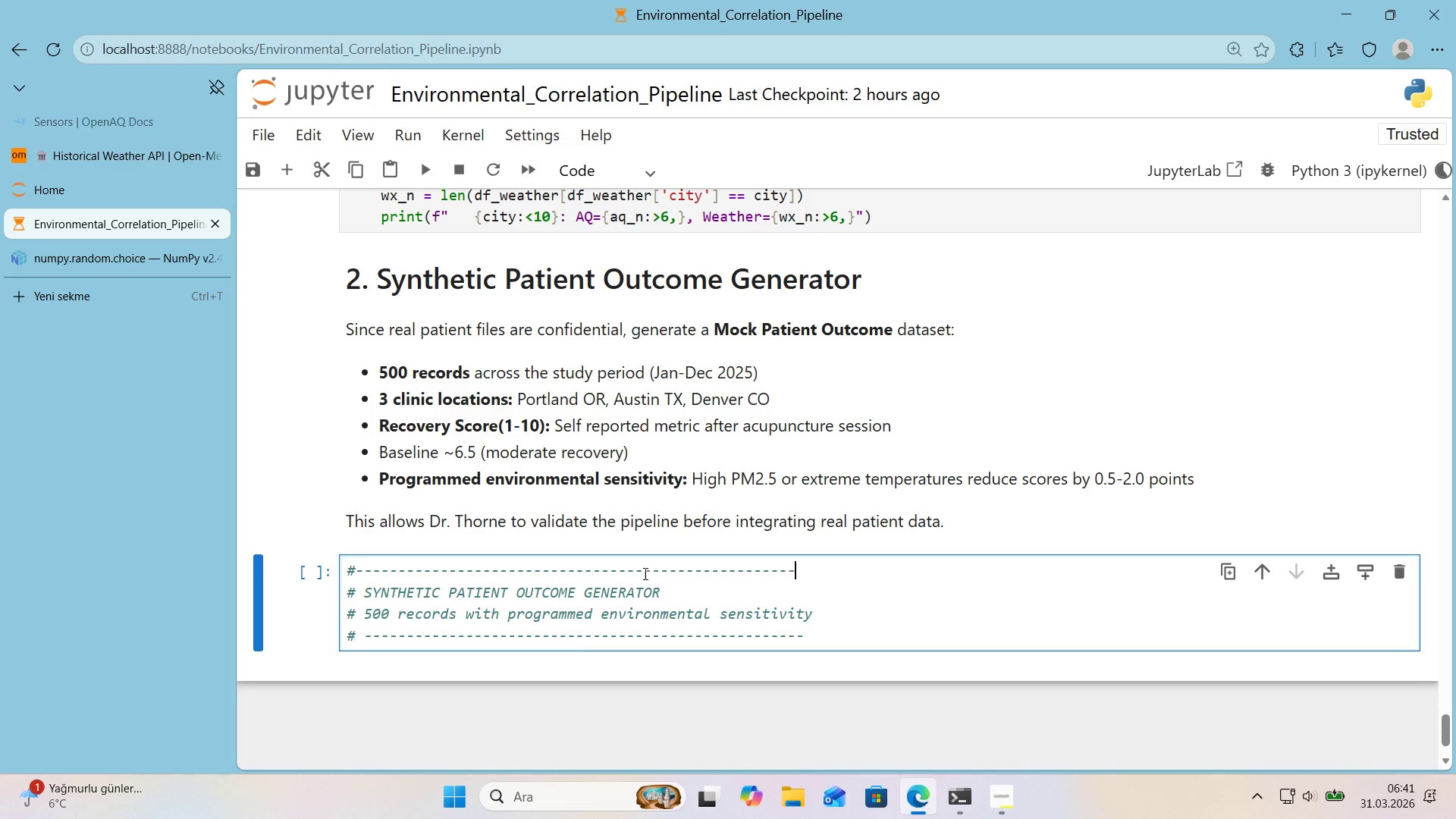 
key(Control+V)
 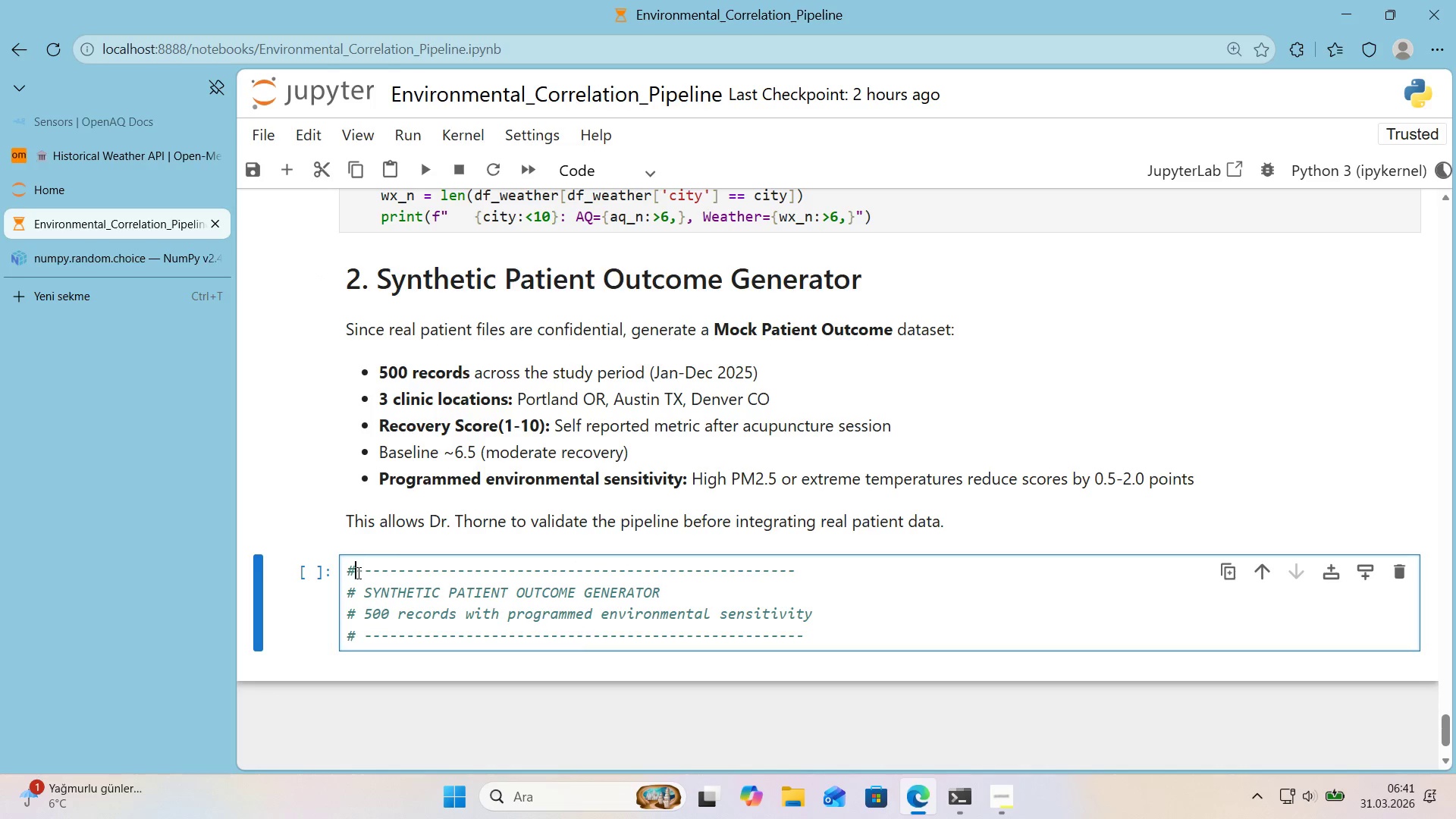 
key(Space)
 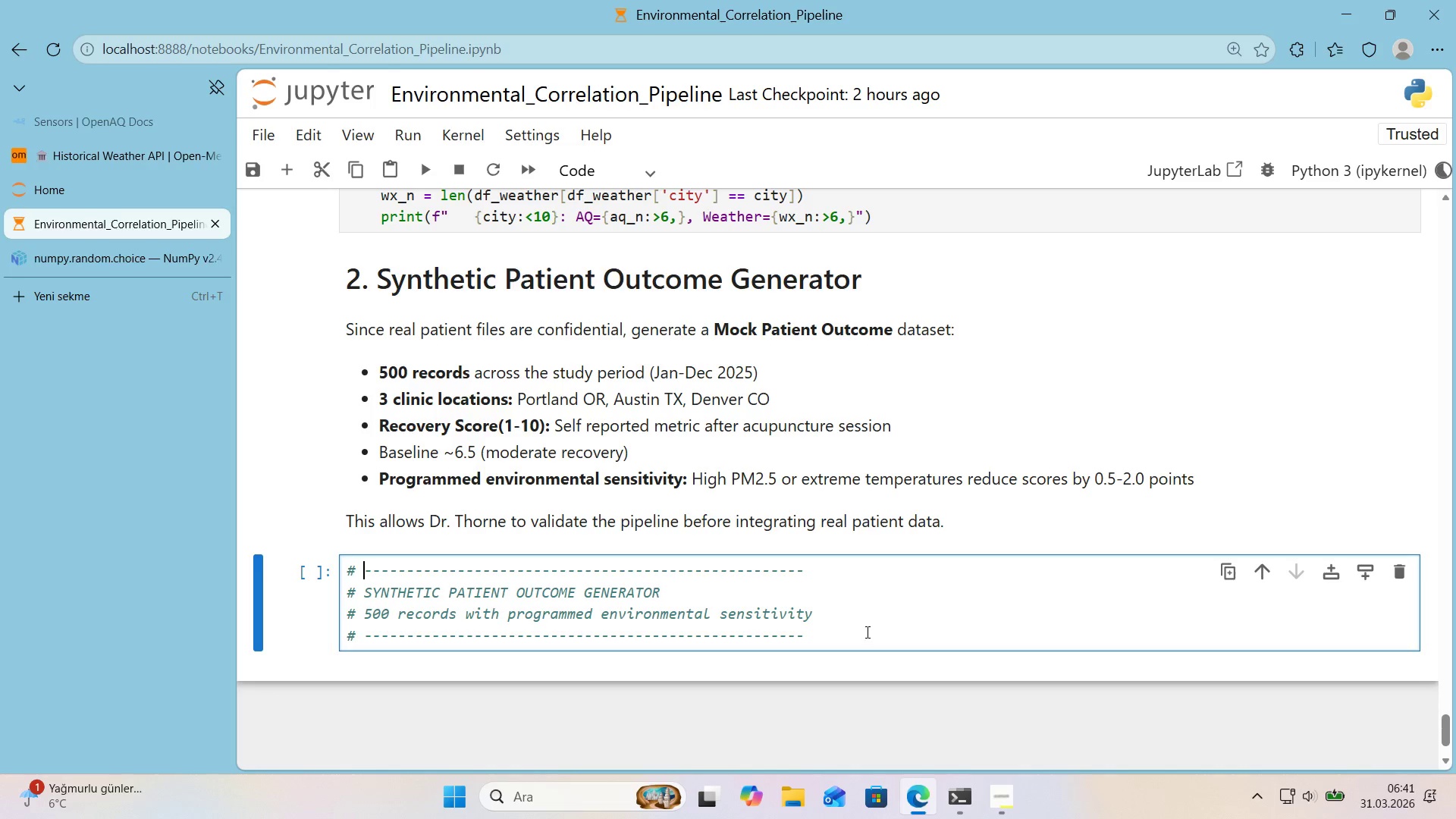 
left_click([869, 635])
 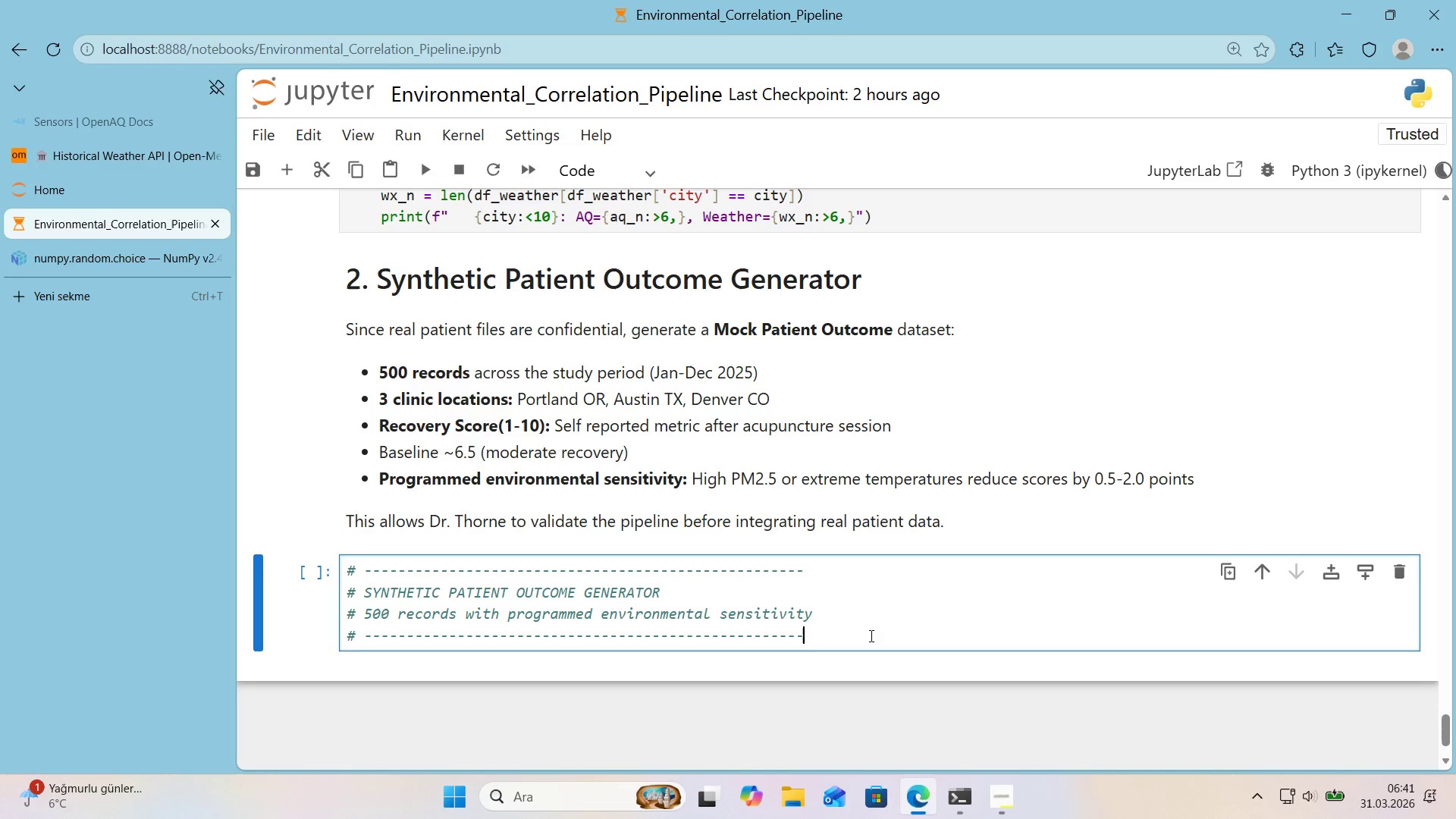 
key(NumpadSubtract)
 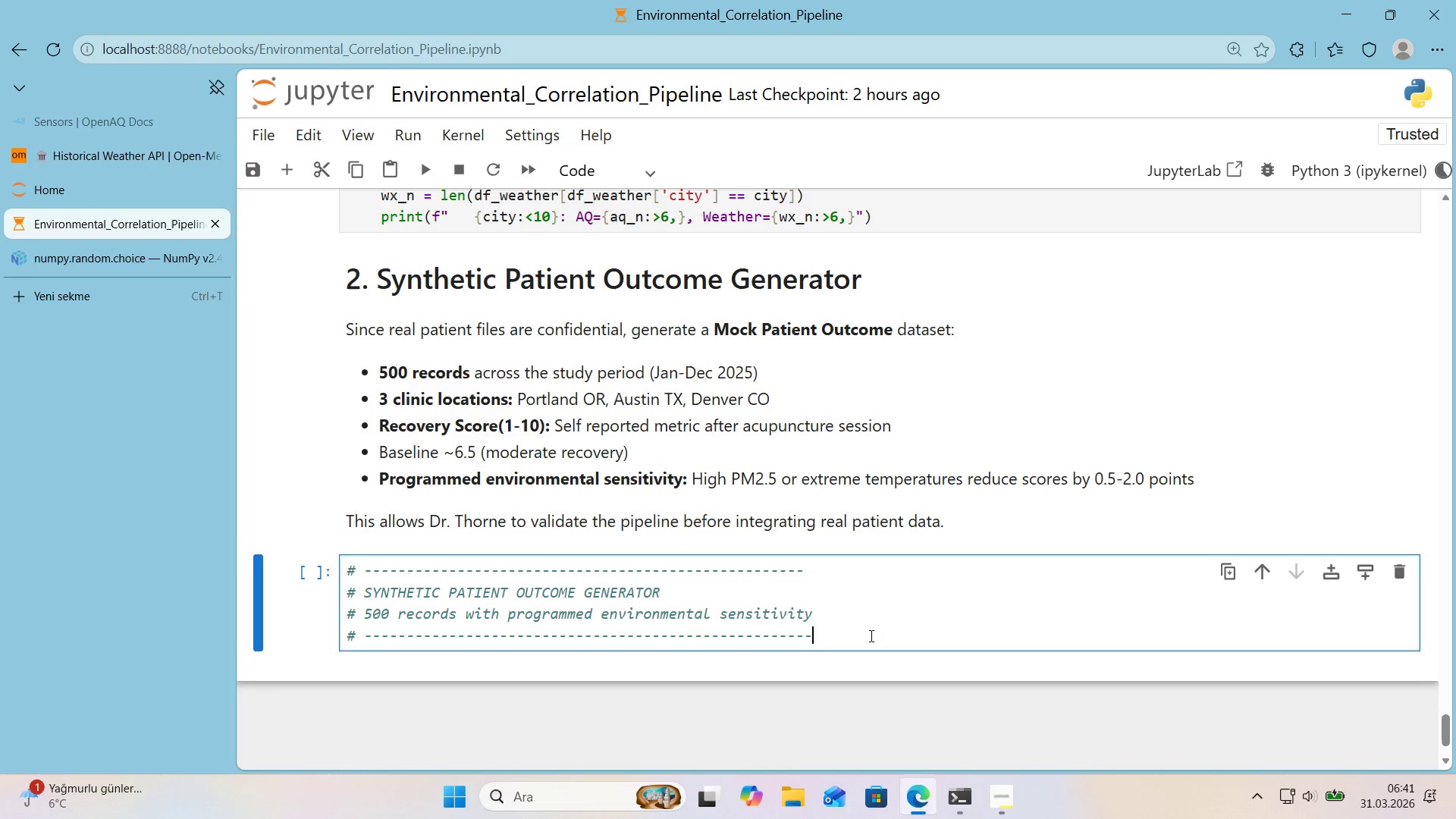 
key(ArrowUp)
 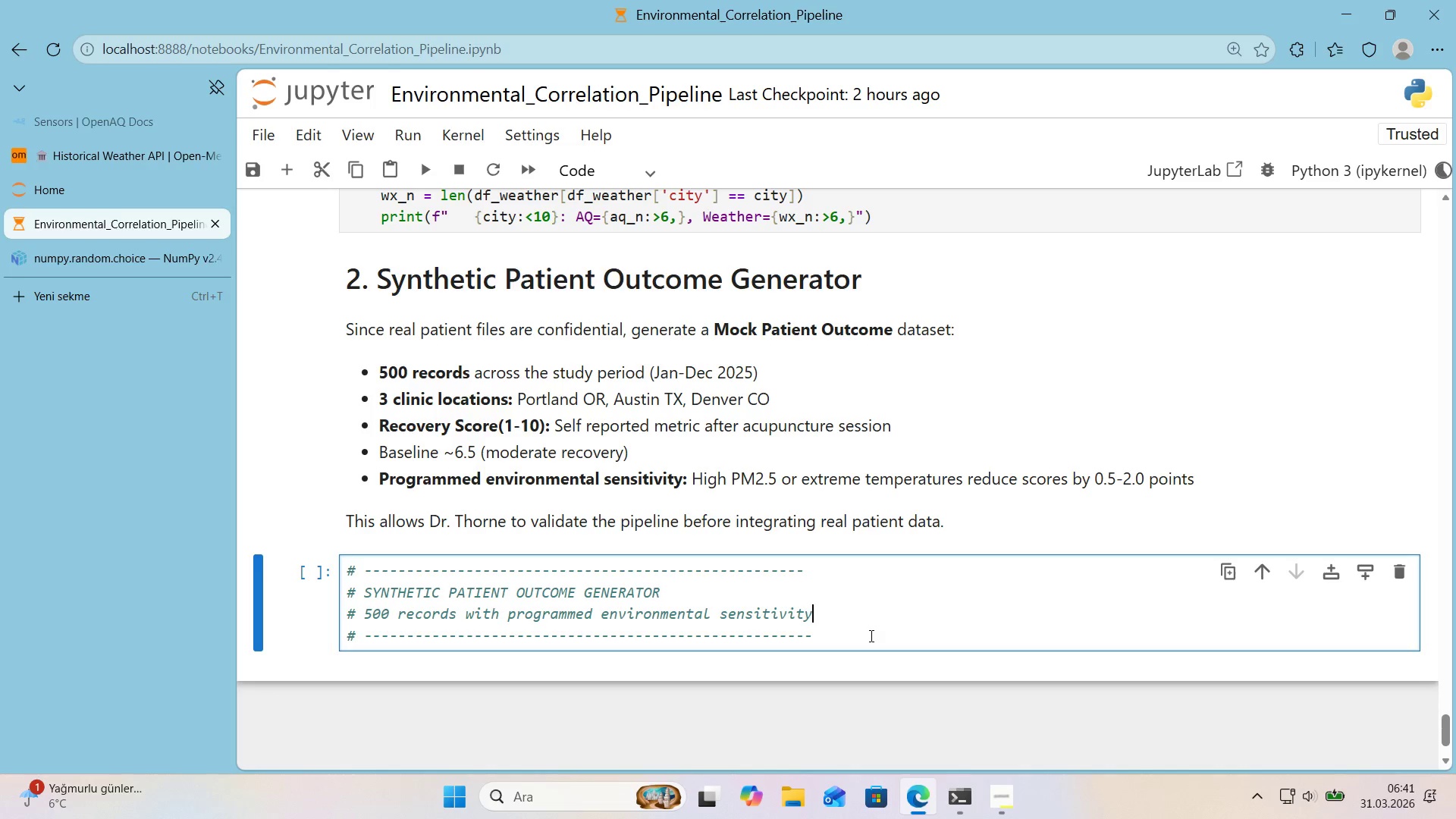 
key(ArrowUp)
 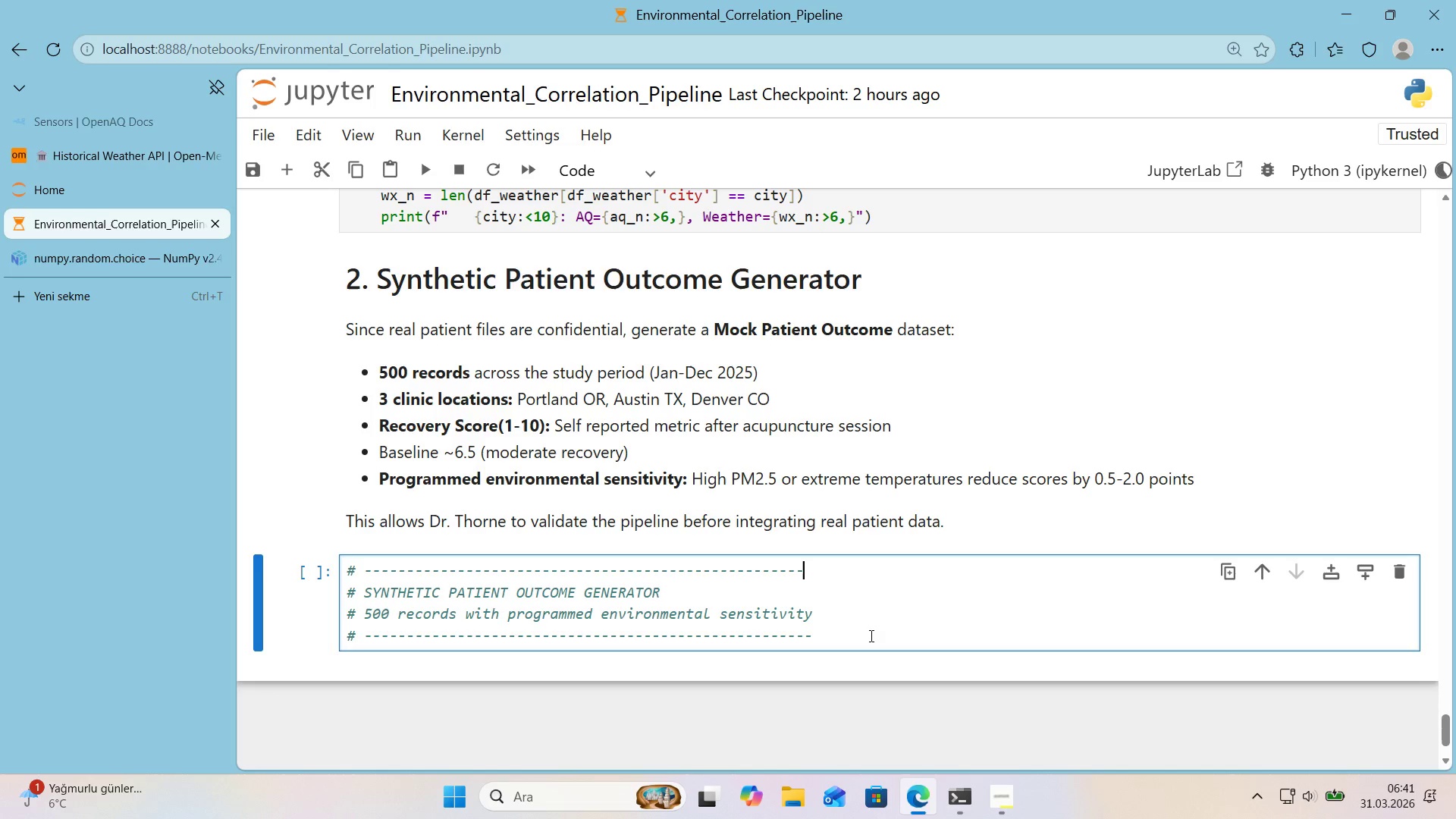 
key(ArrowUp)
 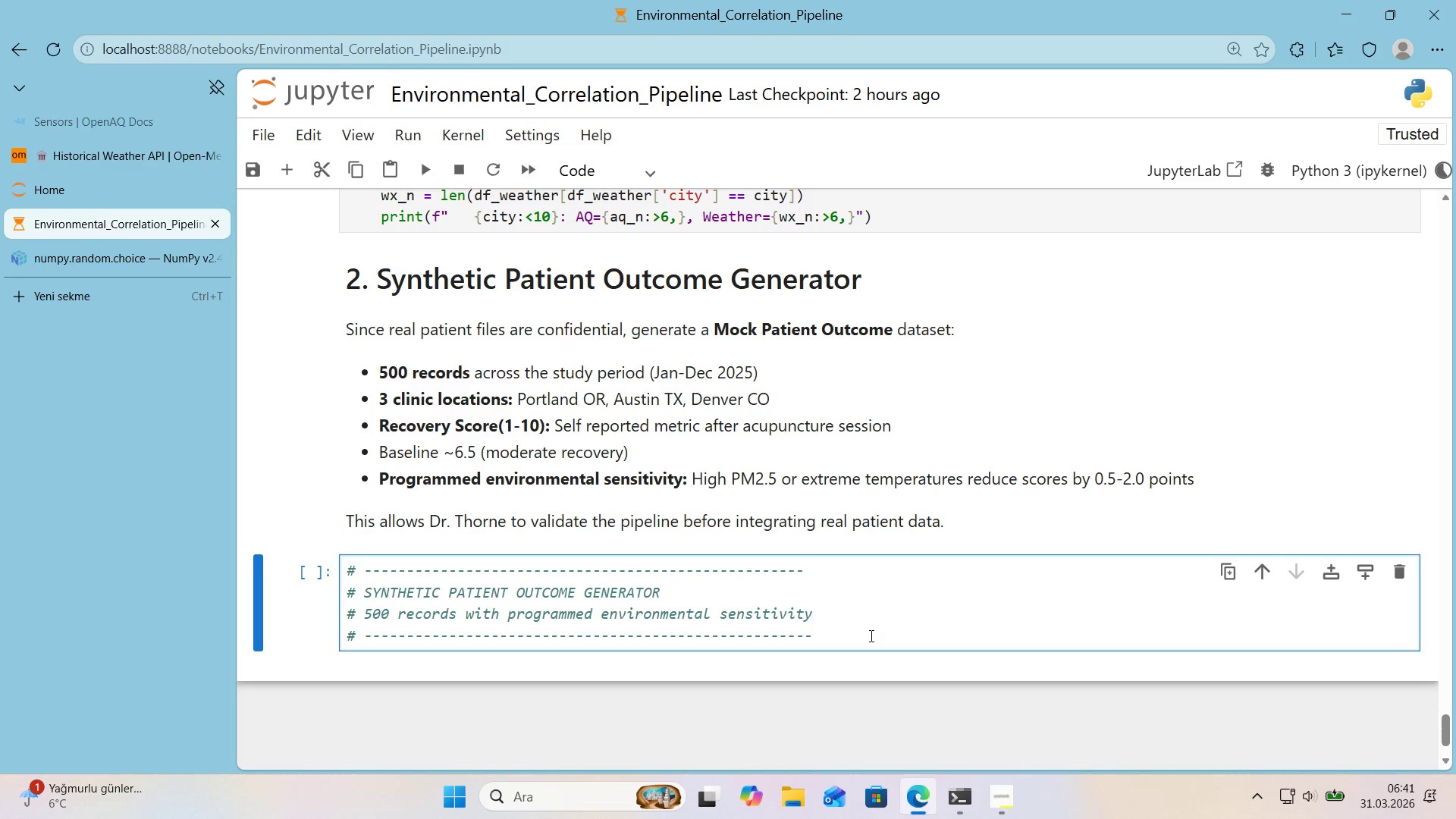 
key(NumpadSubtract)
 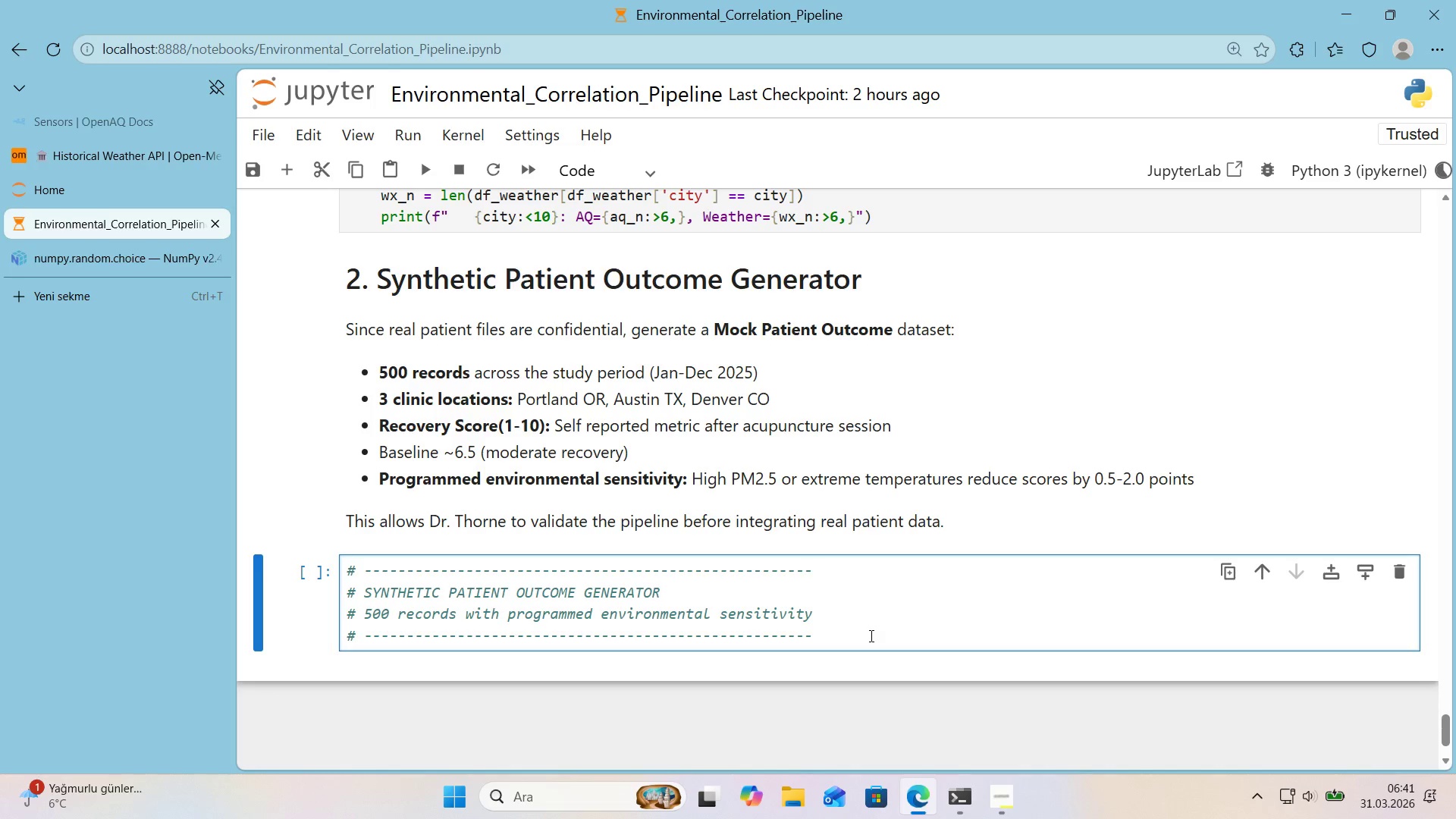 
key(ArrowDown)
 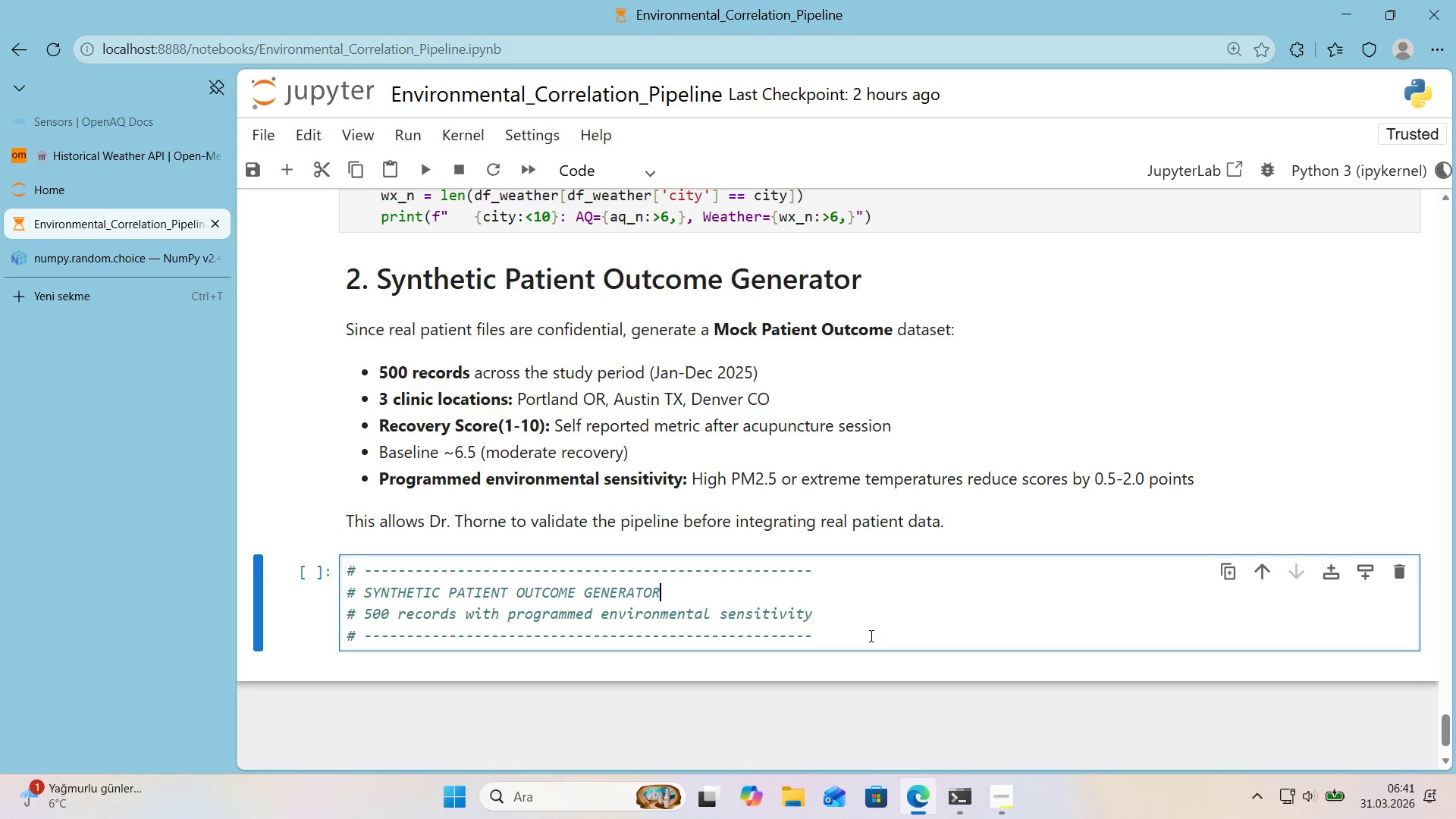 
key(ArrowDown)
 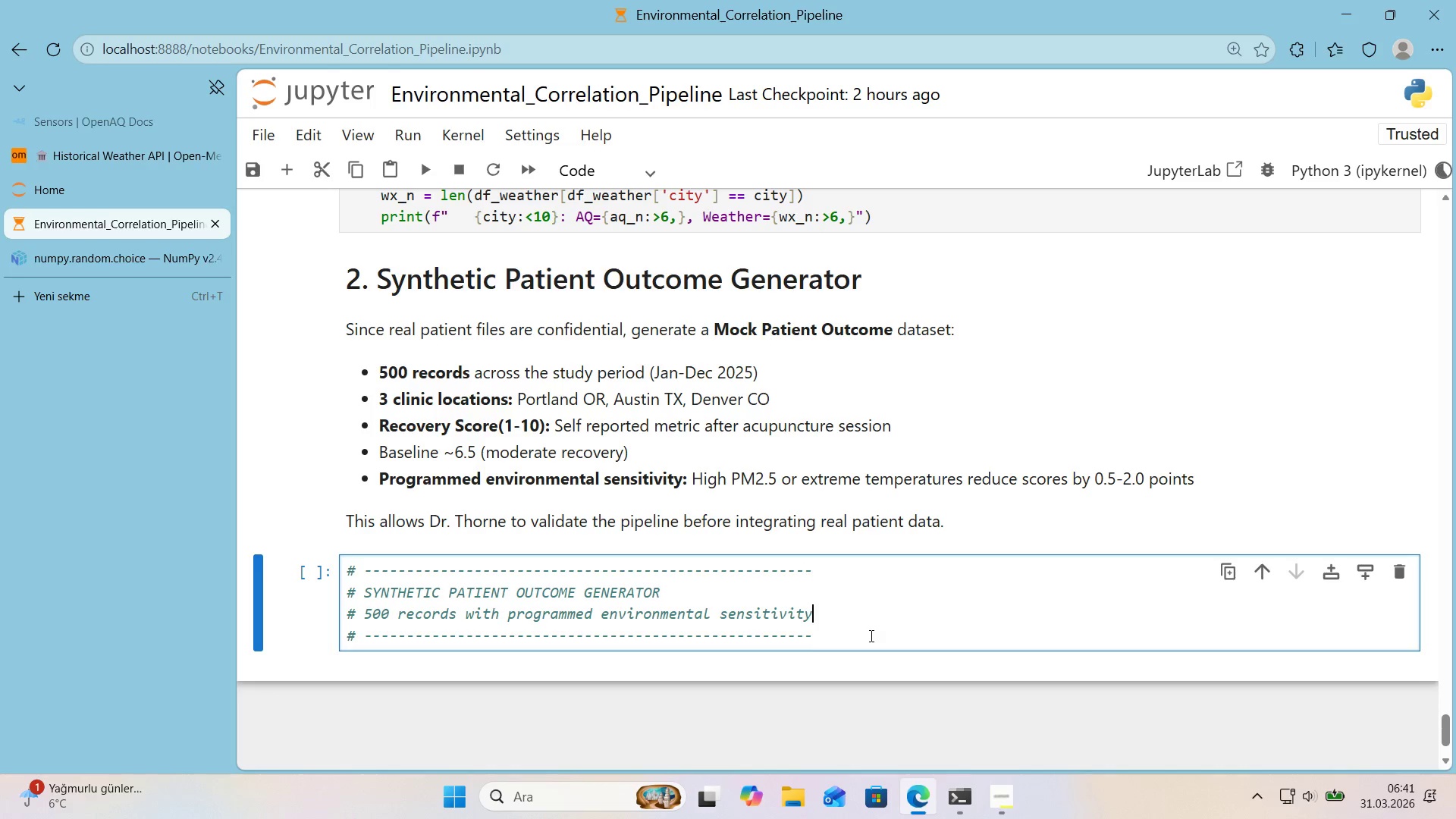 
key(ArrowDown)
 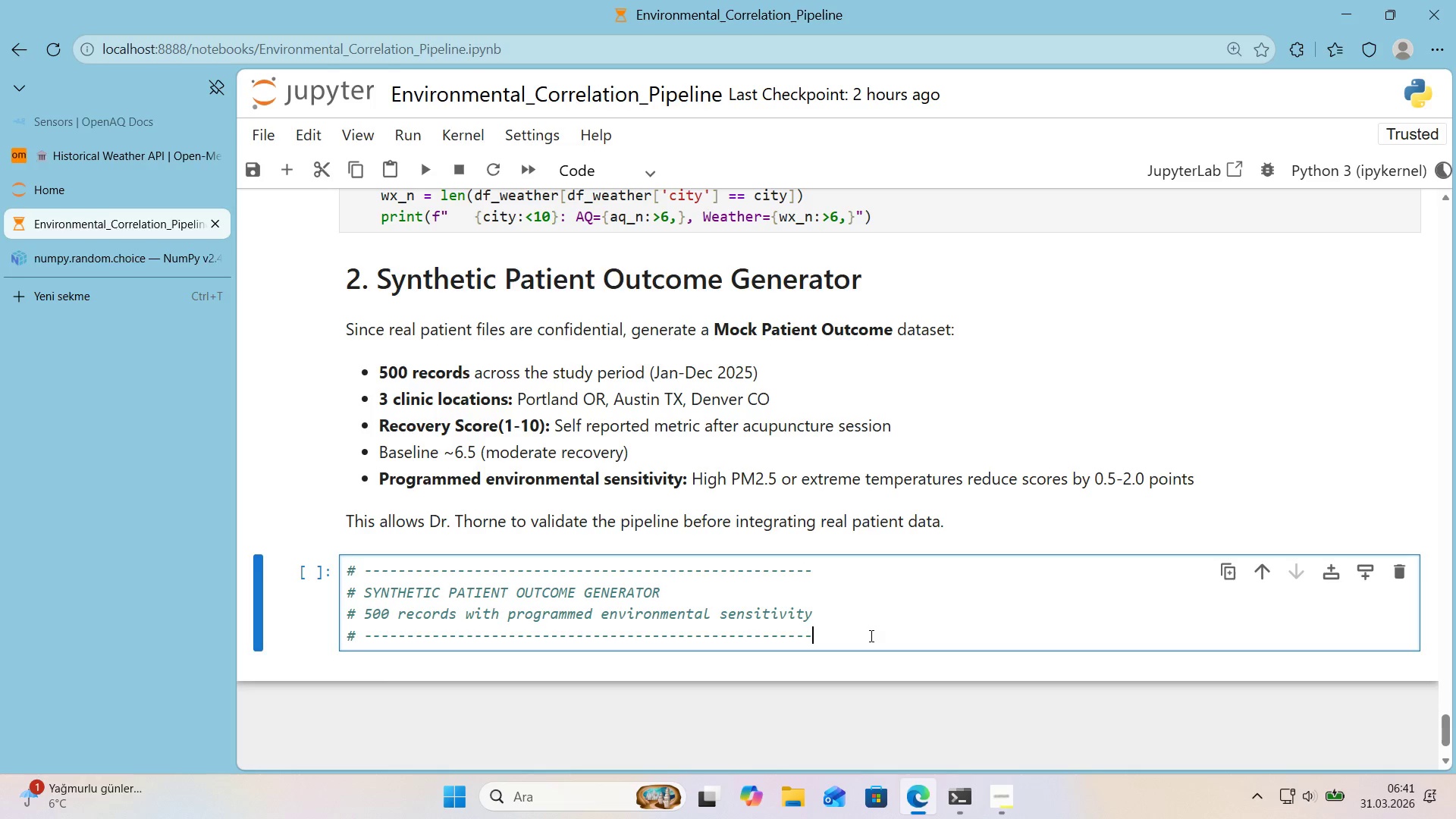 
key(Enter)
 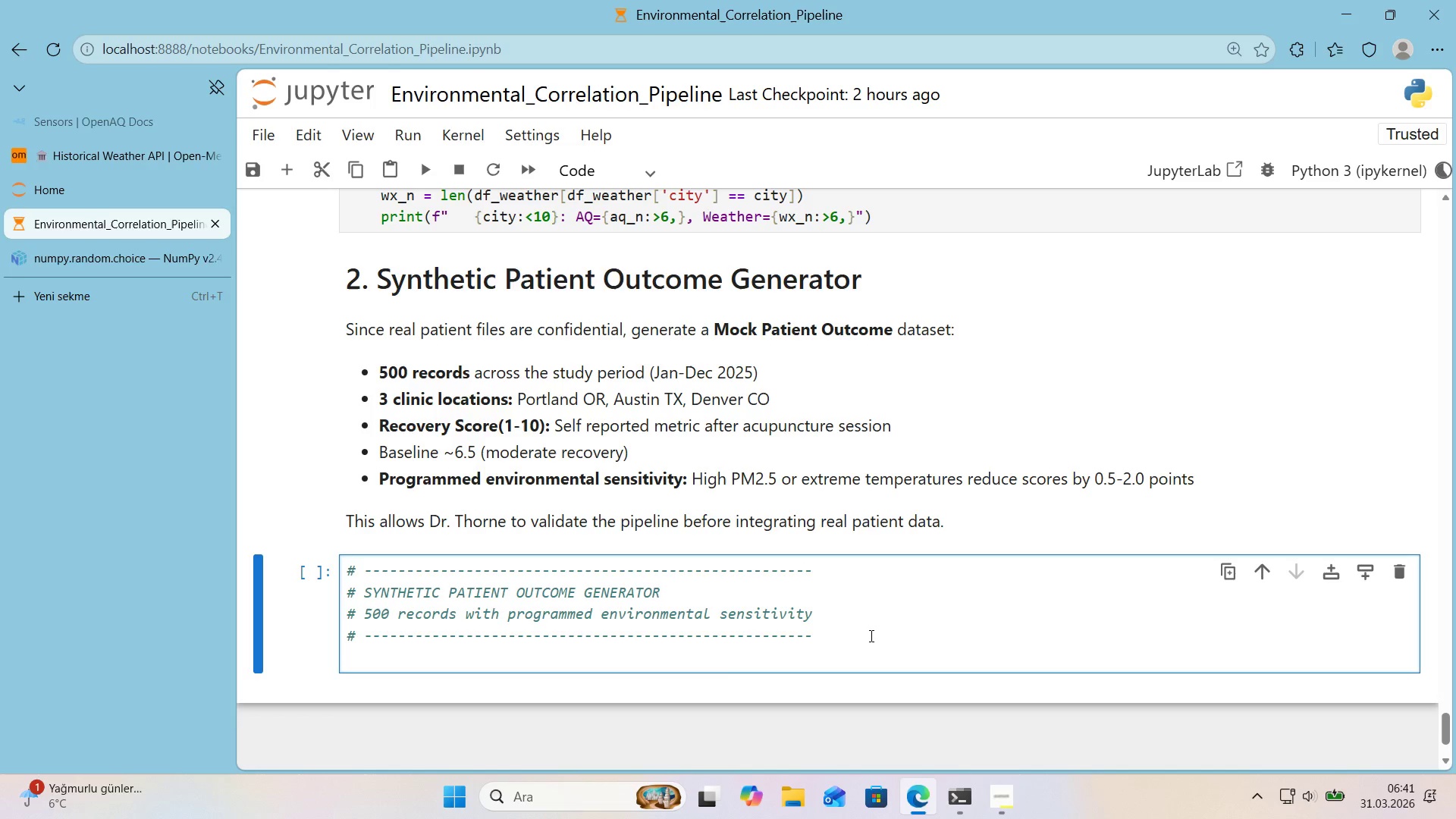 
key(Enter)
 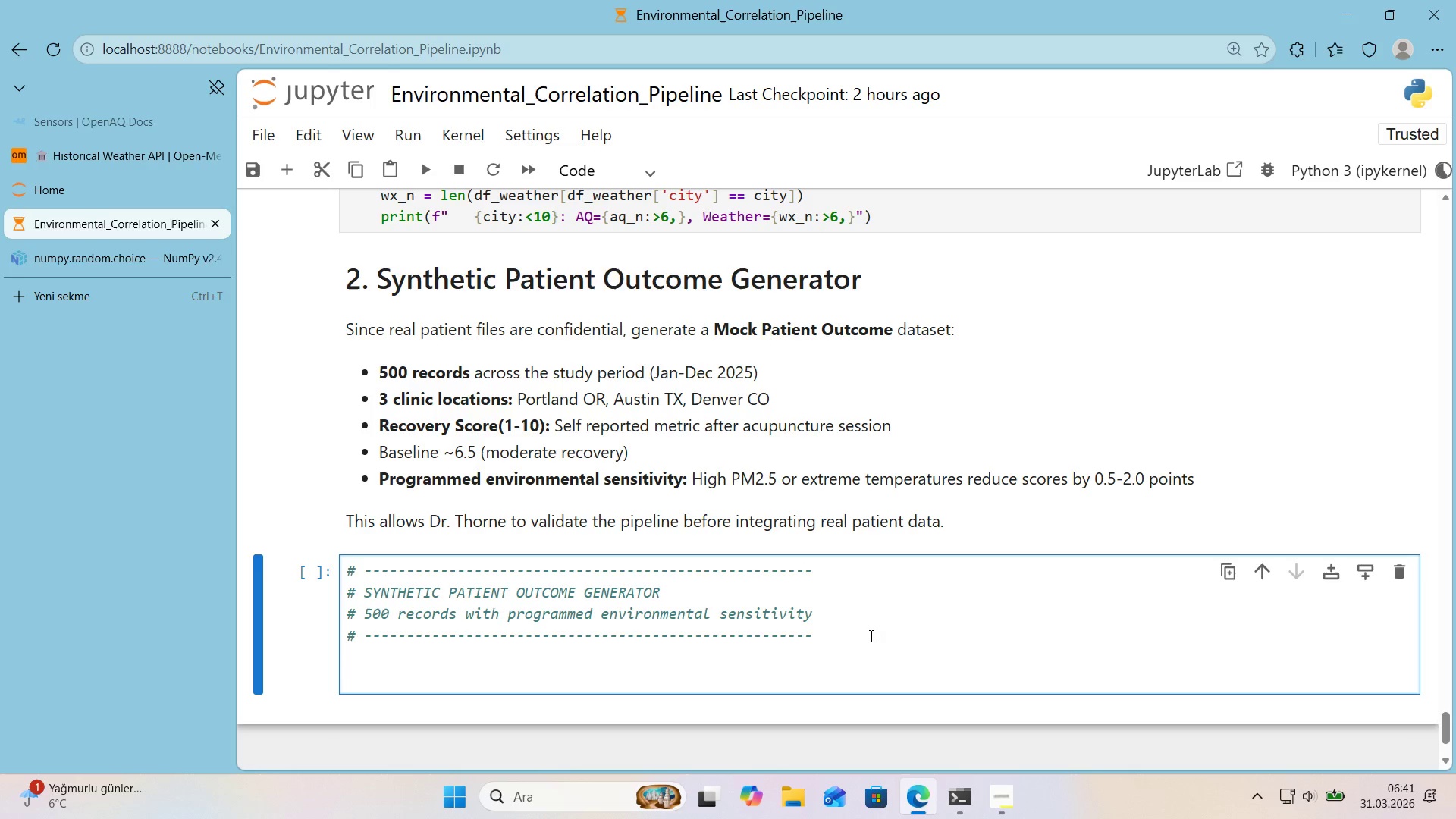 
type(def generaet)
key(Backspace)
key(Backspace)
type(te_synthet'c_pat'ents*()
 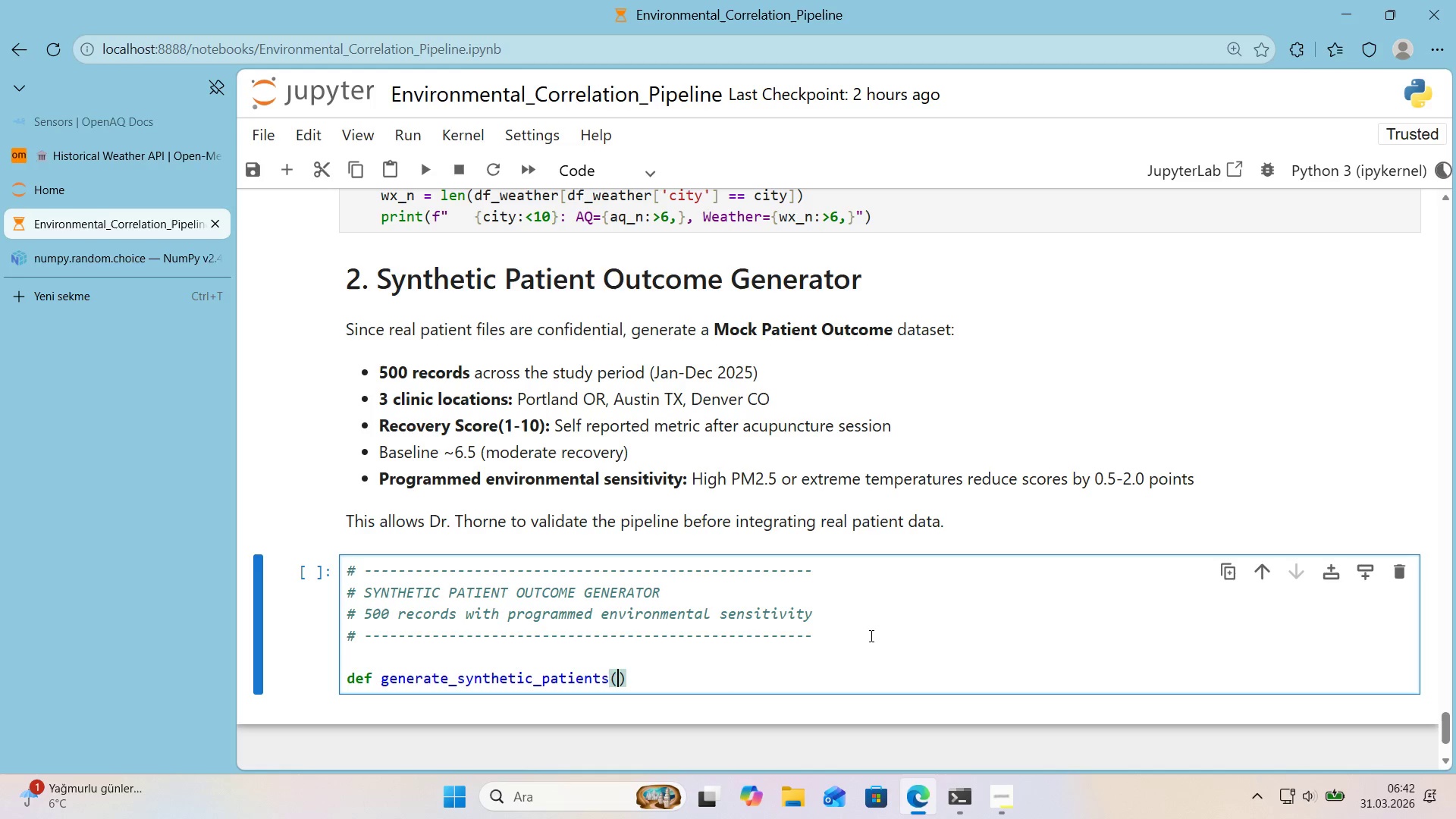 
 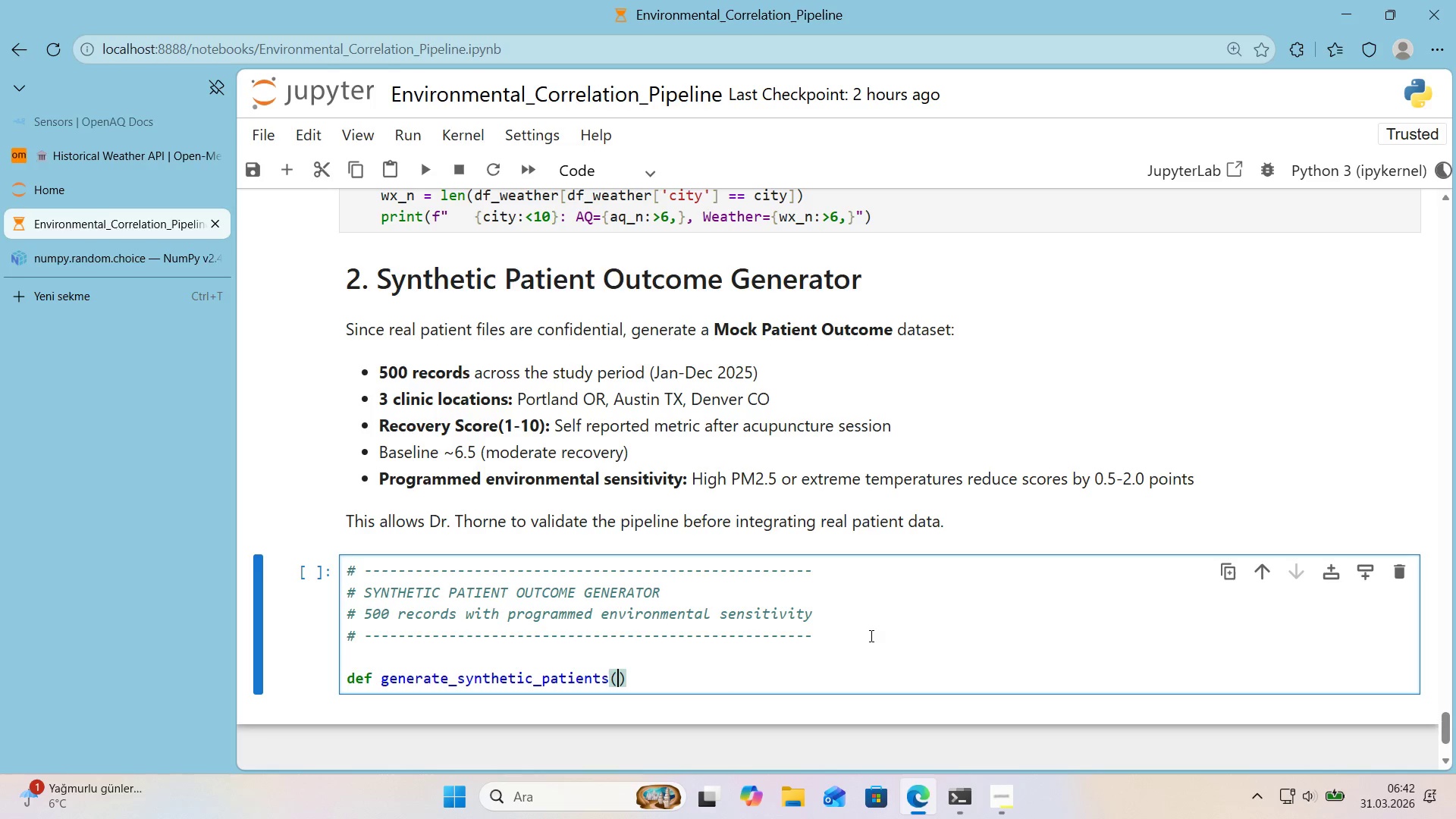 
key(ArrowLeft)
 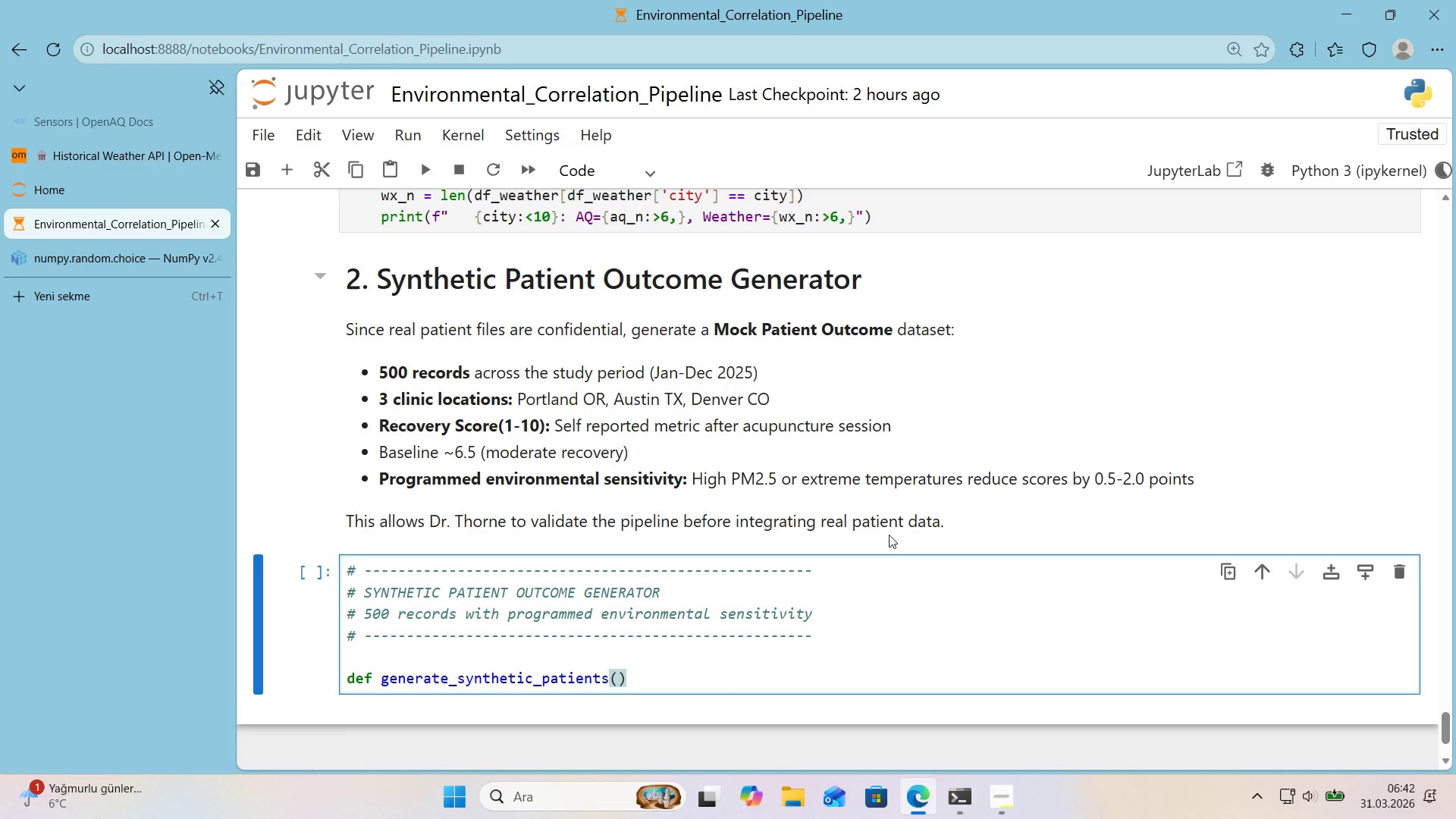 
scroll: coordinate [894, 543], scroll_direction: down, amount: 1.0
 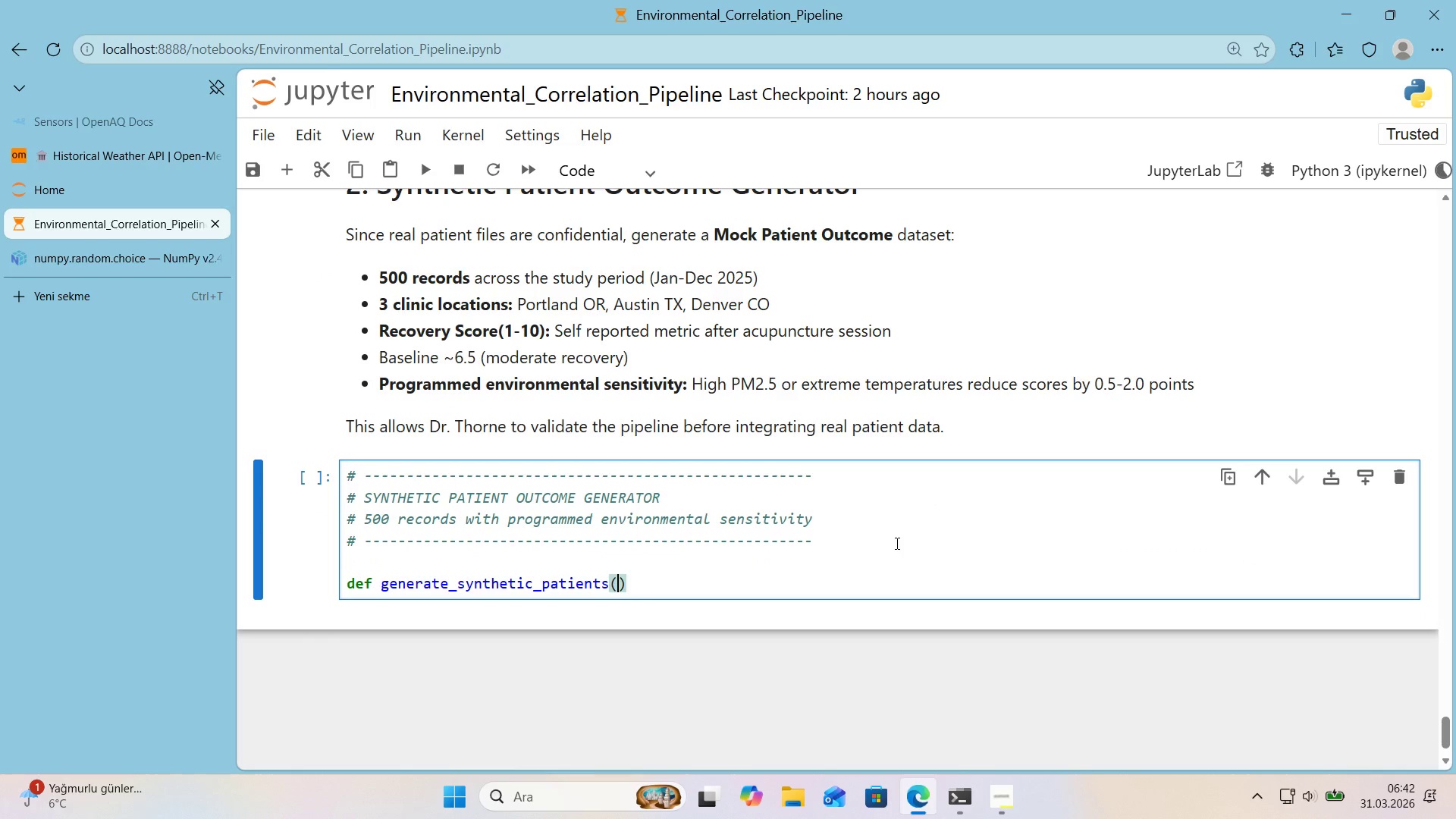 
type(n_records, start_date, end_date,)
 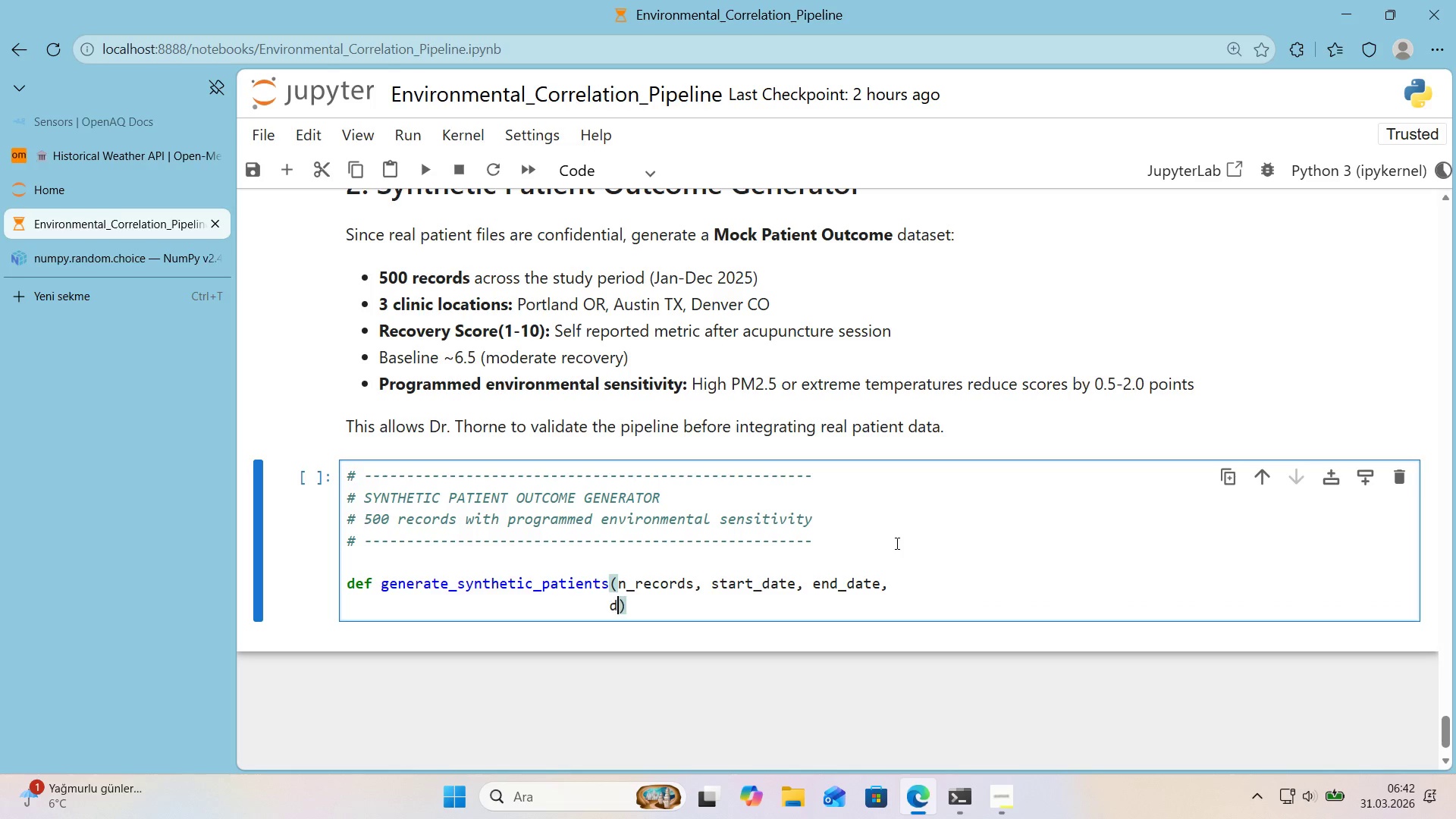 
 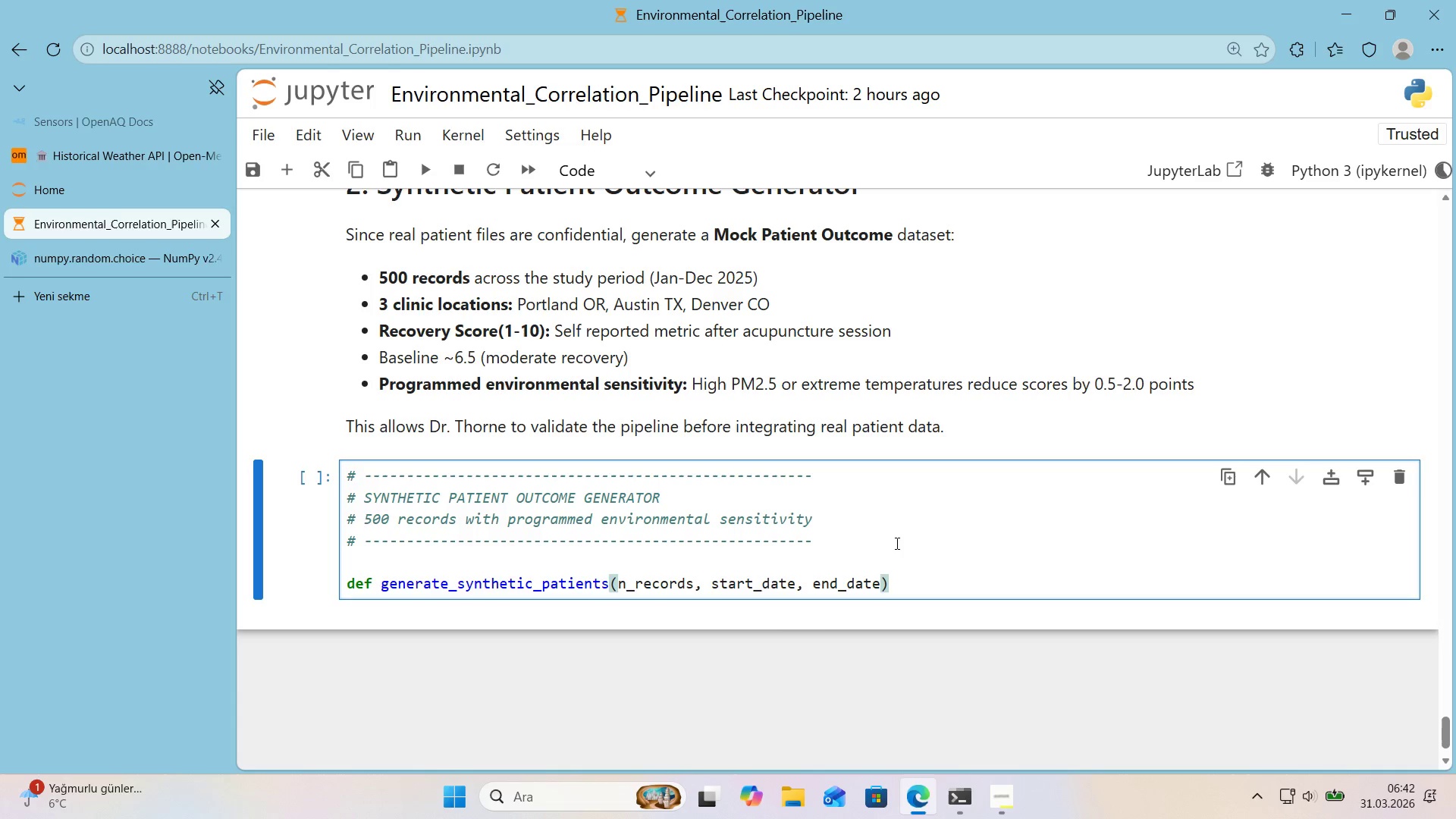 
key(Enter)
 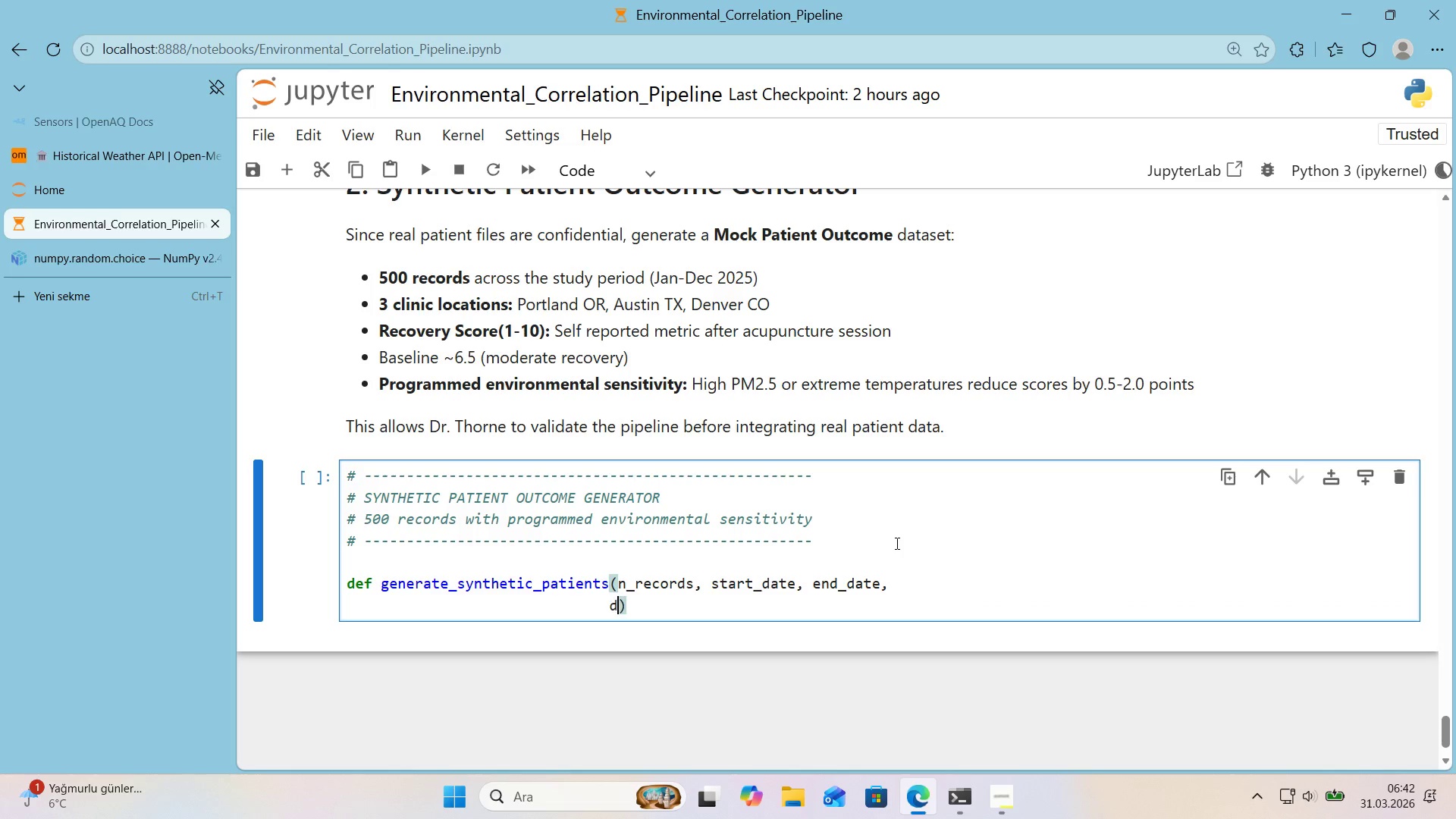 
type(df_env_da'ly, c't'es, seed)
 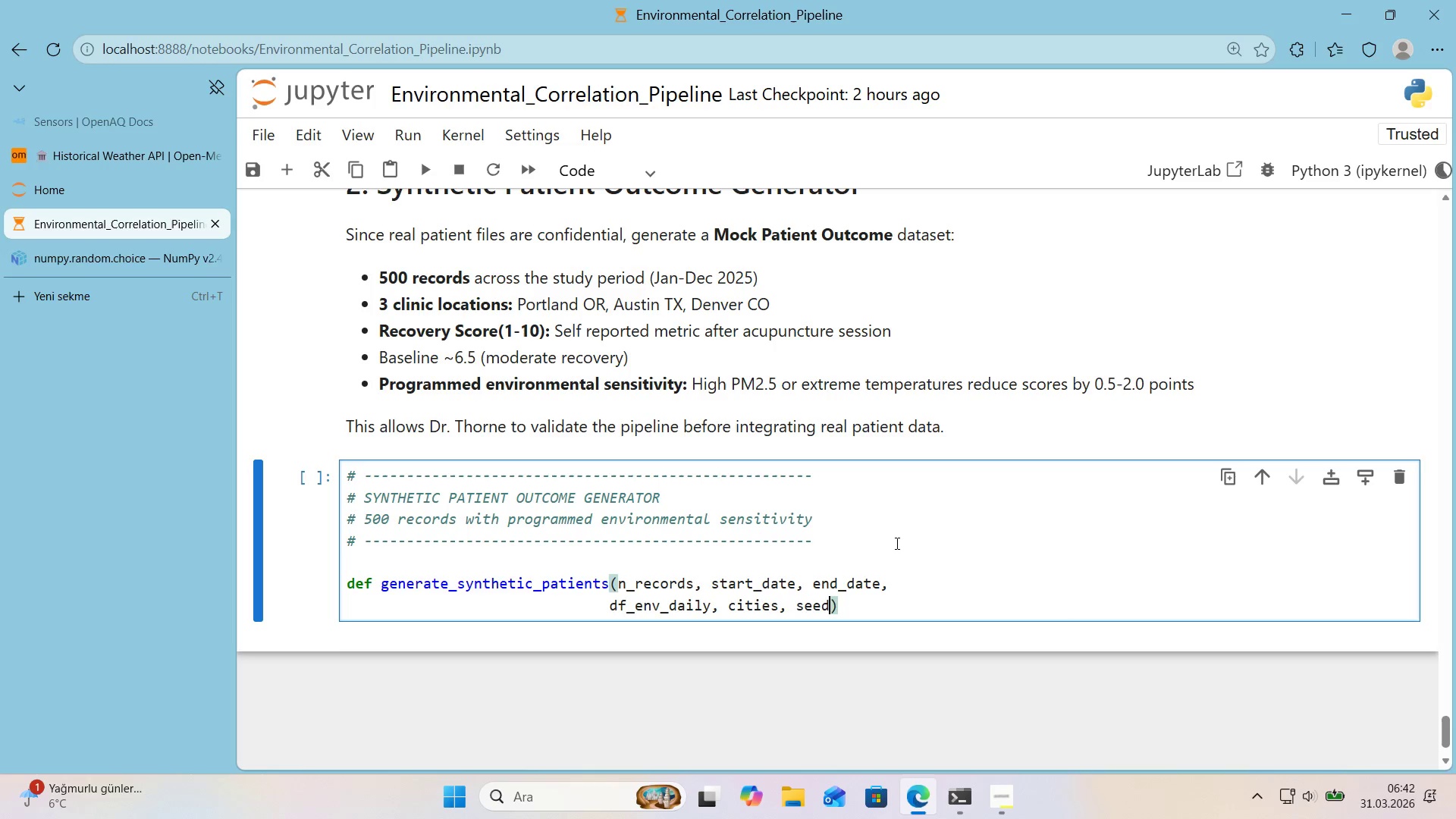 
hold_key(key=ShiftRight, duration=0.33)
 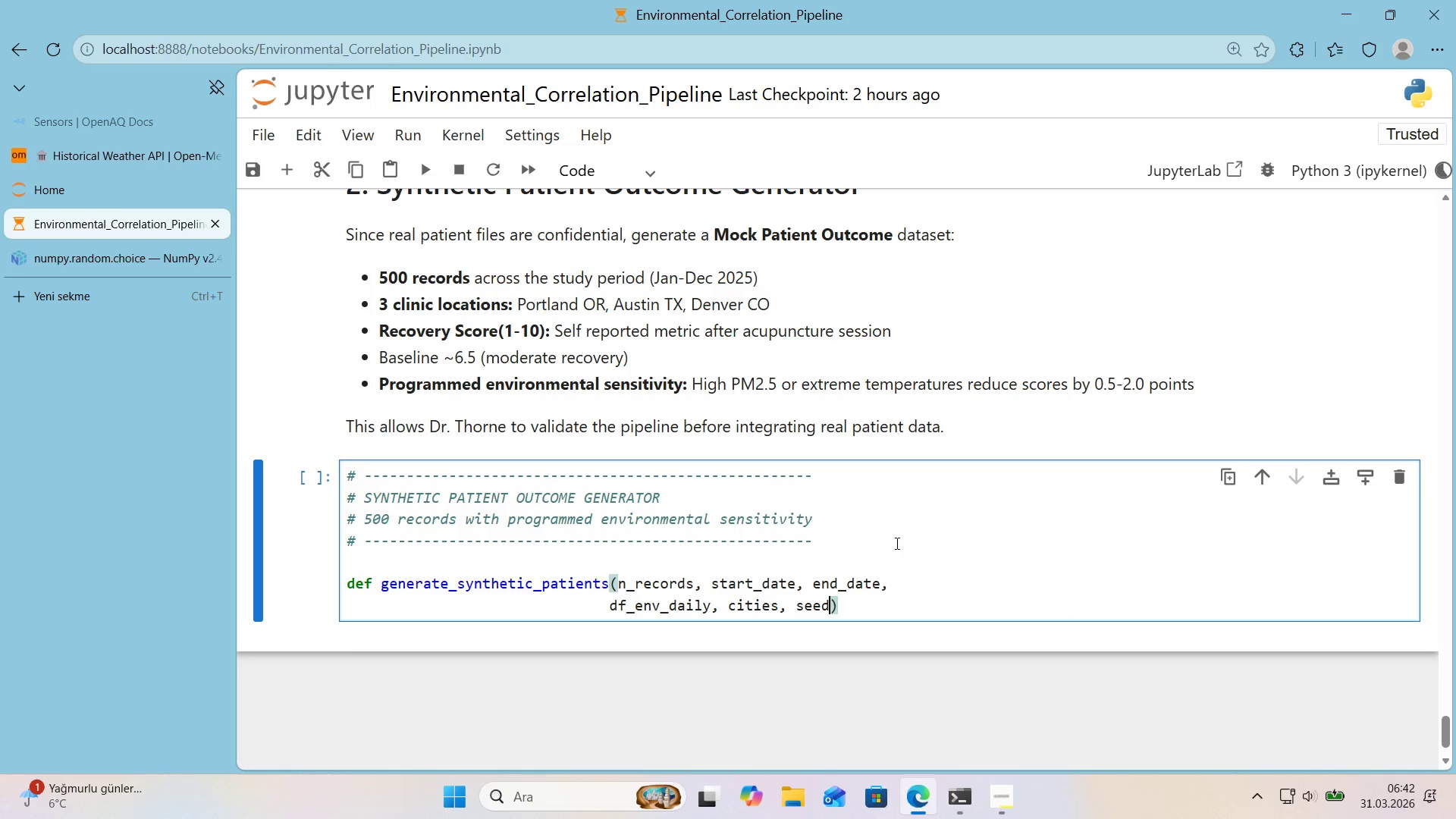 
type()42)
 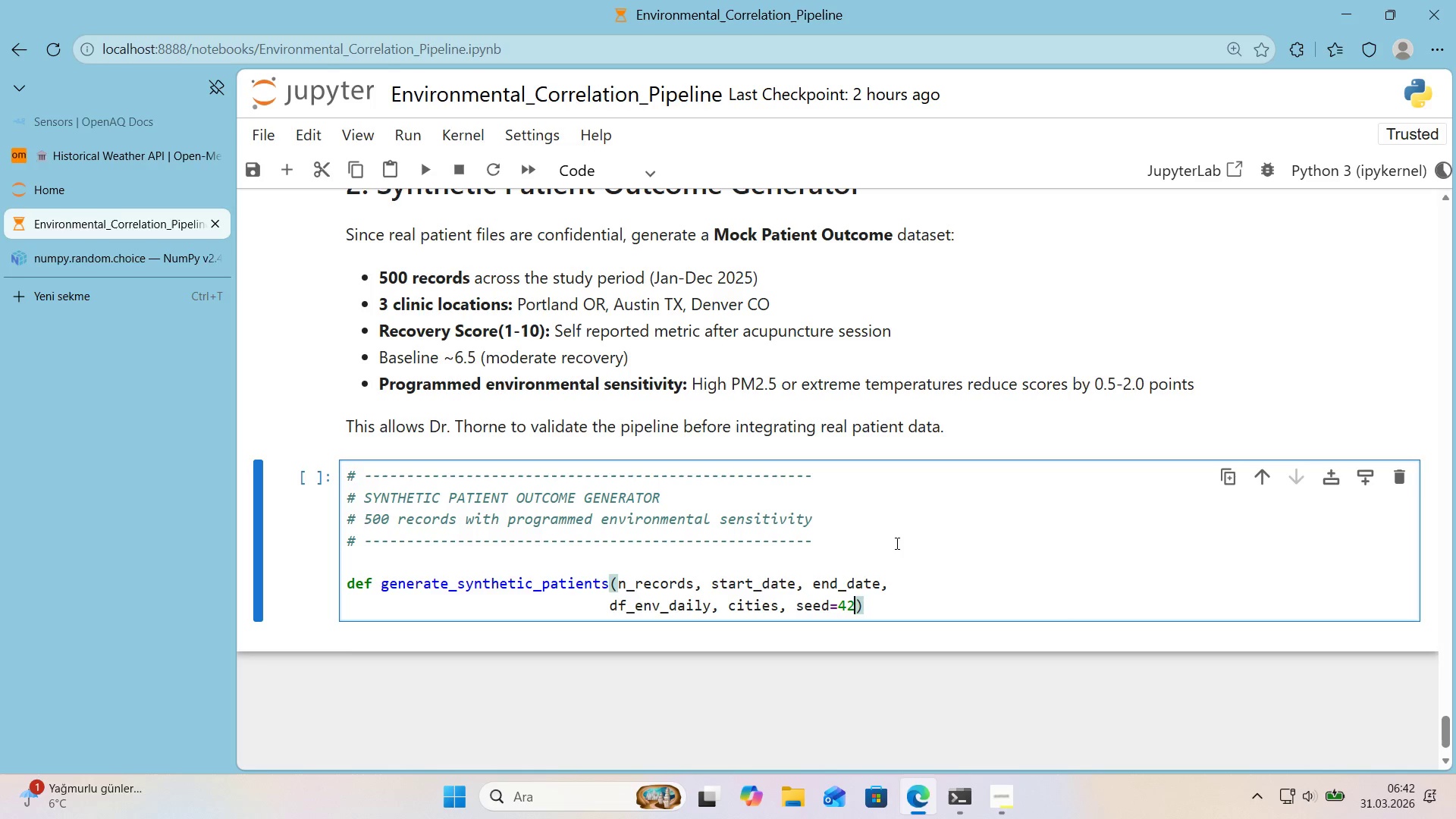 
key(ArrowRight)
 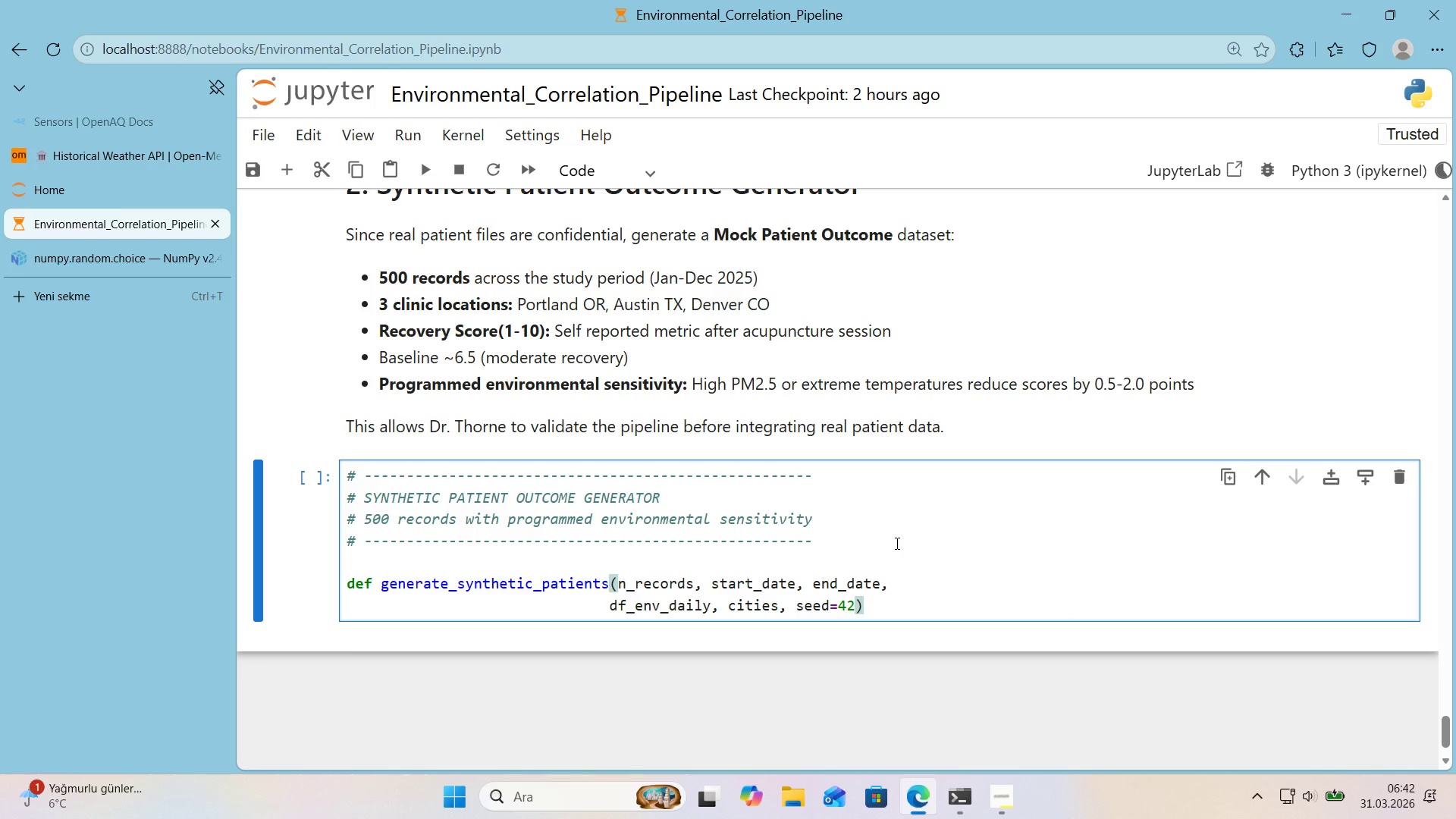 
key(Shift+Period)
 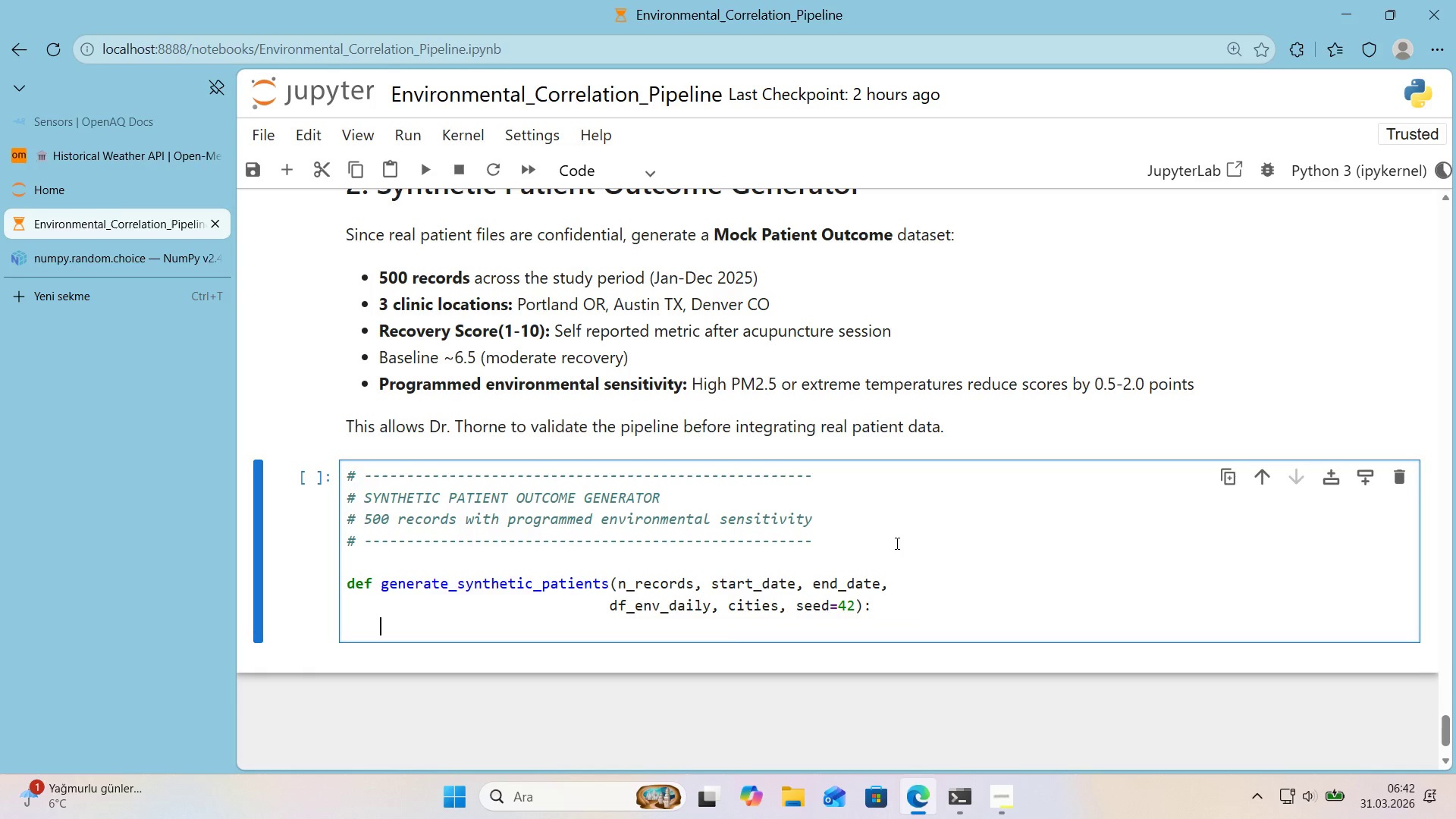 
key(Enter)
 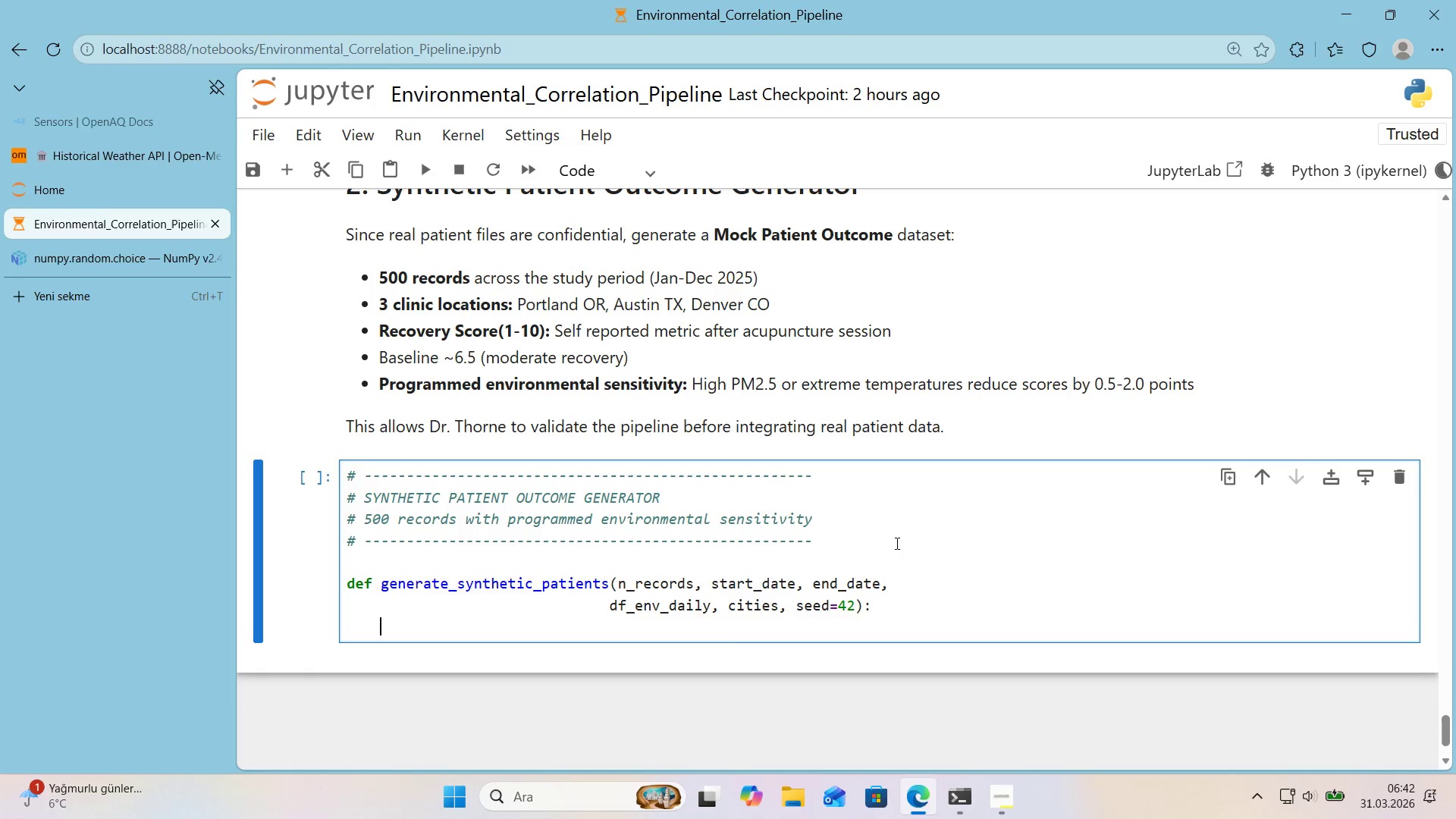 
key(Backquote)
 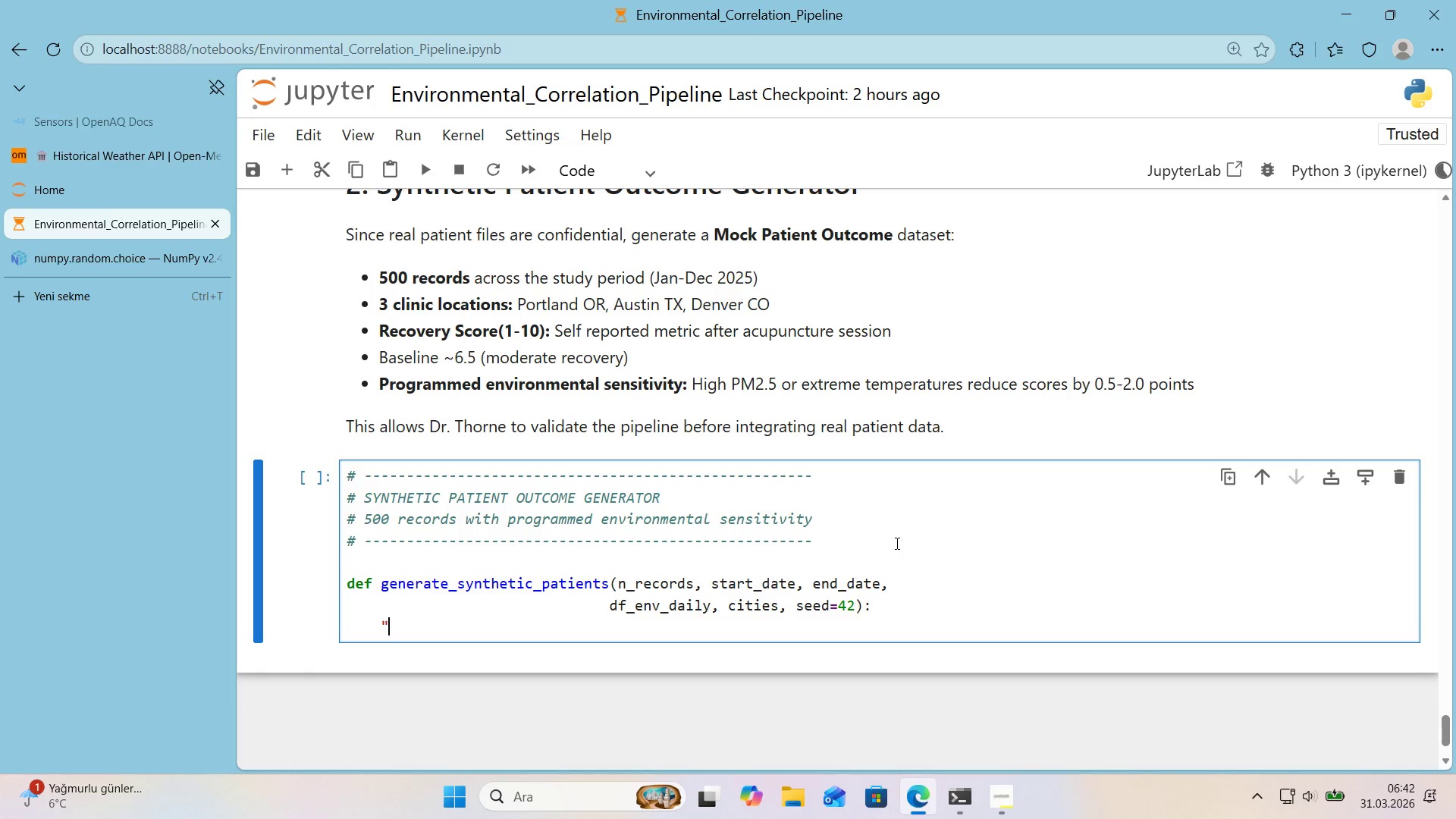 
key(Backquote)
 